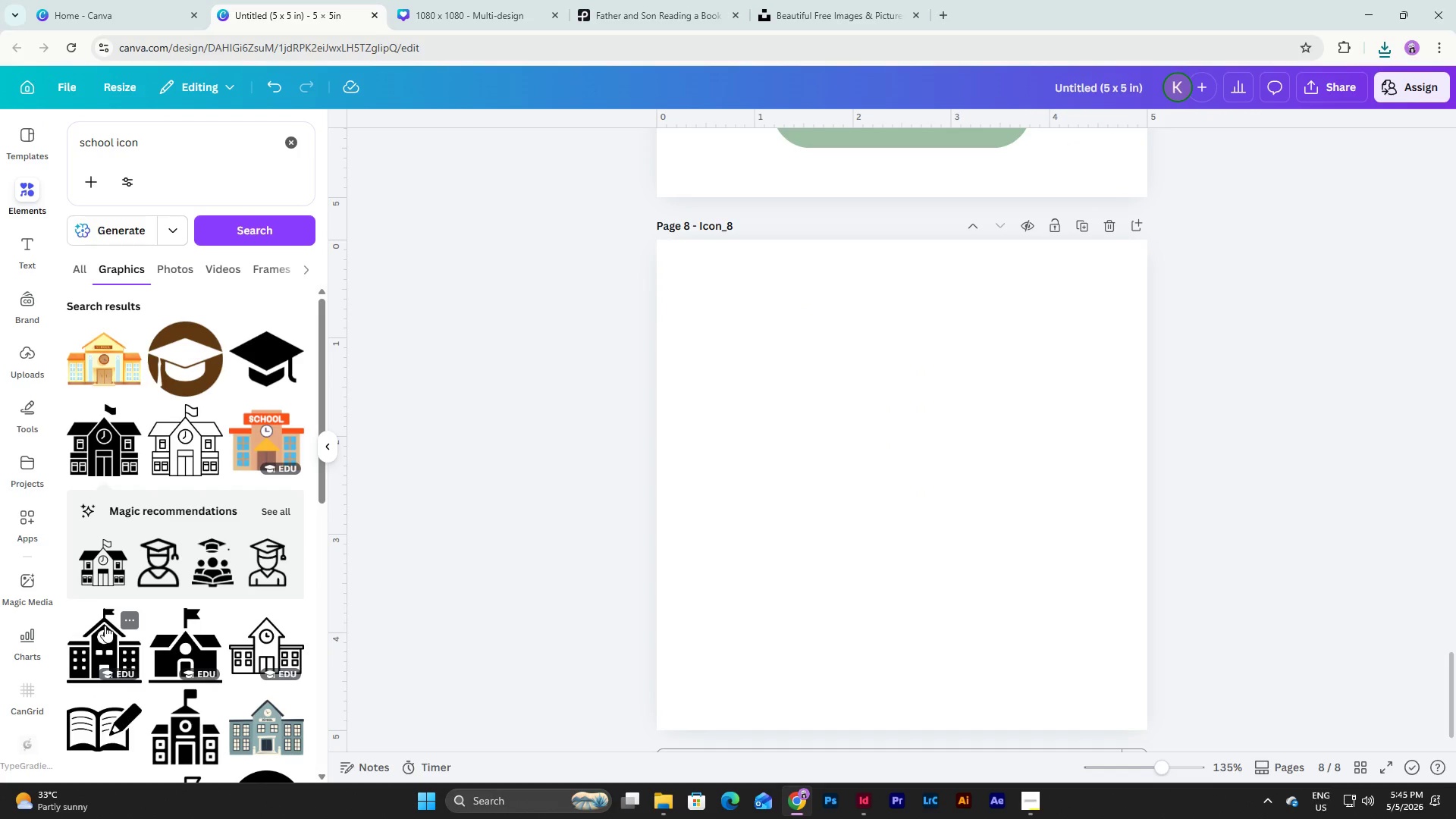 
left_click_drag(start_coordinate=[925, 521], to_coordinate=[829, 428])
 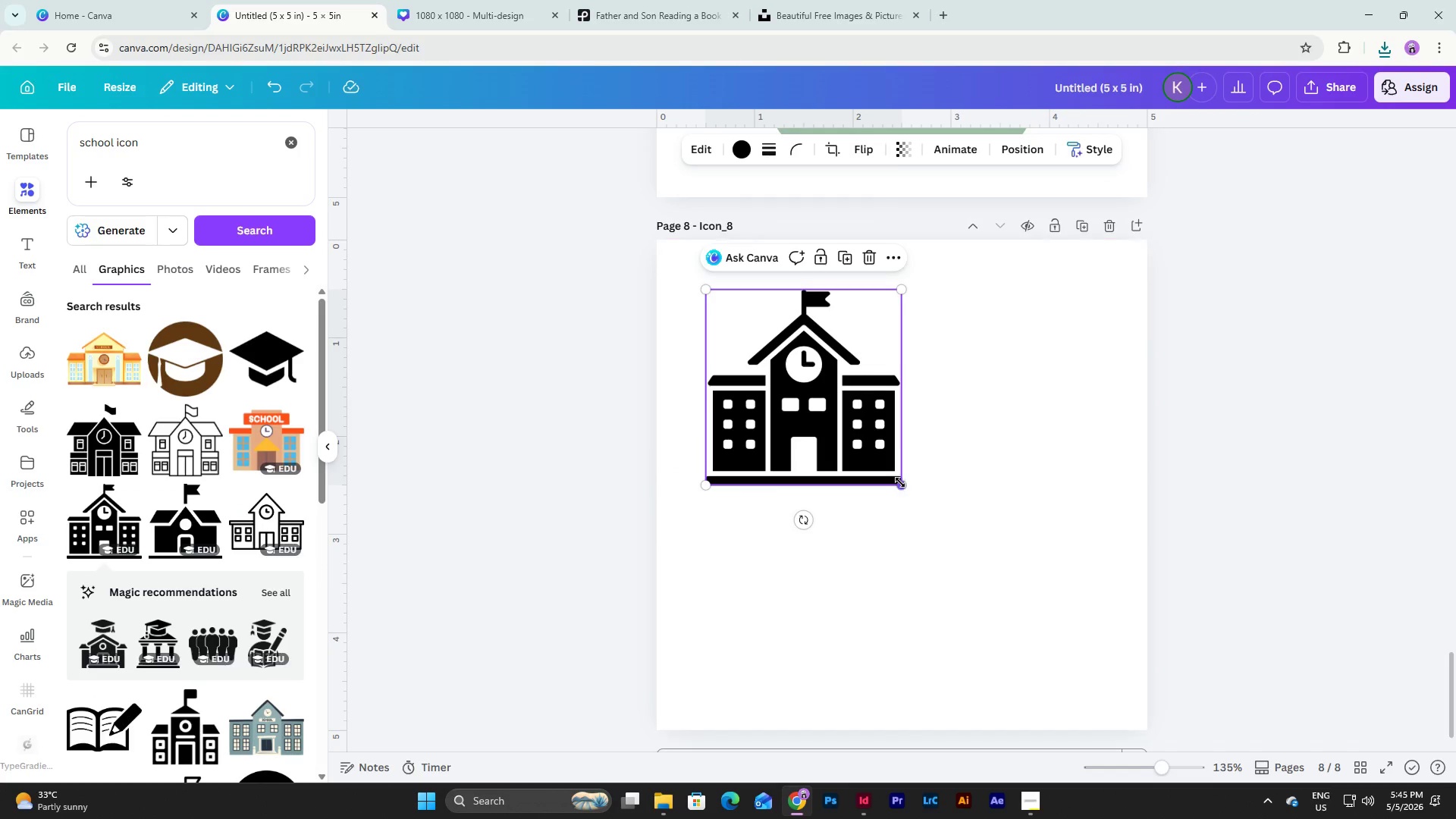 
left_click_drag(start_coordinate=[900, 482], to_coordinate=[1110, 665])
 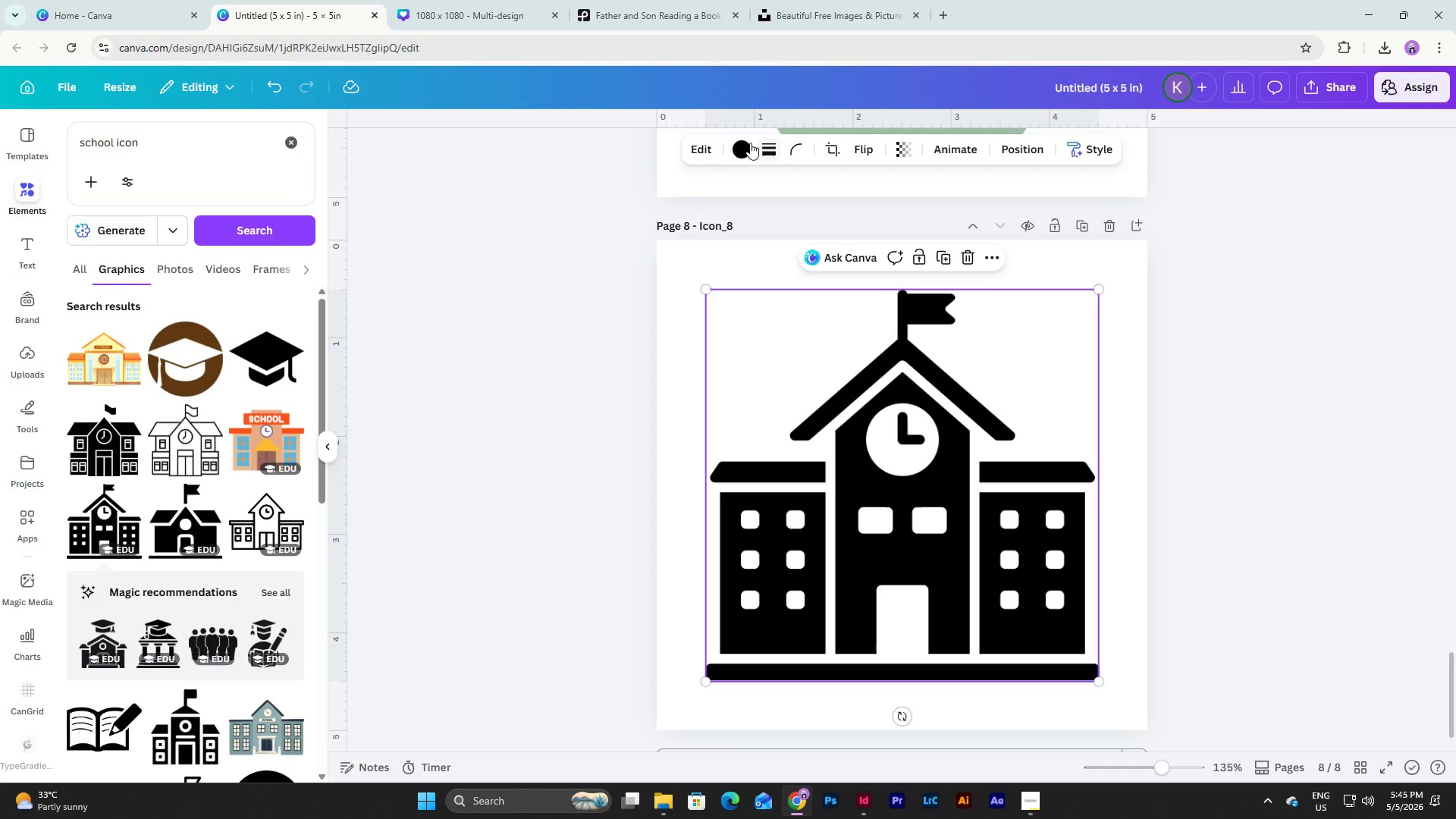 
left_click([733, 143])
 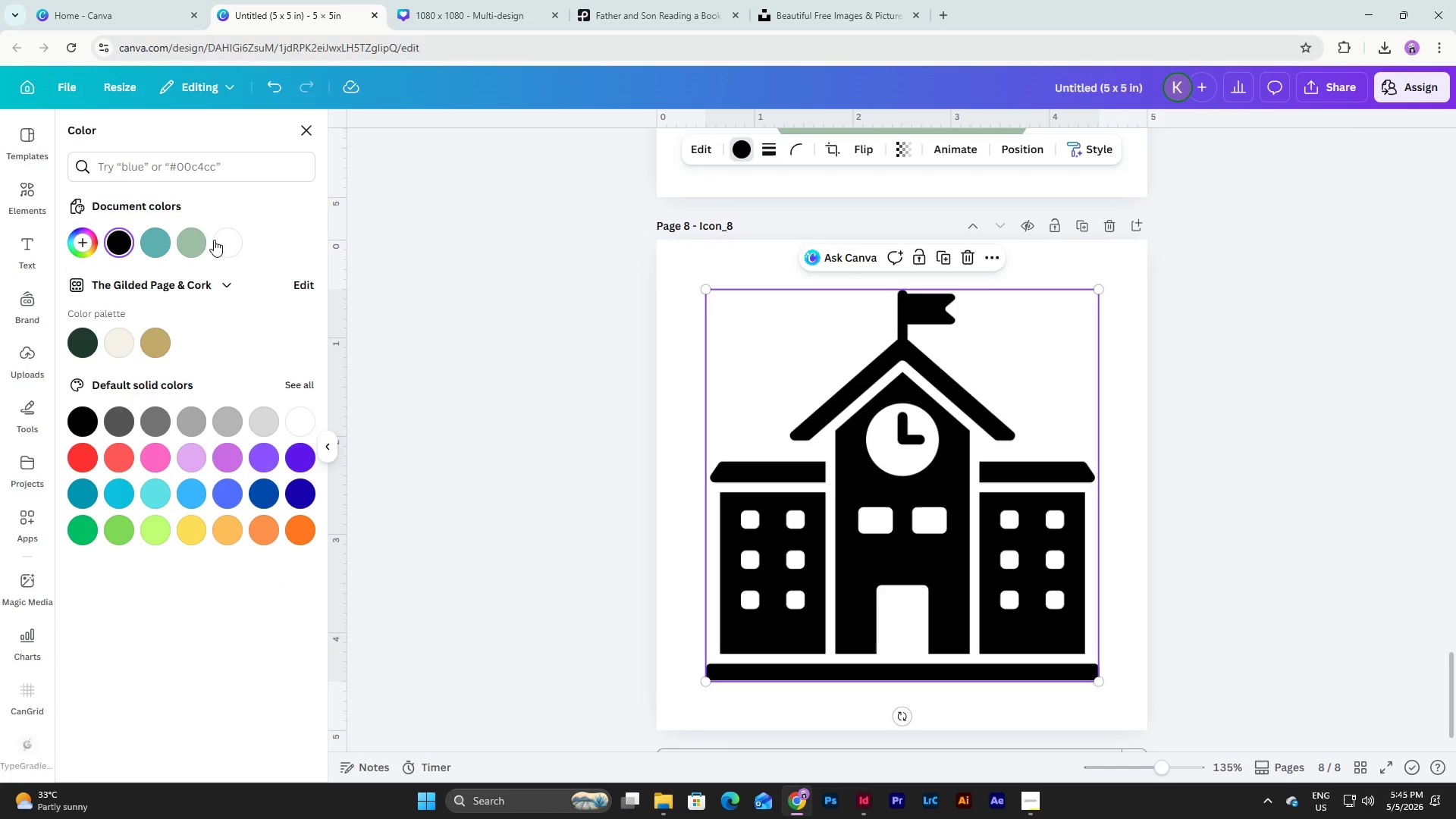 
left_click([193, 246])
 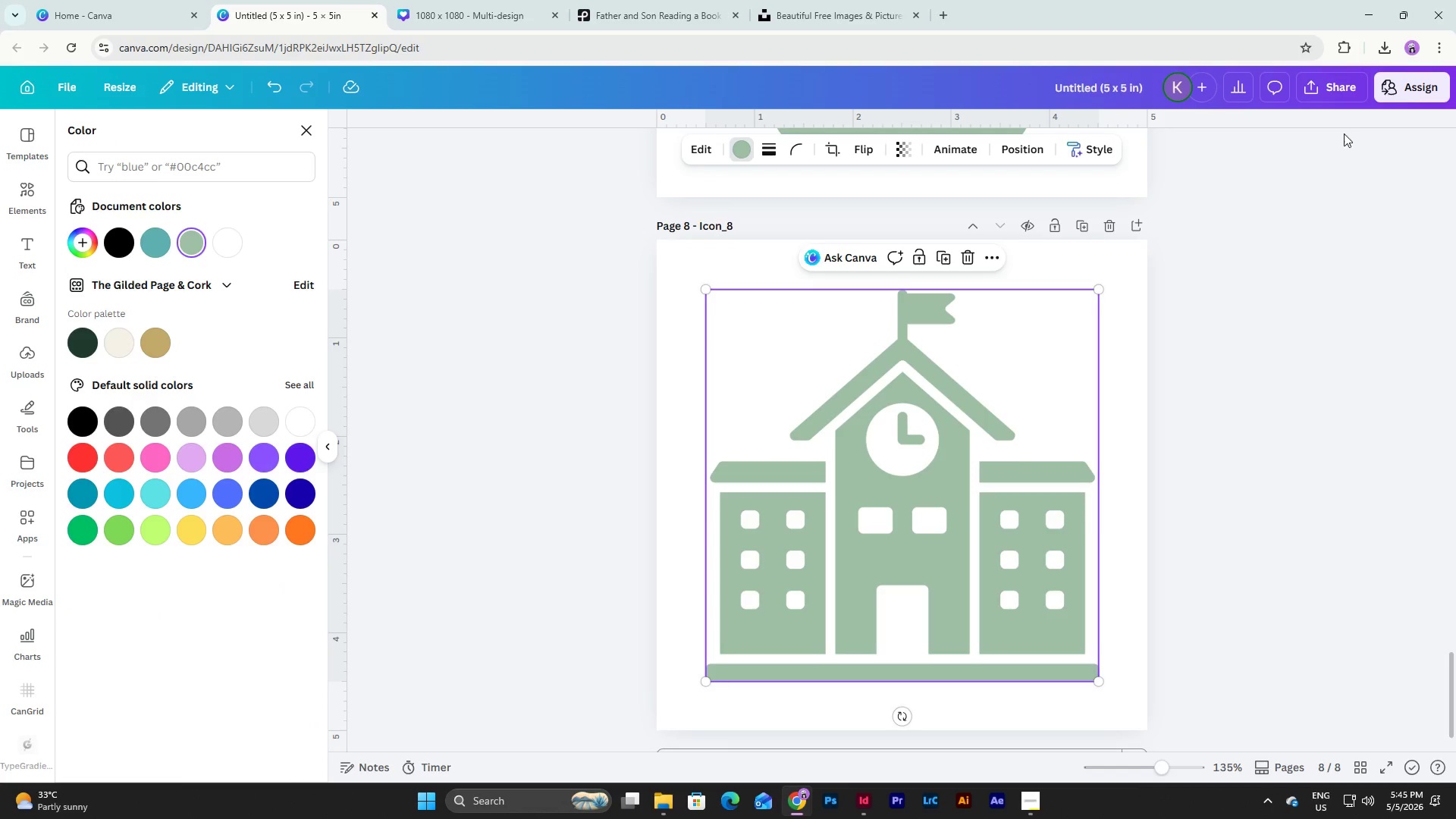 
left_click([1356, 102])
 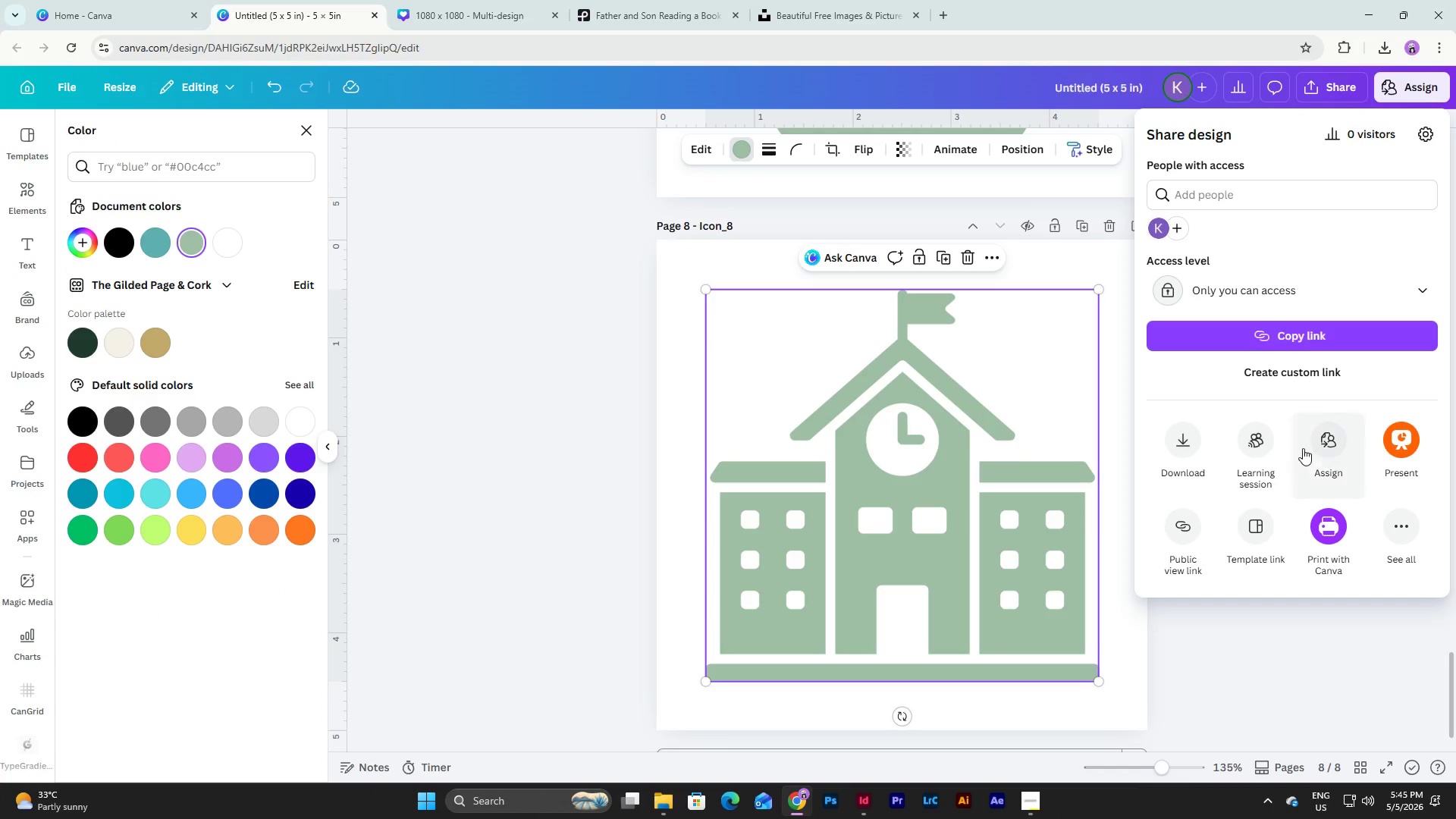 
left_click([1195, 442])
 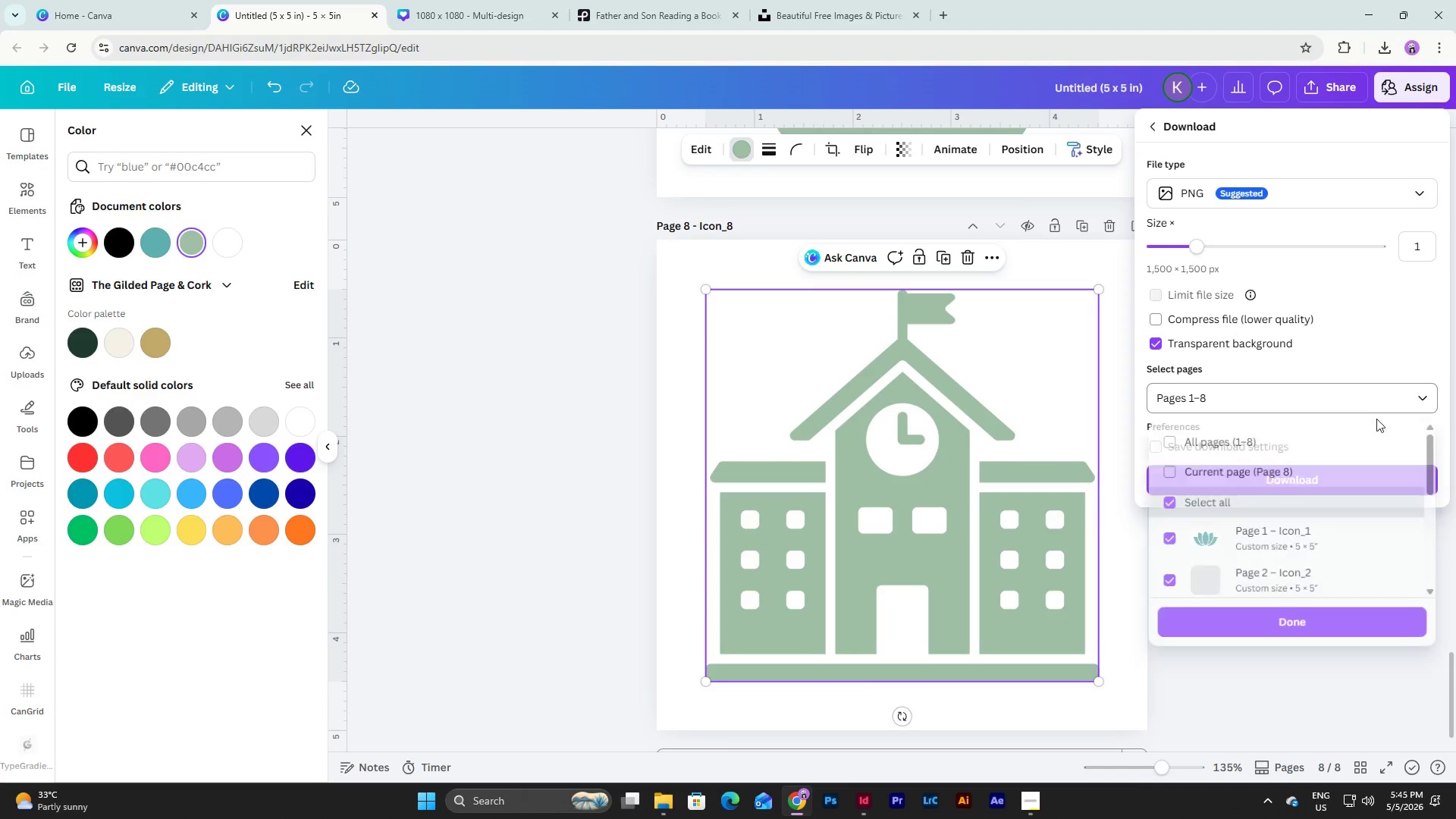 
left_click([1265, 466])
 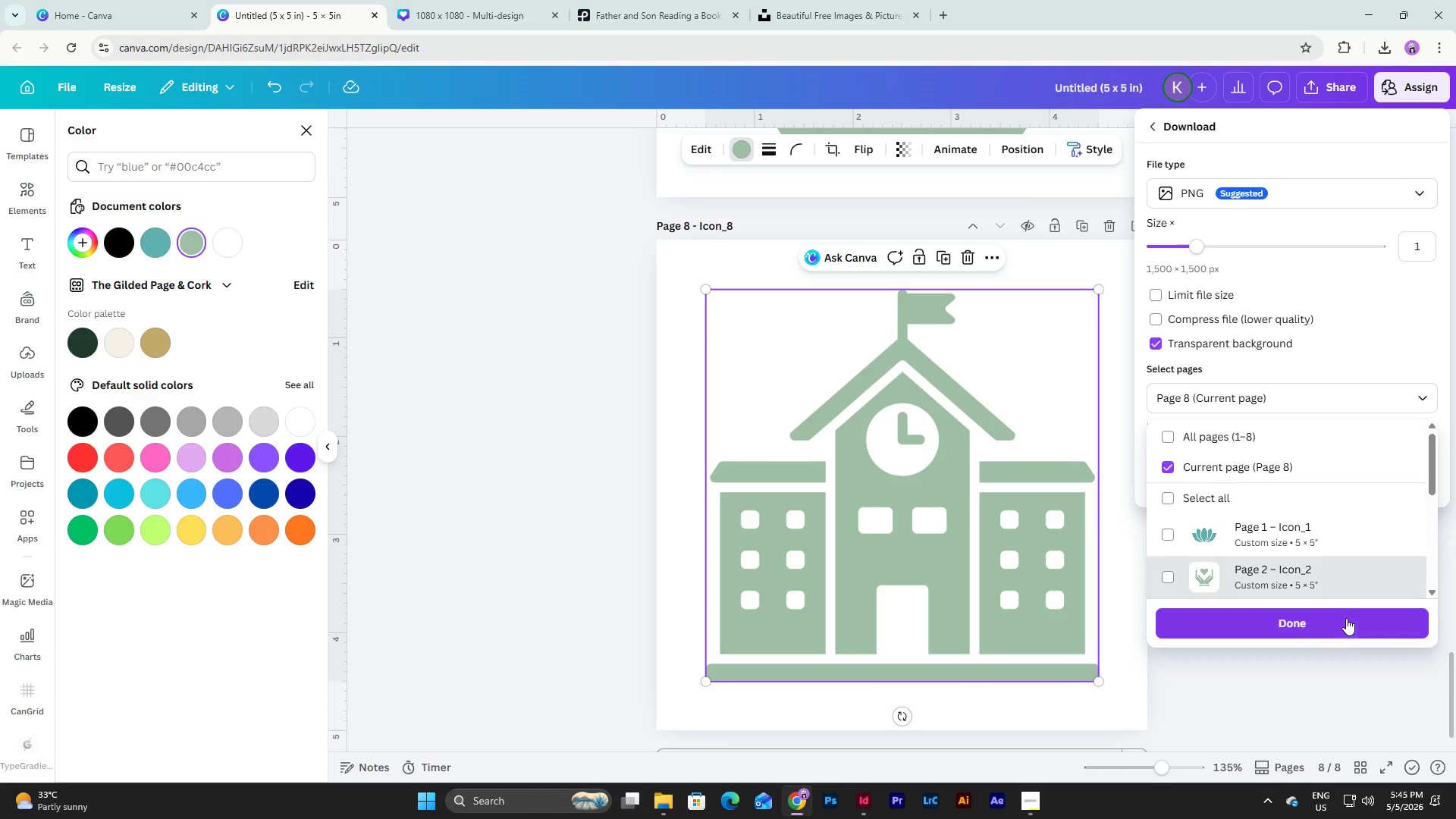 
left_click([1329, 626])
 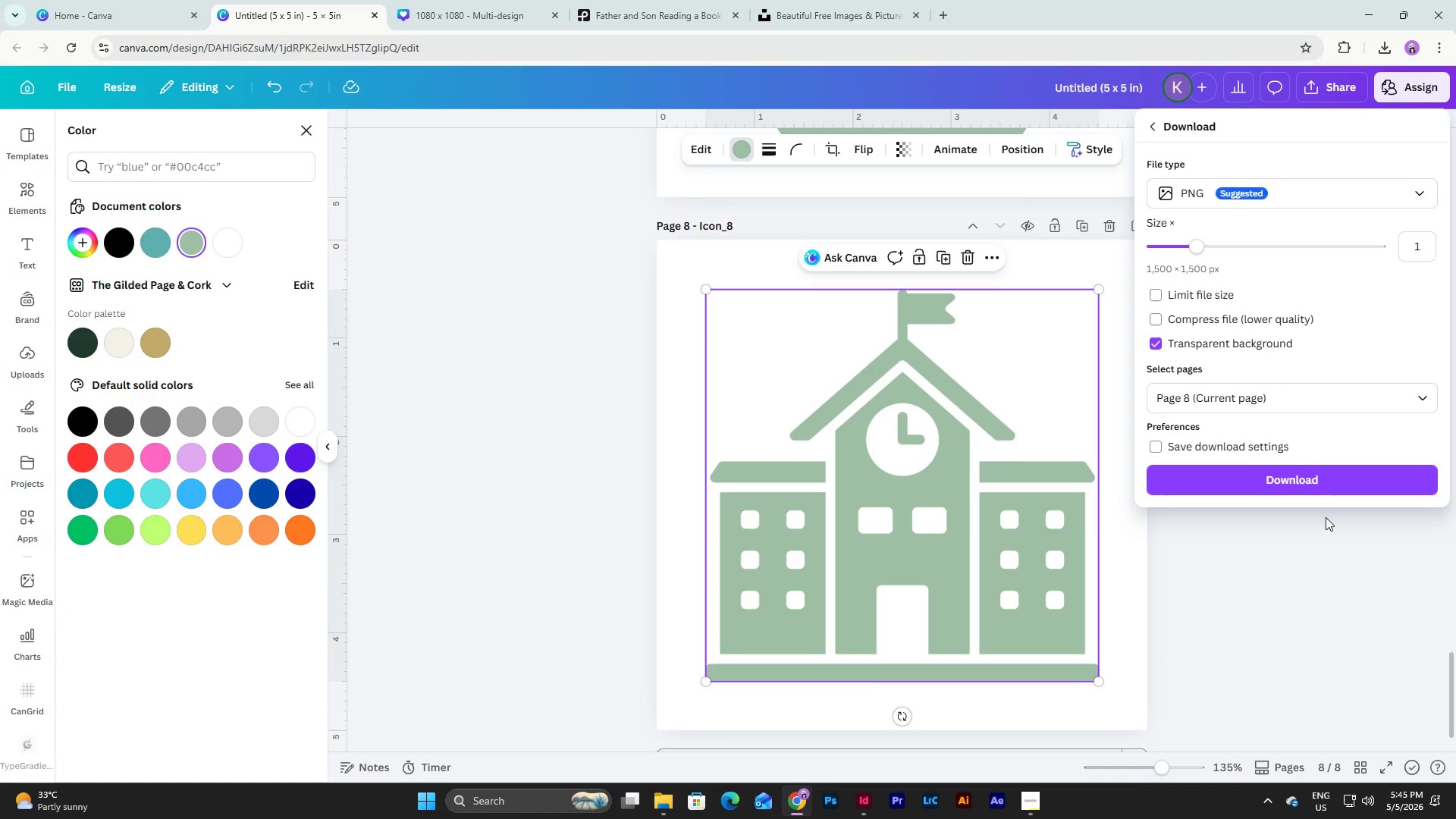 
left_click([1326, 479])
 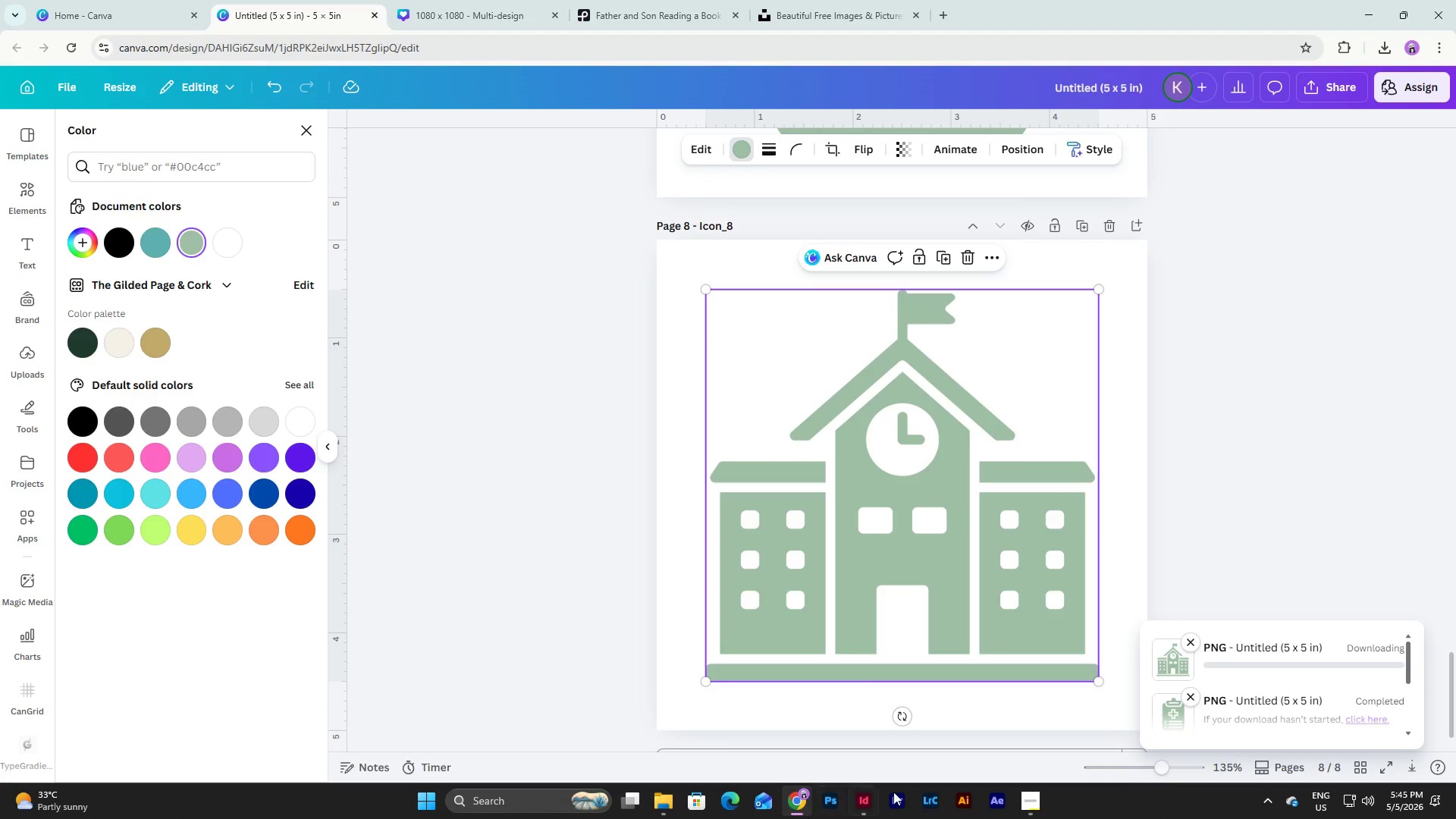 
left_click([864, 801])
 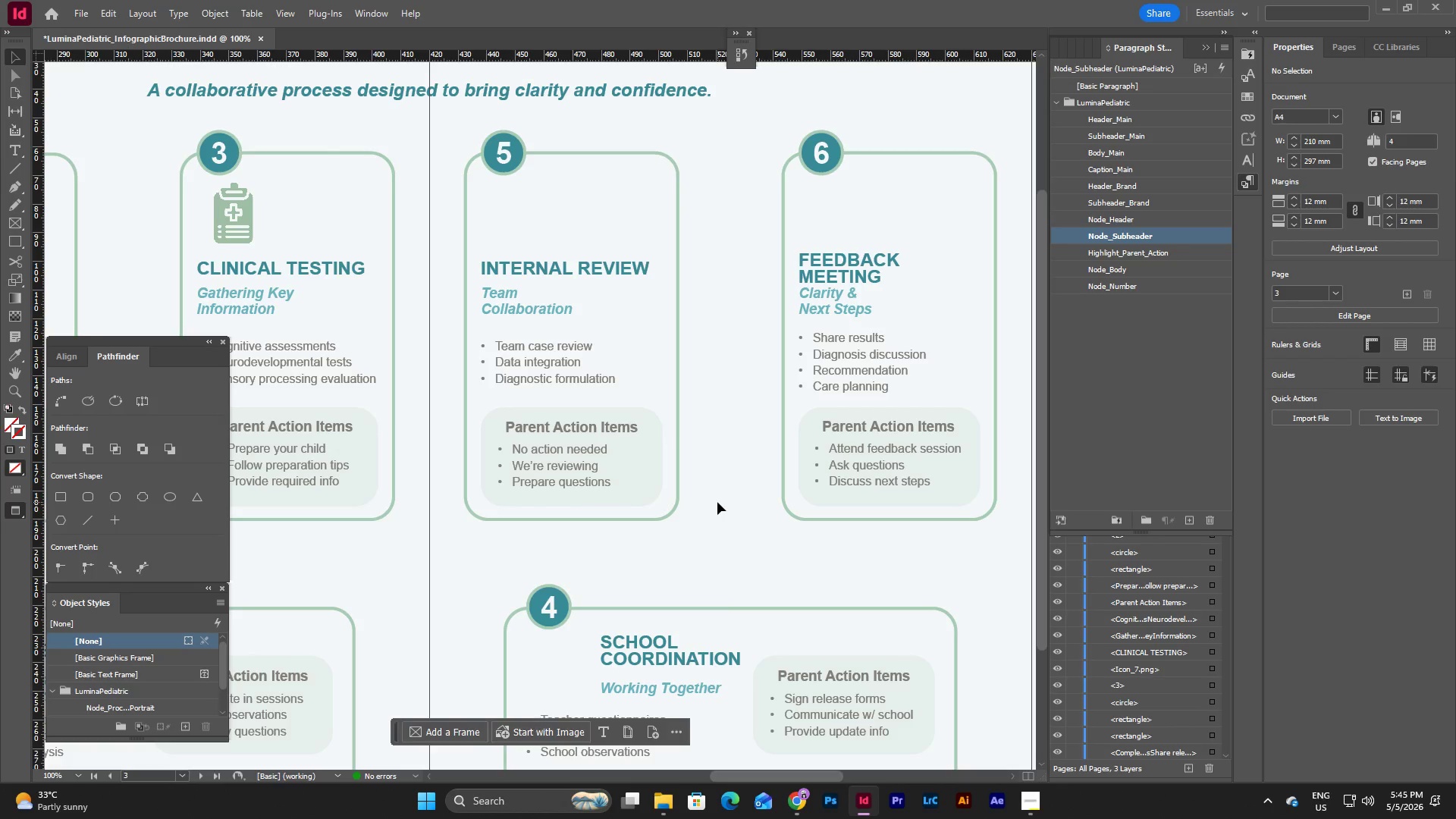 
scroll: coordinate [717, 502], scroll_direction: none, amount: 0.0
 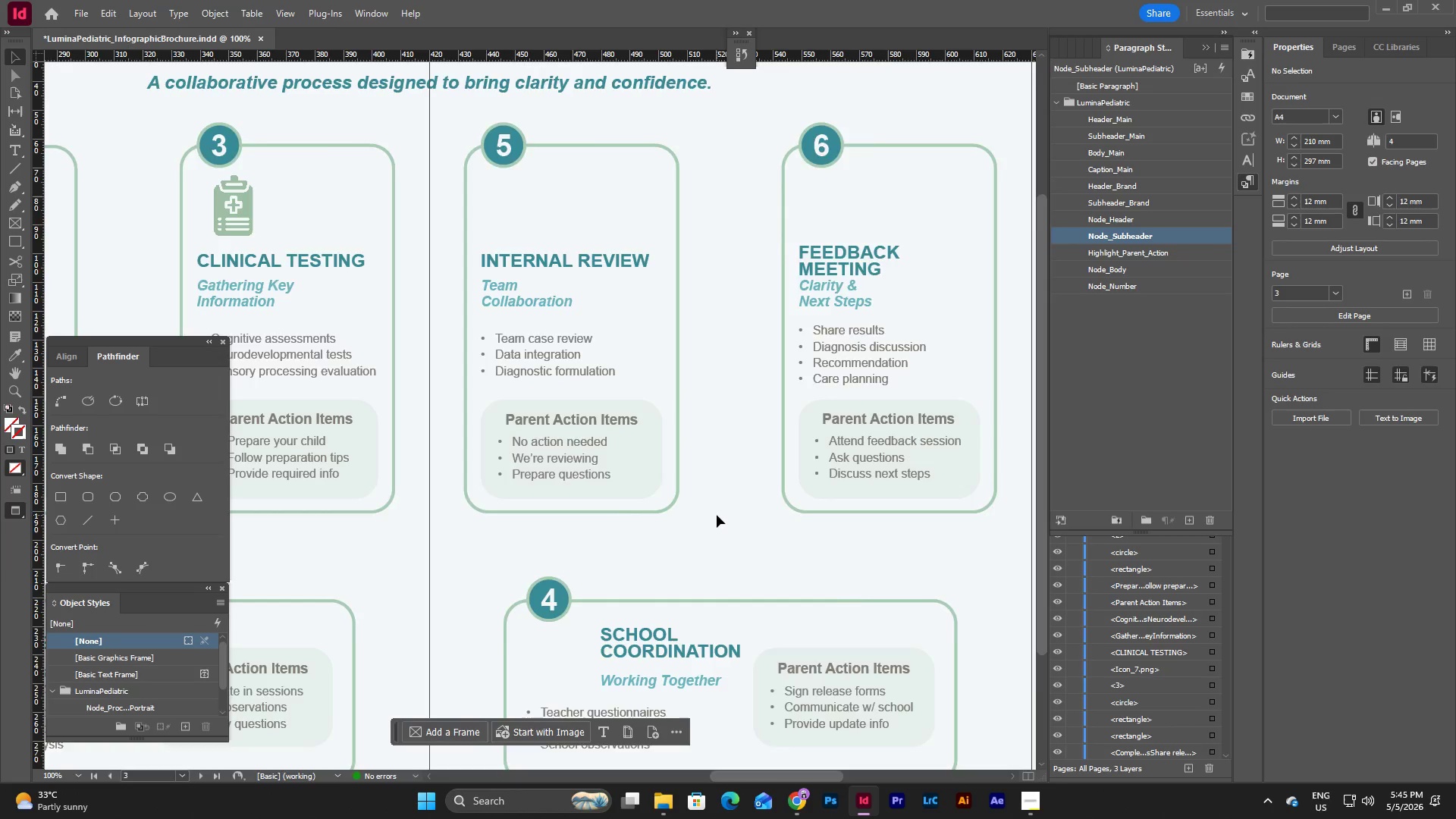 
scroll: coordinate [717, 515], scroll_direction: down, amount: 2.0
 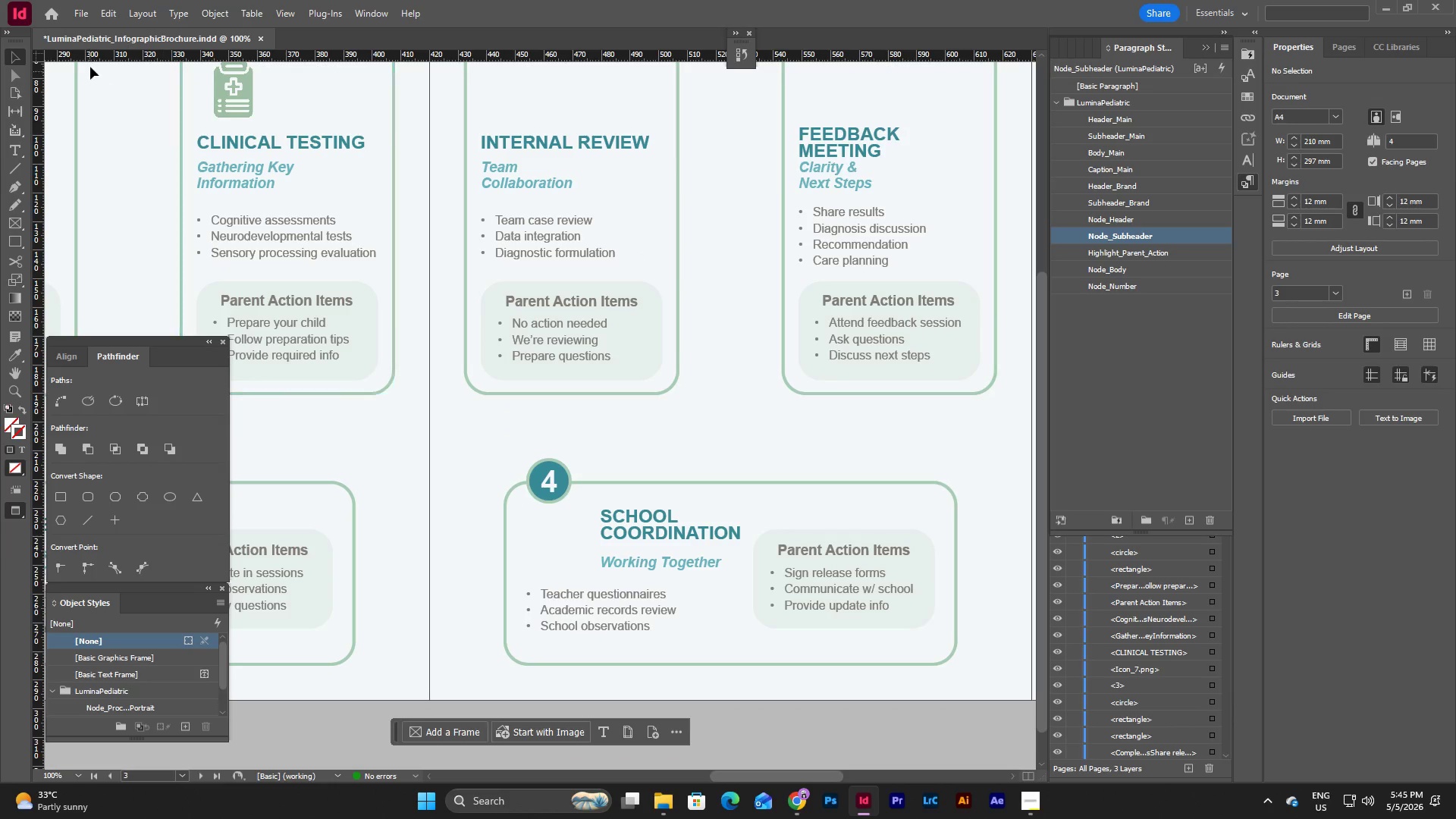 
left_click([92, 5])
 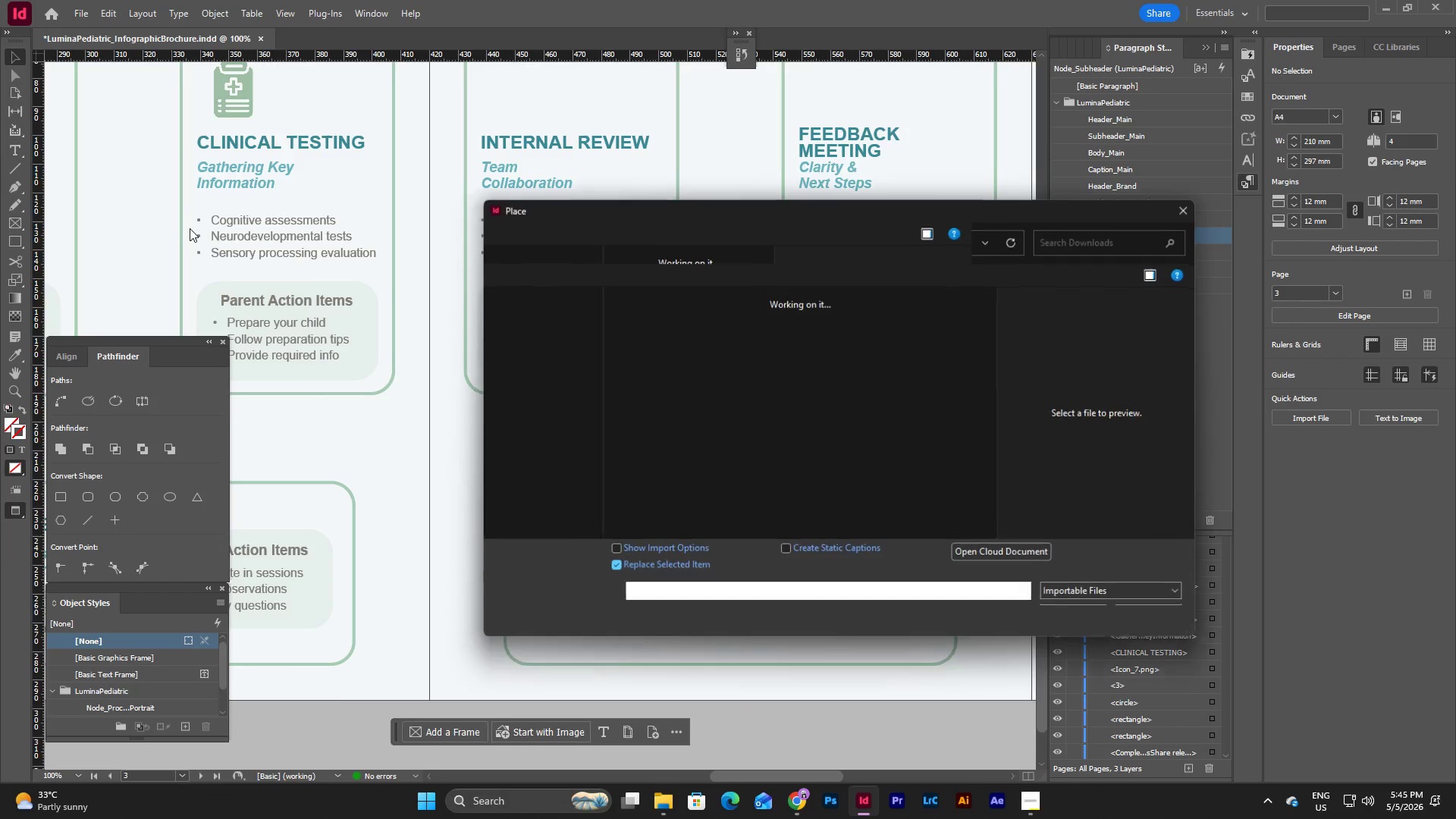 
left_click([667, 362])
 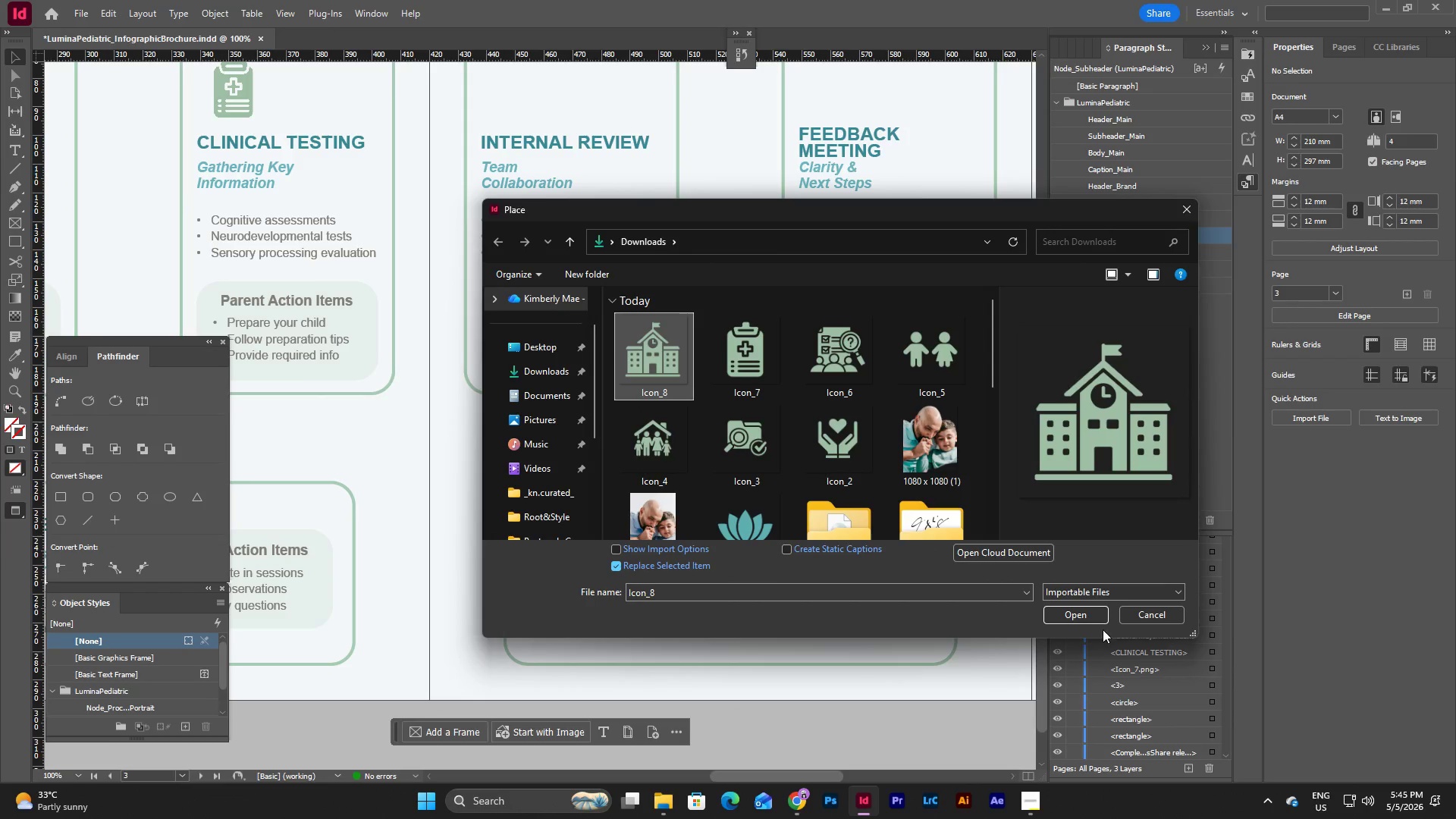 
left_click([1098, 616])
 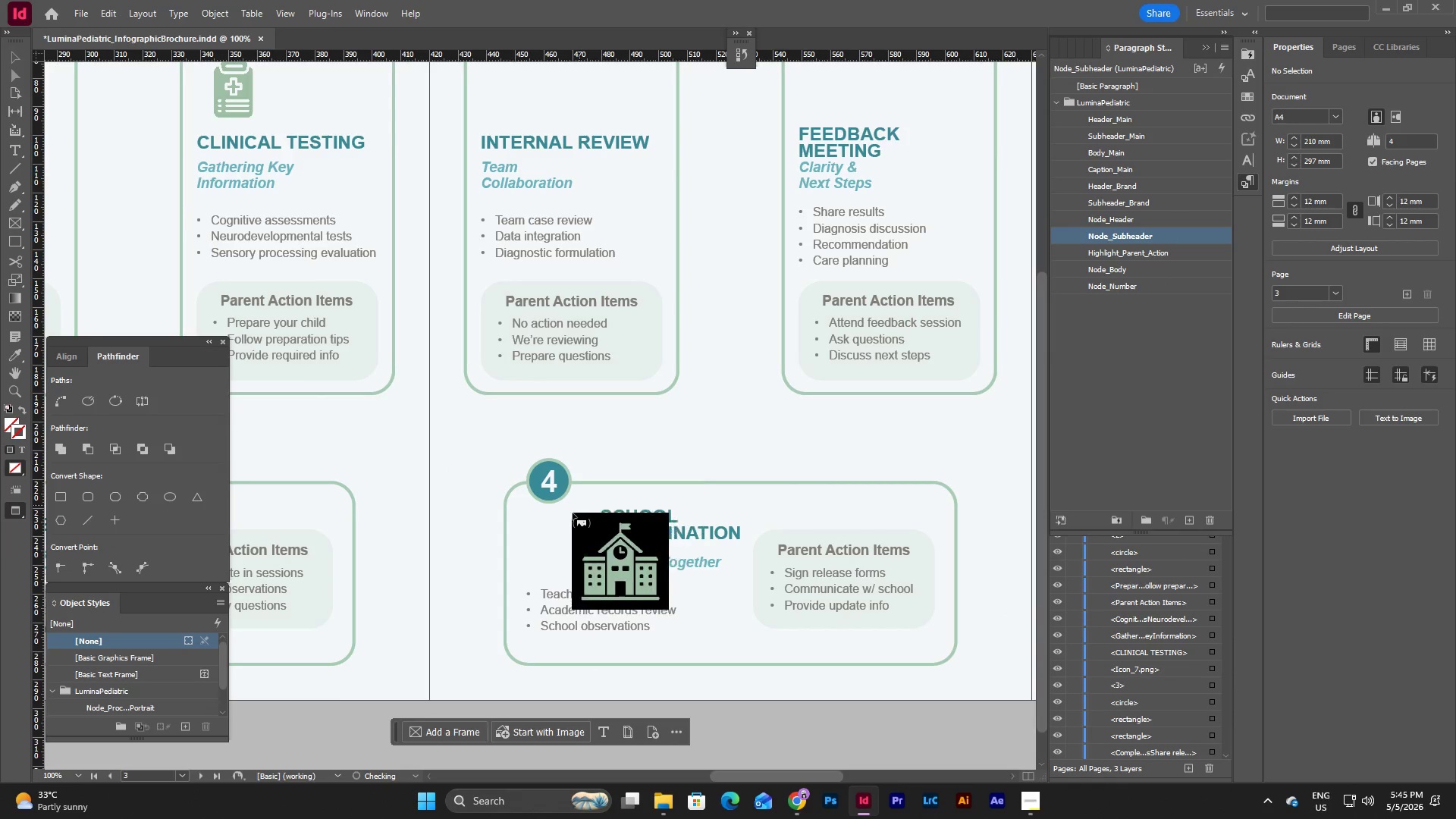 
left_click([563, 524])
 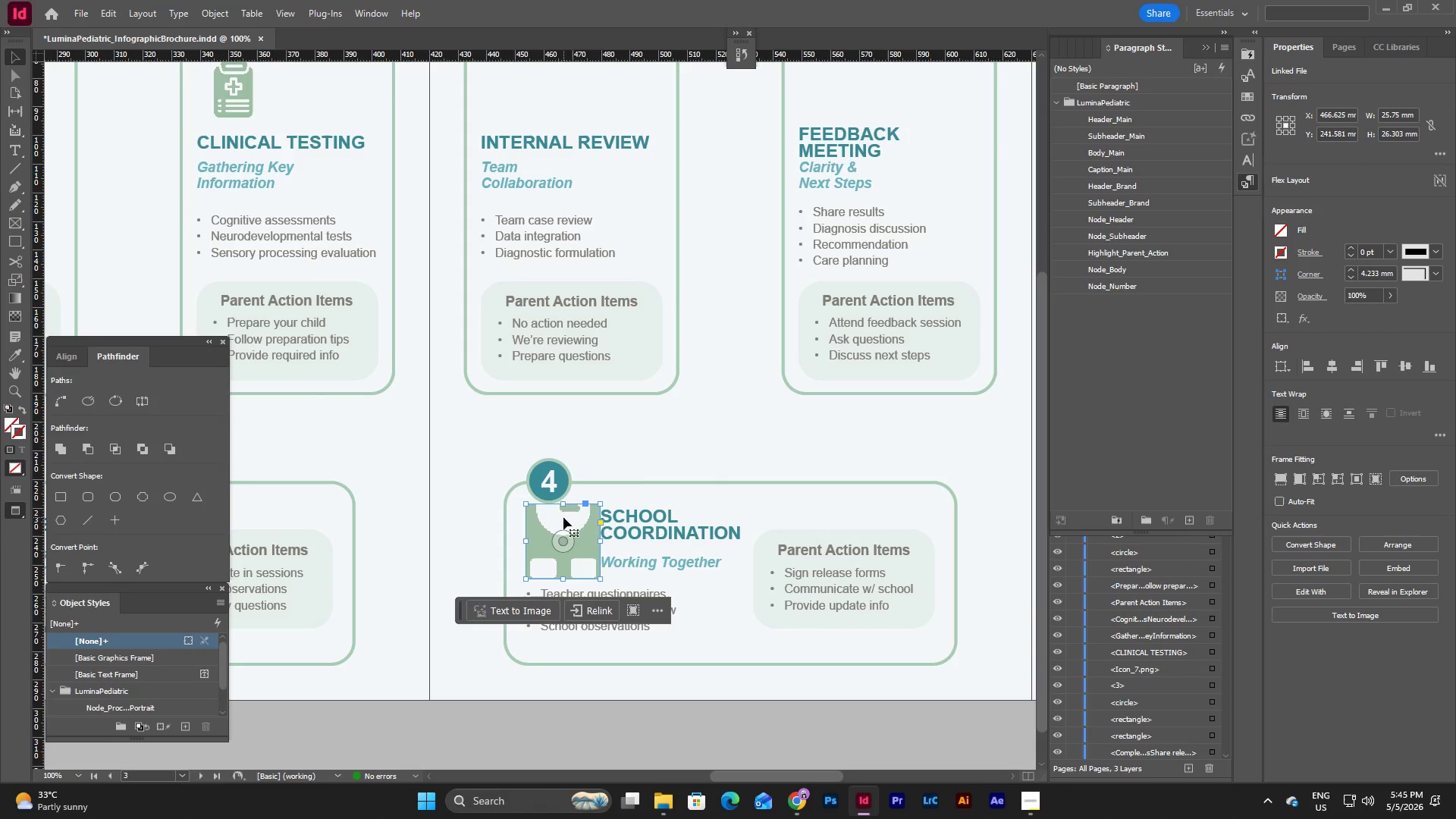 
double_click([563, 517])
 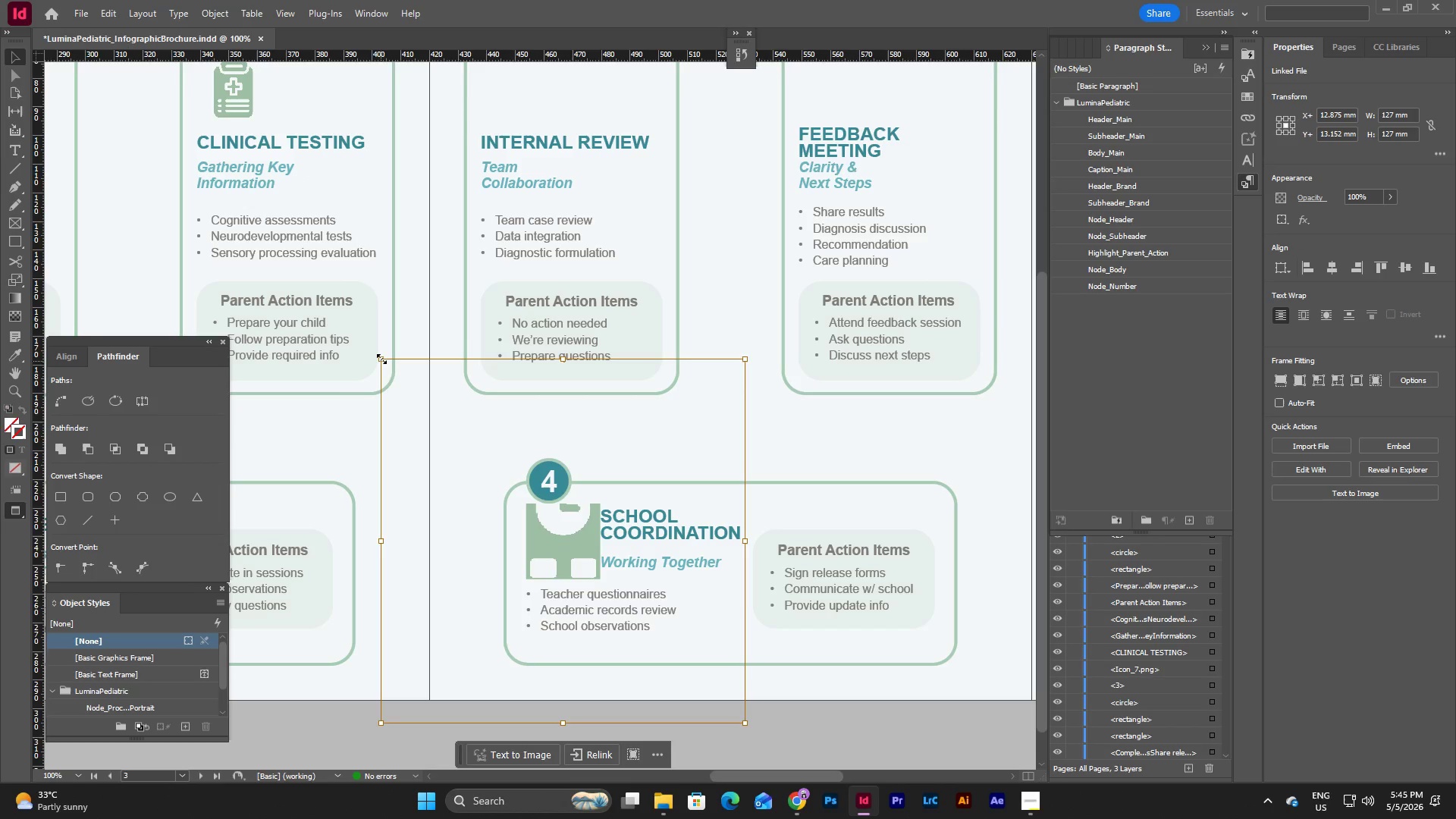 
left_click_drag(start_coordinate=[381, 359], to_coordinate=[526, 503])
 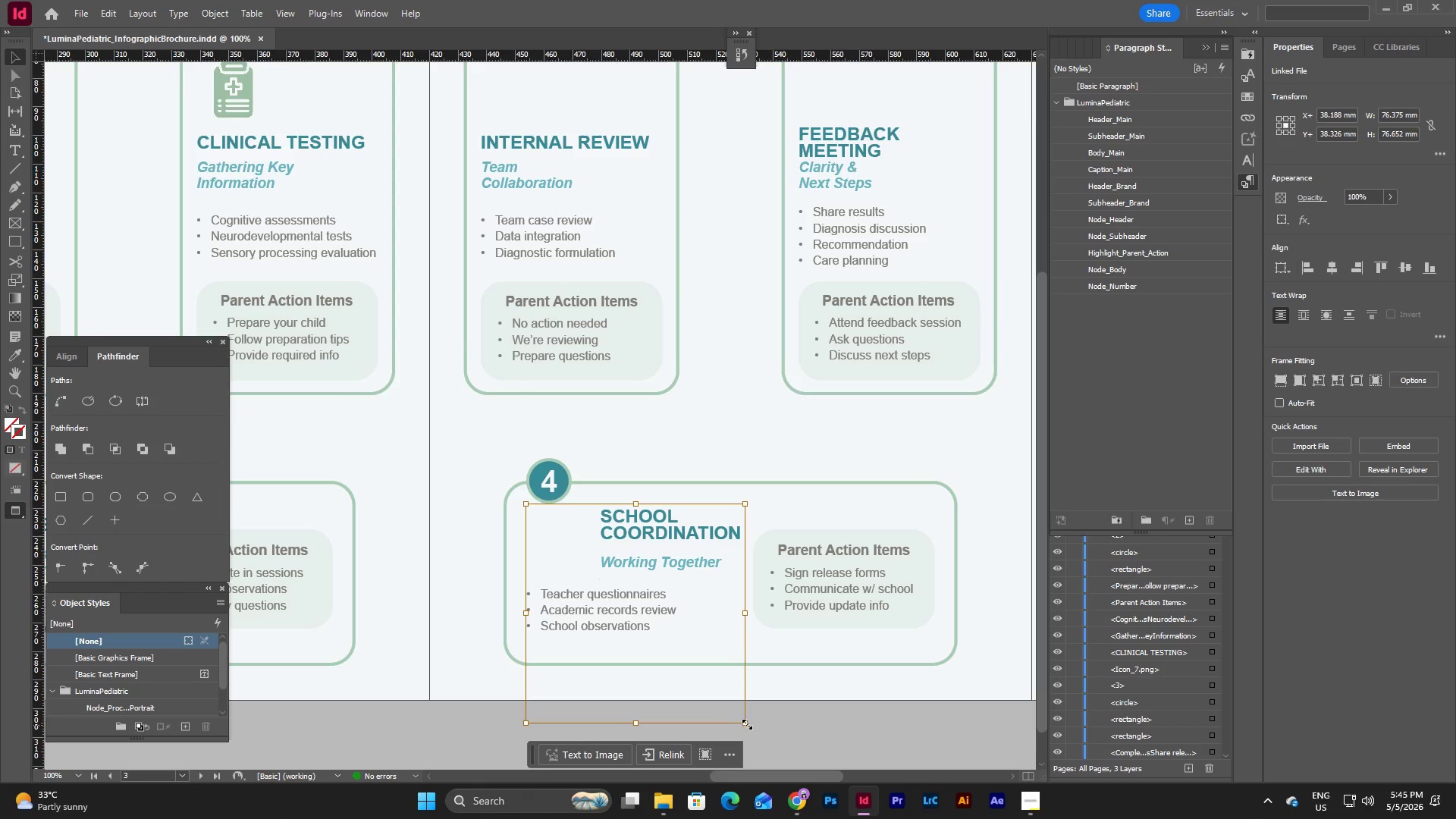 
left_click_drag(start_coordinate=[744, 723], to_coordinate=[596, 573])
 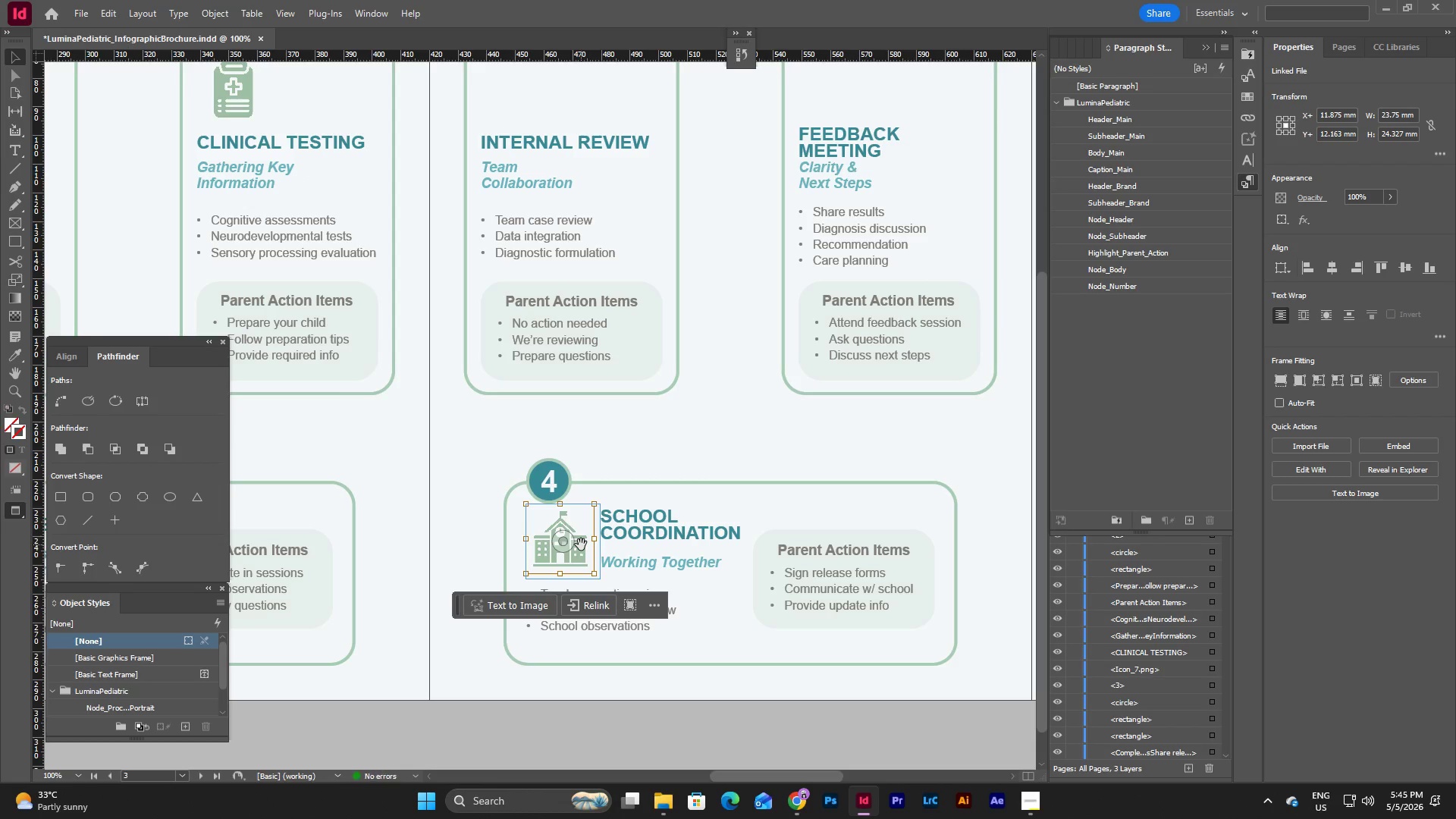 
left_click([581, 544])
 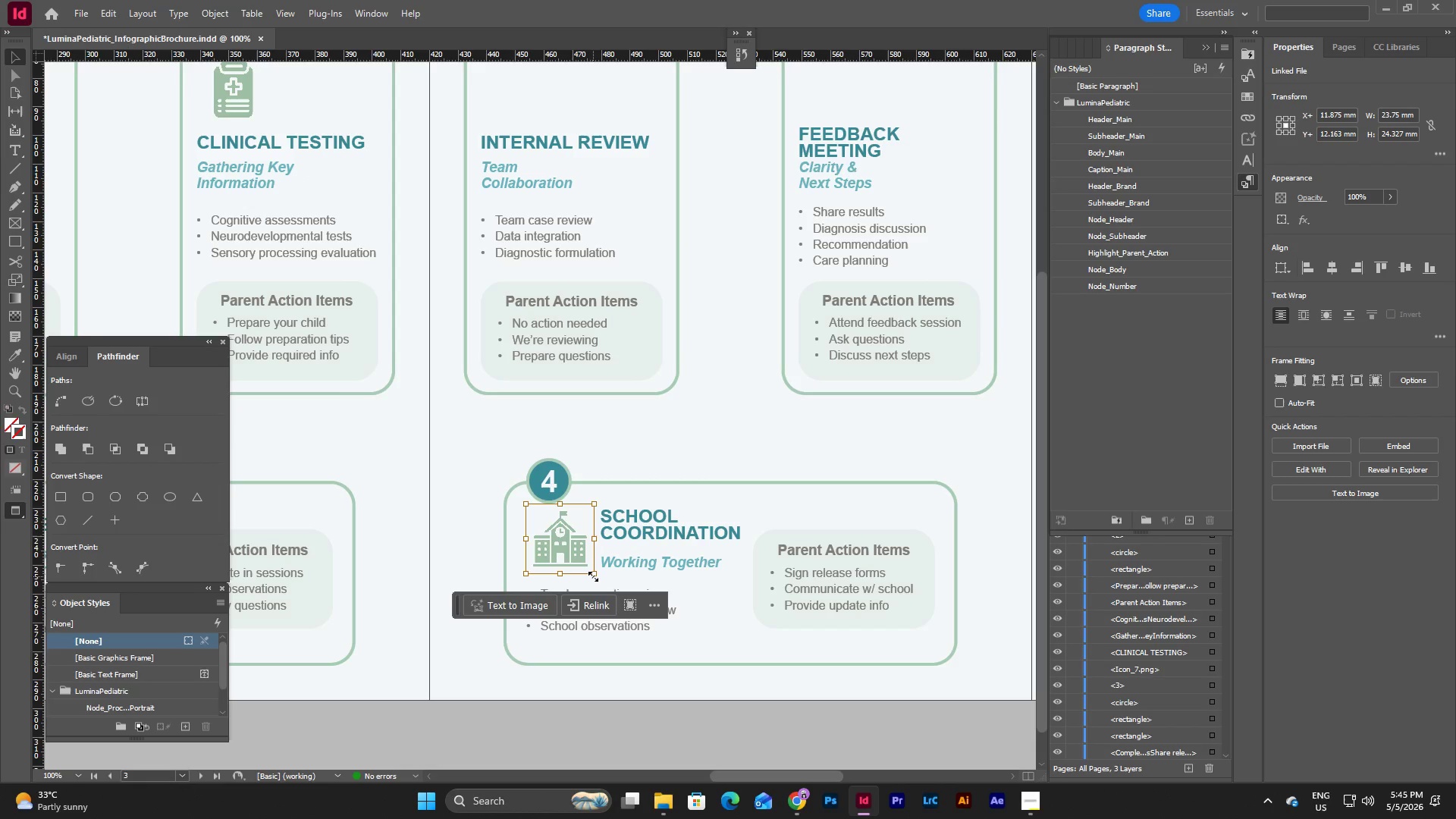 
left_click_drag(start_coordinate=[593, 576], to_coordinate=[599, 578])
 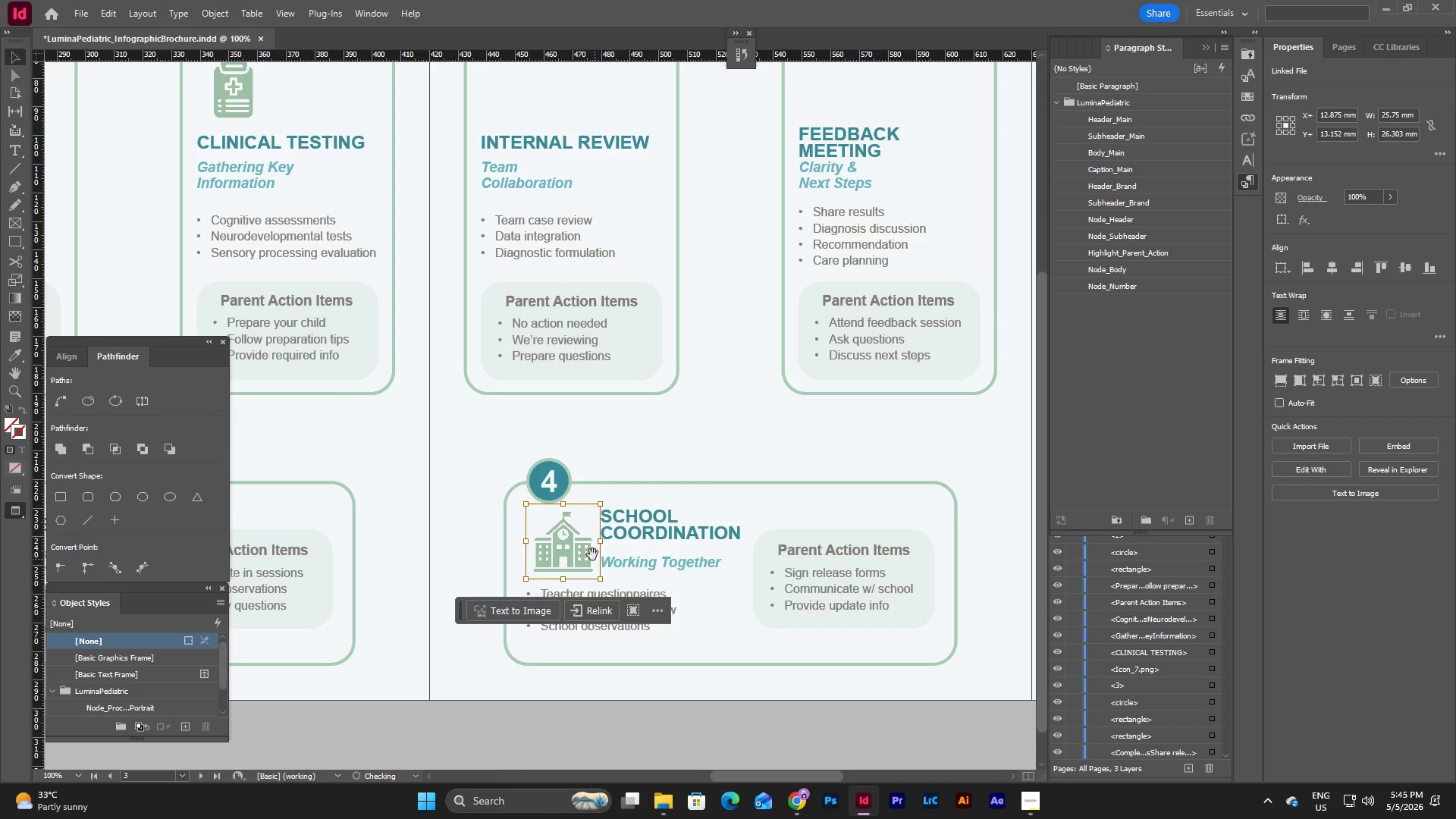 
left_click([588, 547])
 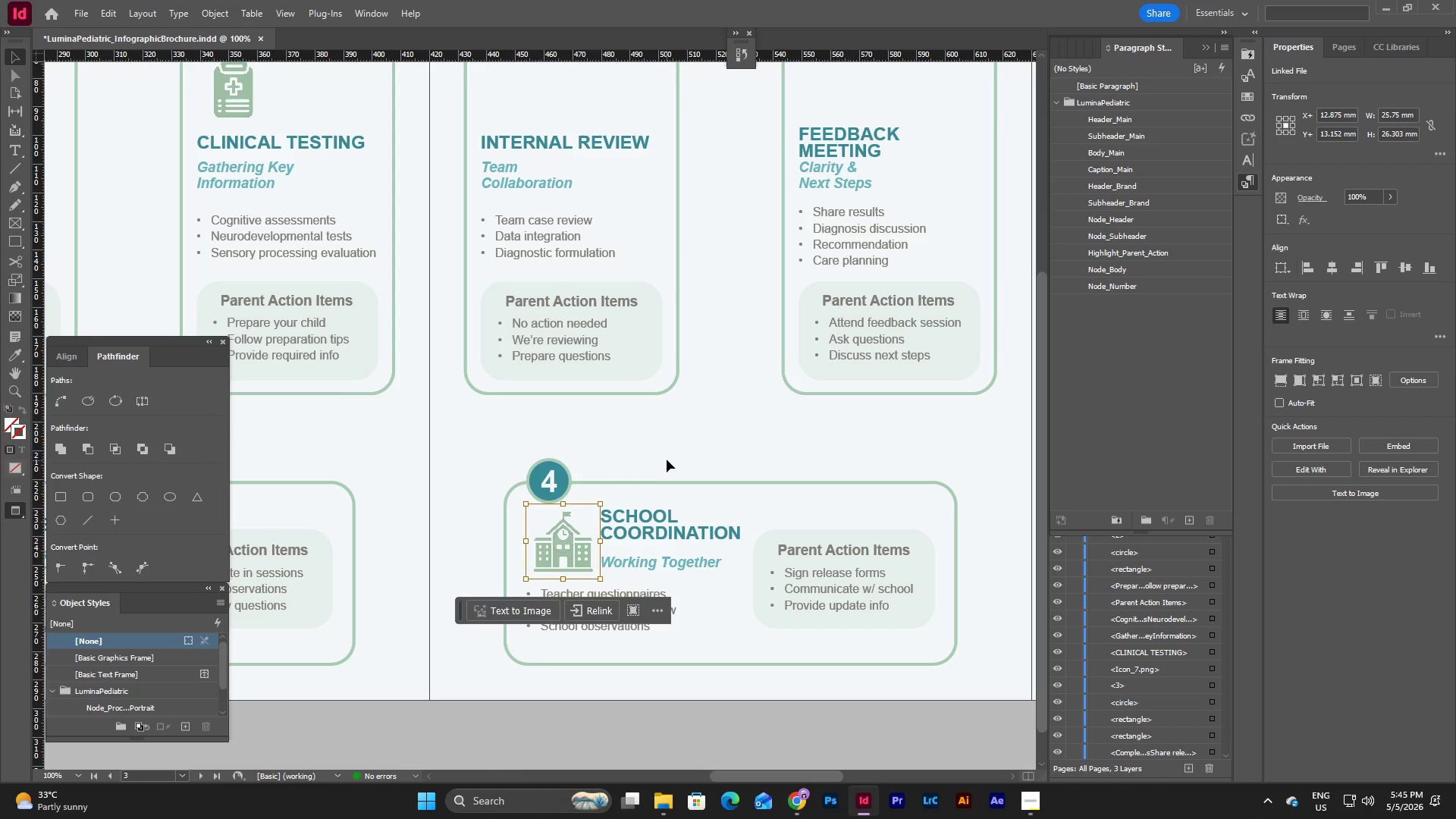 
left_click([667, 460])
 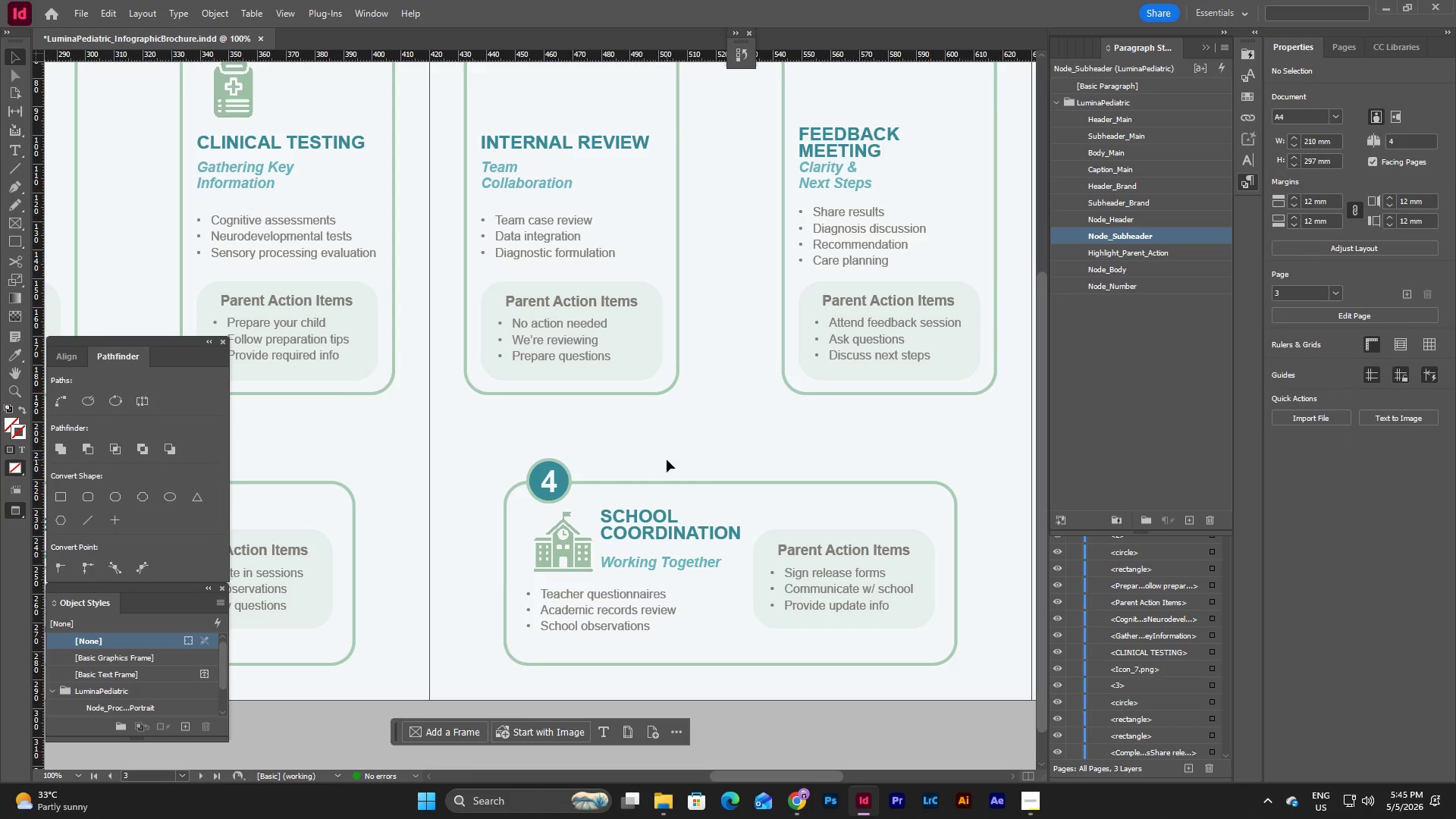 
key(W)
 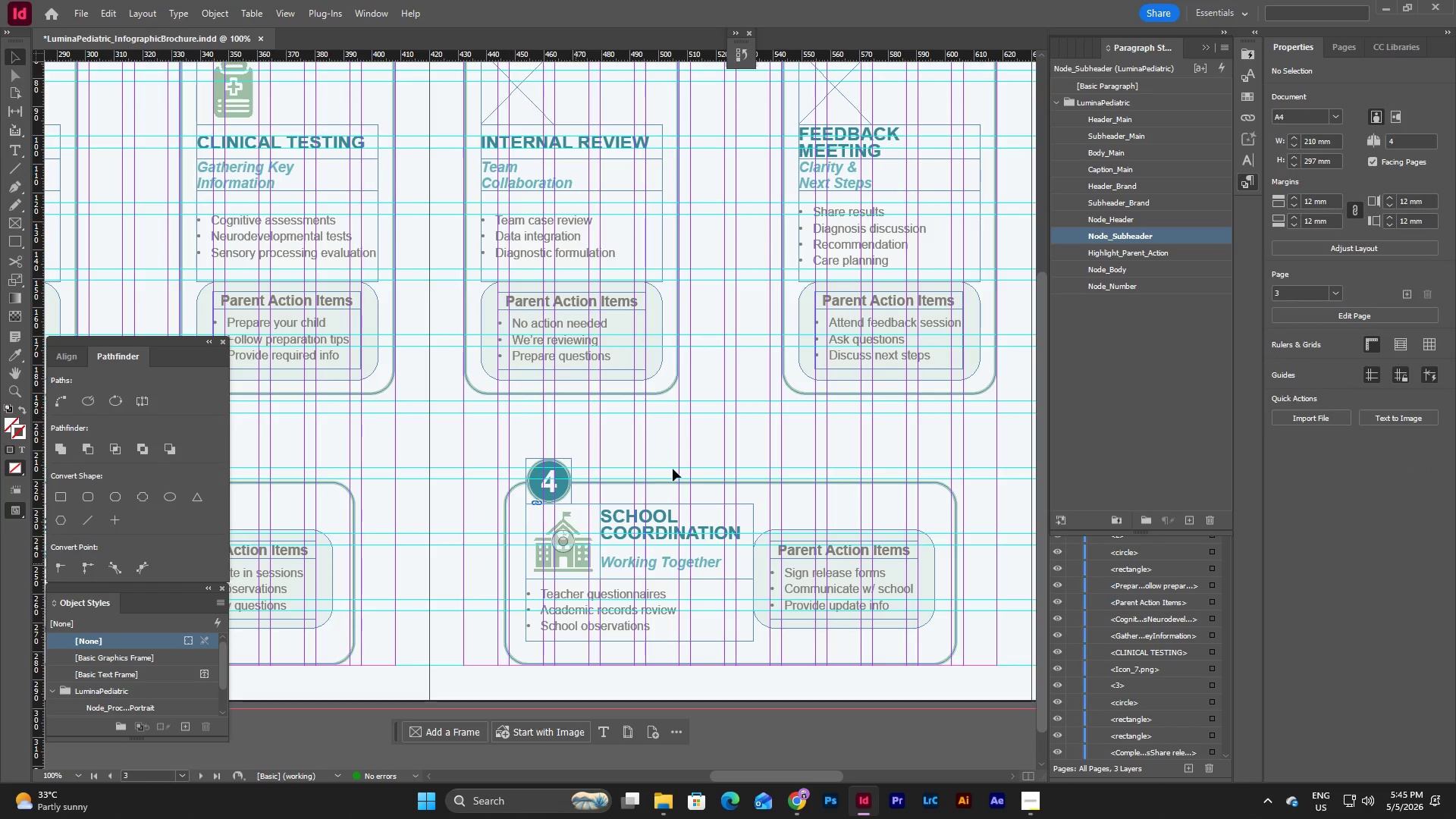 
left_click([696, 439])
 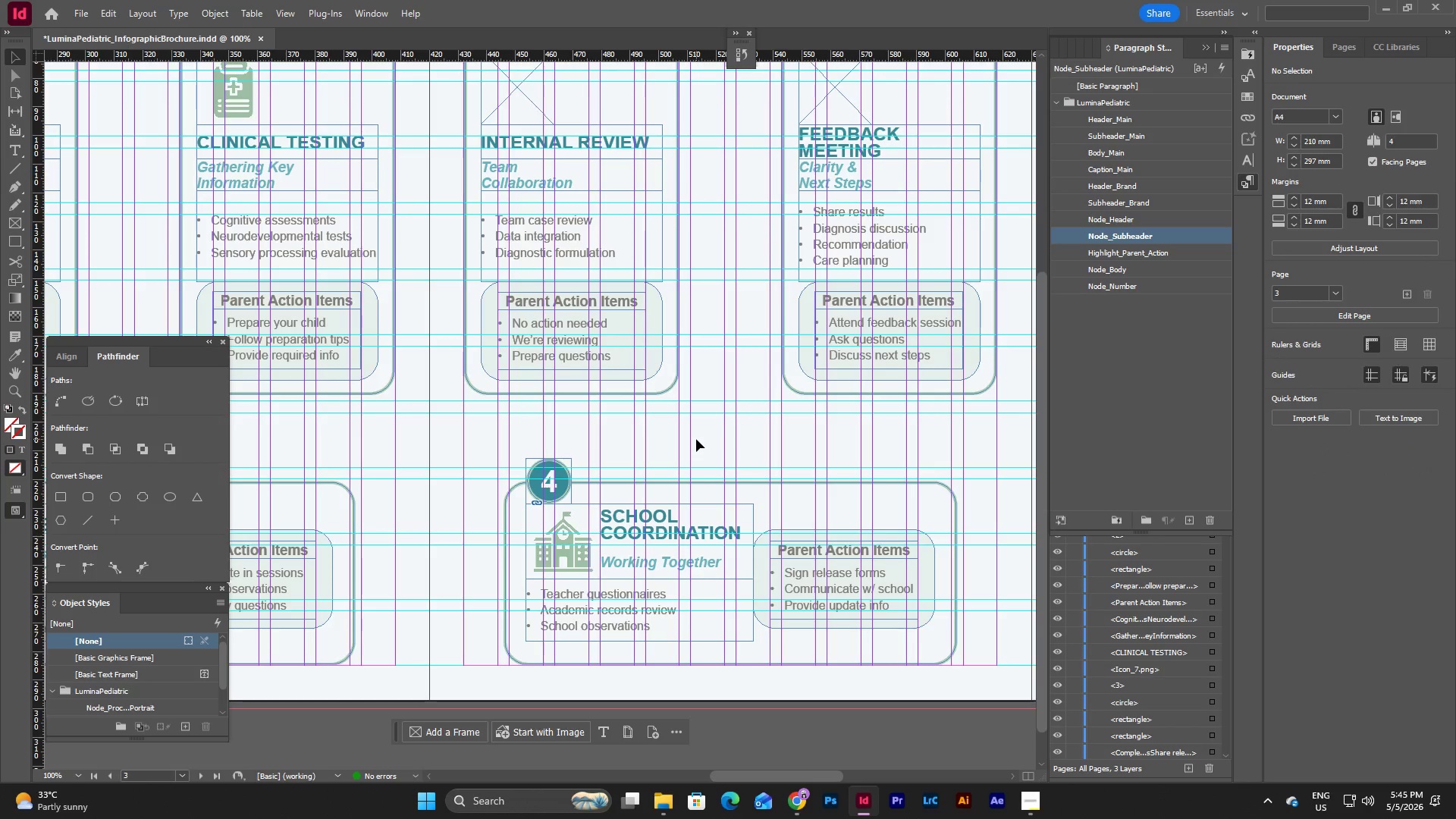 
key(W)
 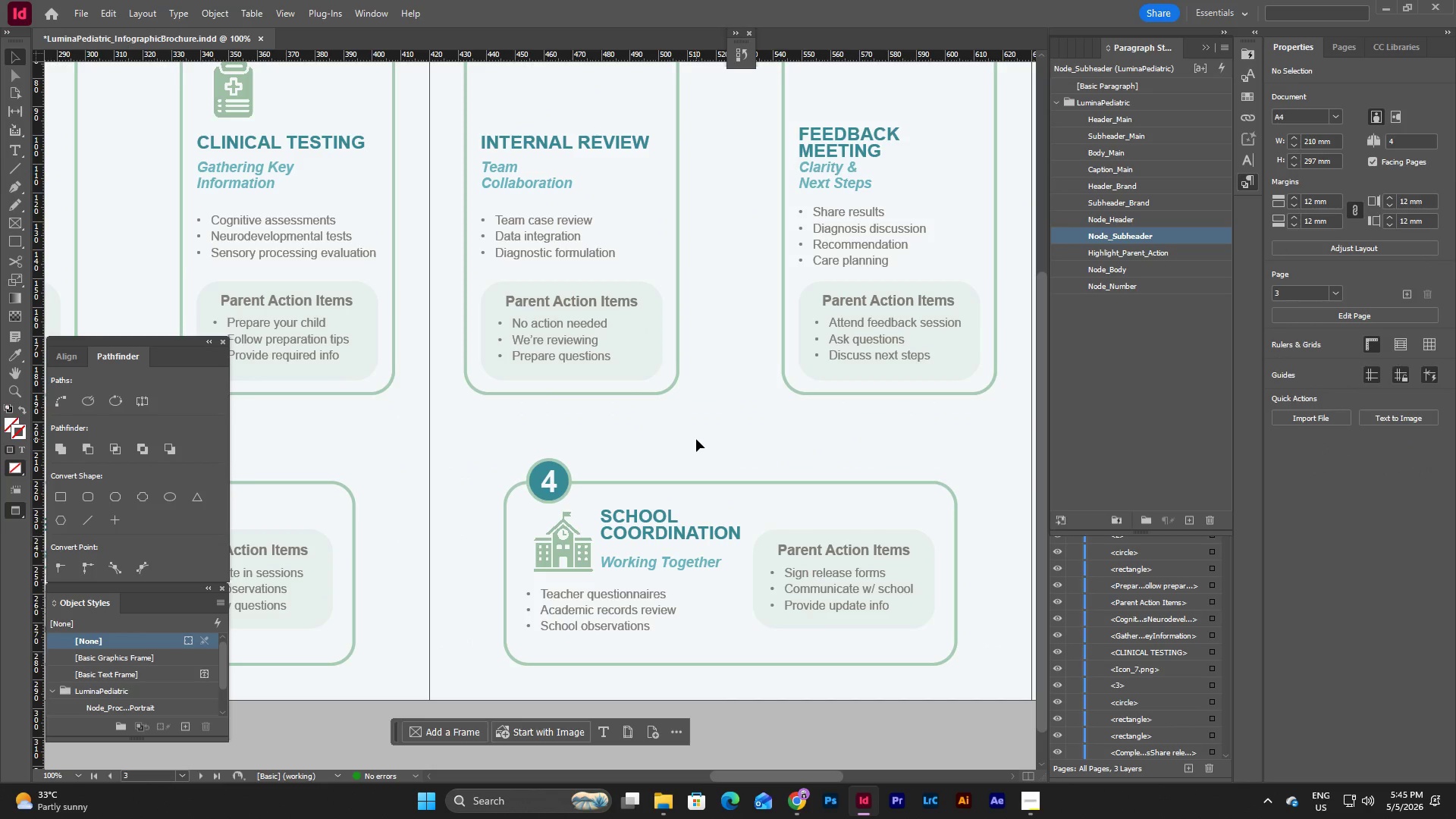 
scroll: coordinate [696, 439], scroll_direction: up, amount: 4.0
 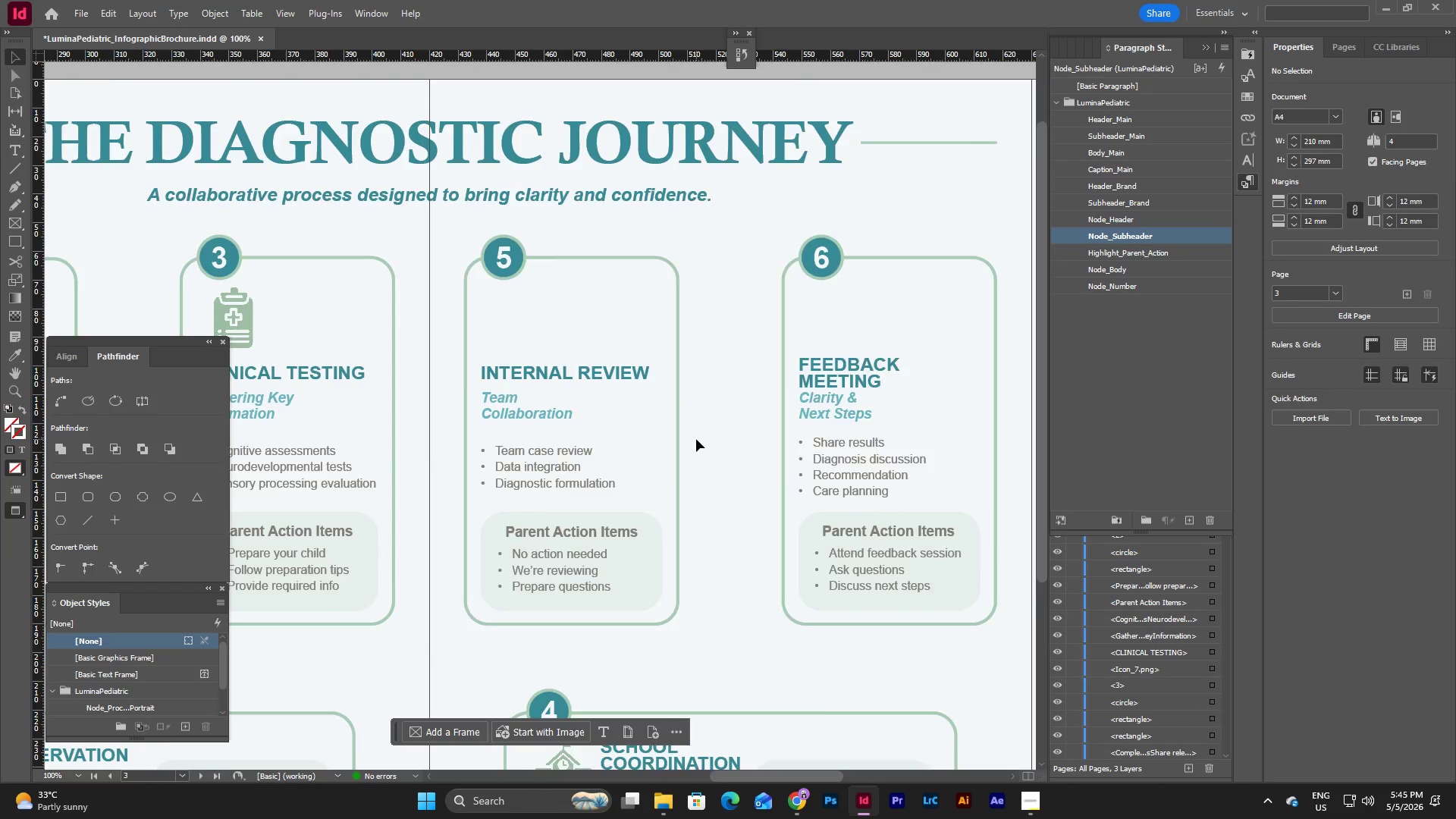 
scroll: coordinate [696, 439], scroll_direction: down, amount: 3.0
 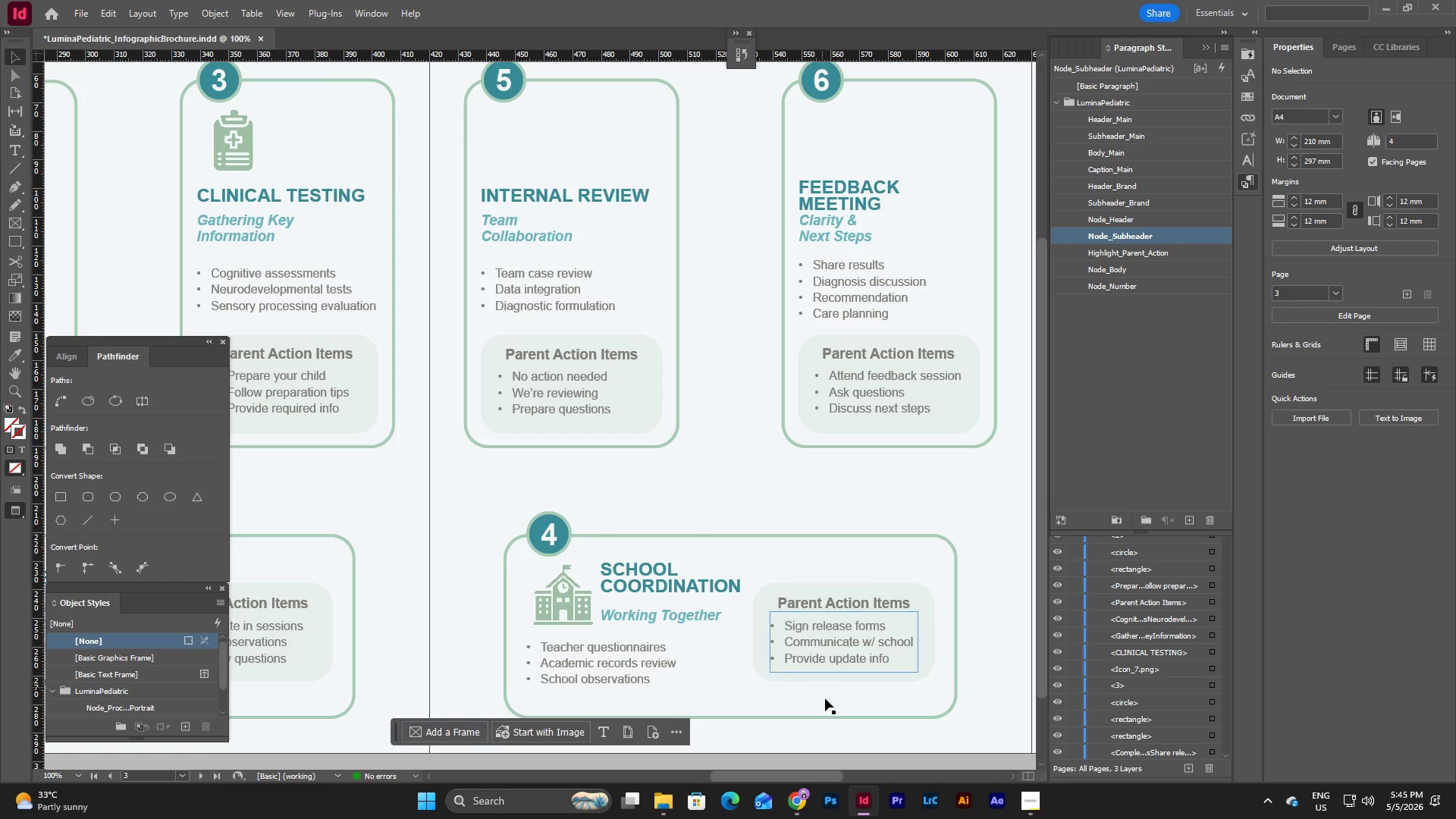 
left_click([799, 798])
 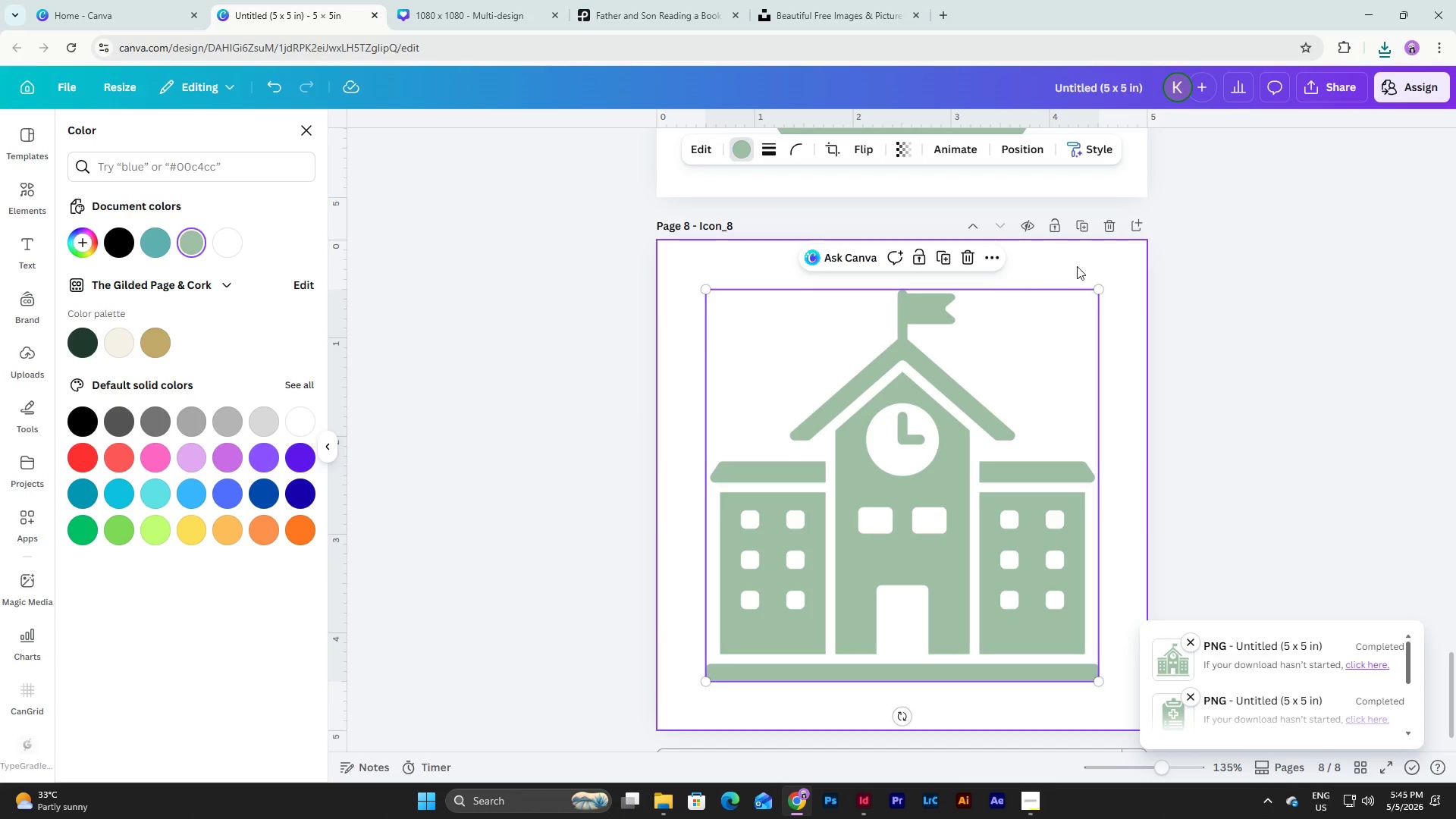 
left_click([1088, 224])
 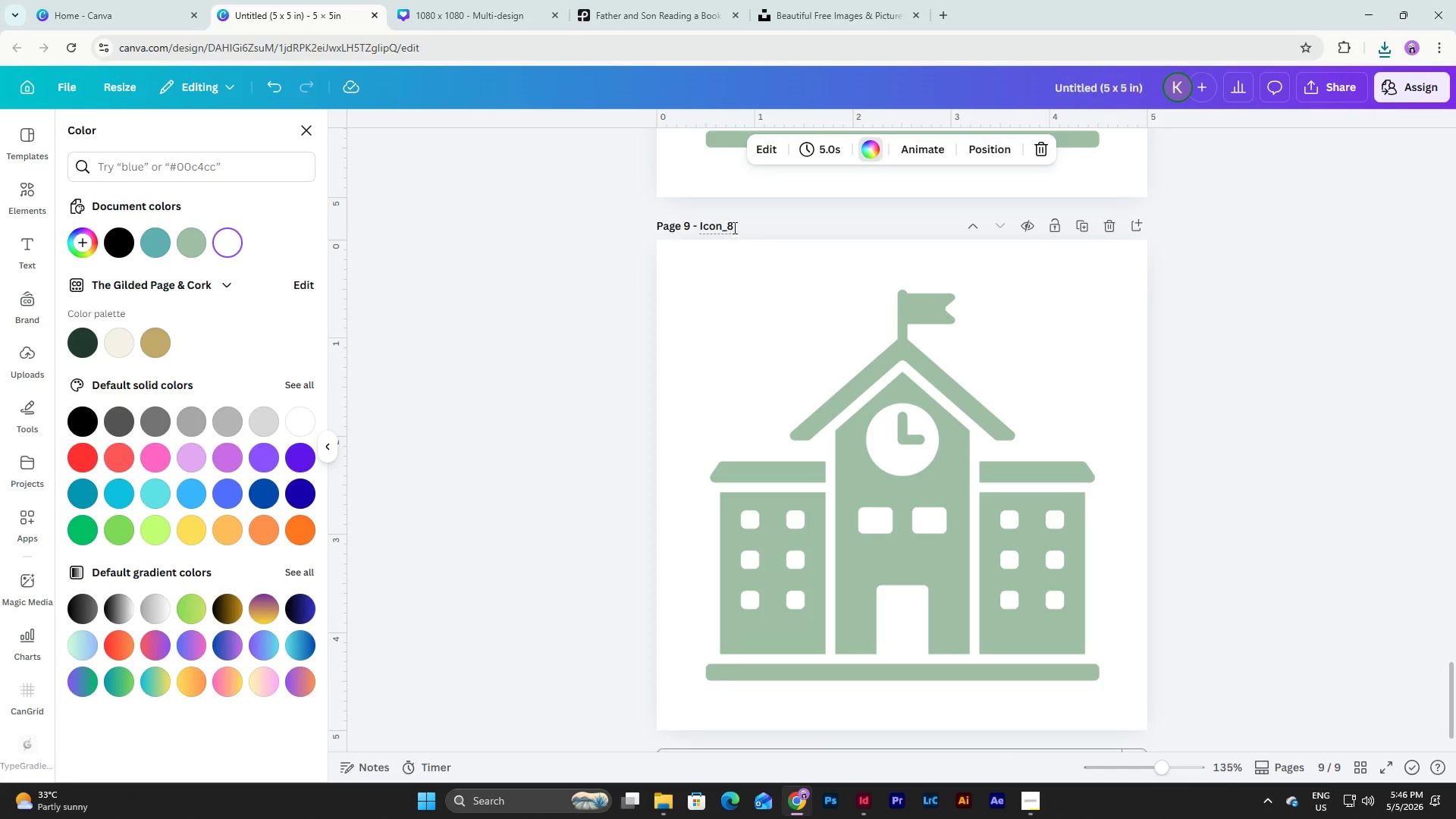 
left_click_drag(start_coordinate=[727, 224], to_coordinate=[775, 225])
 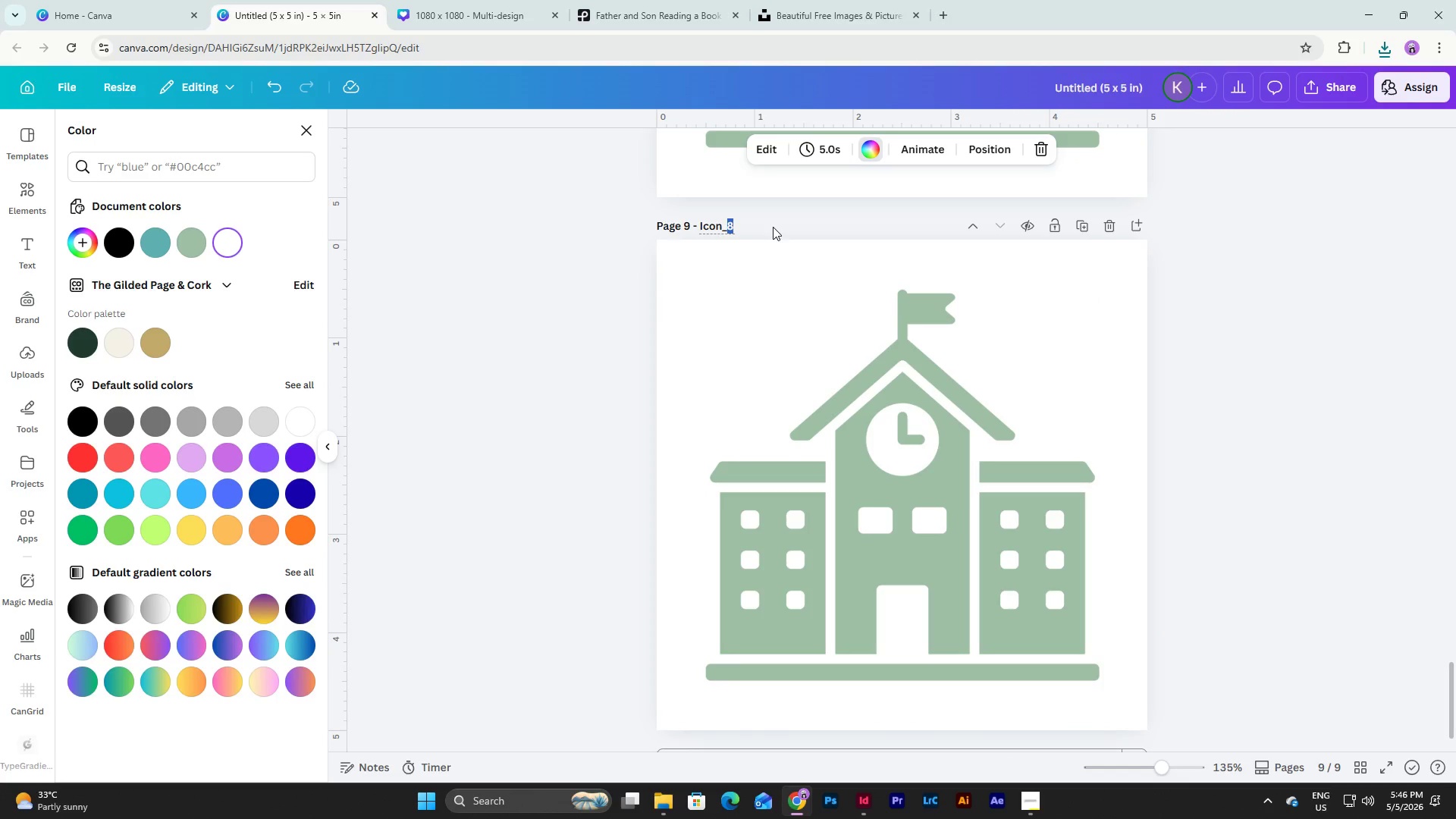 
key(Numpad9)
 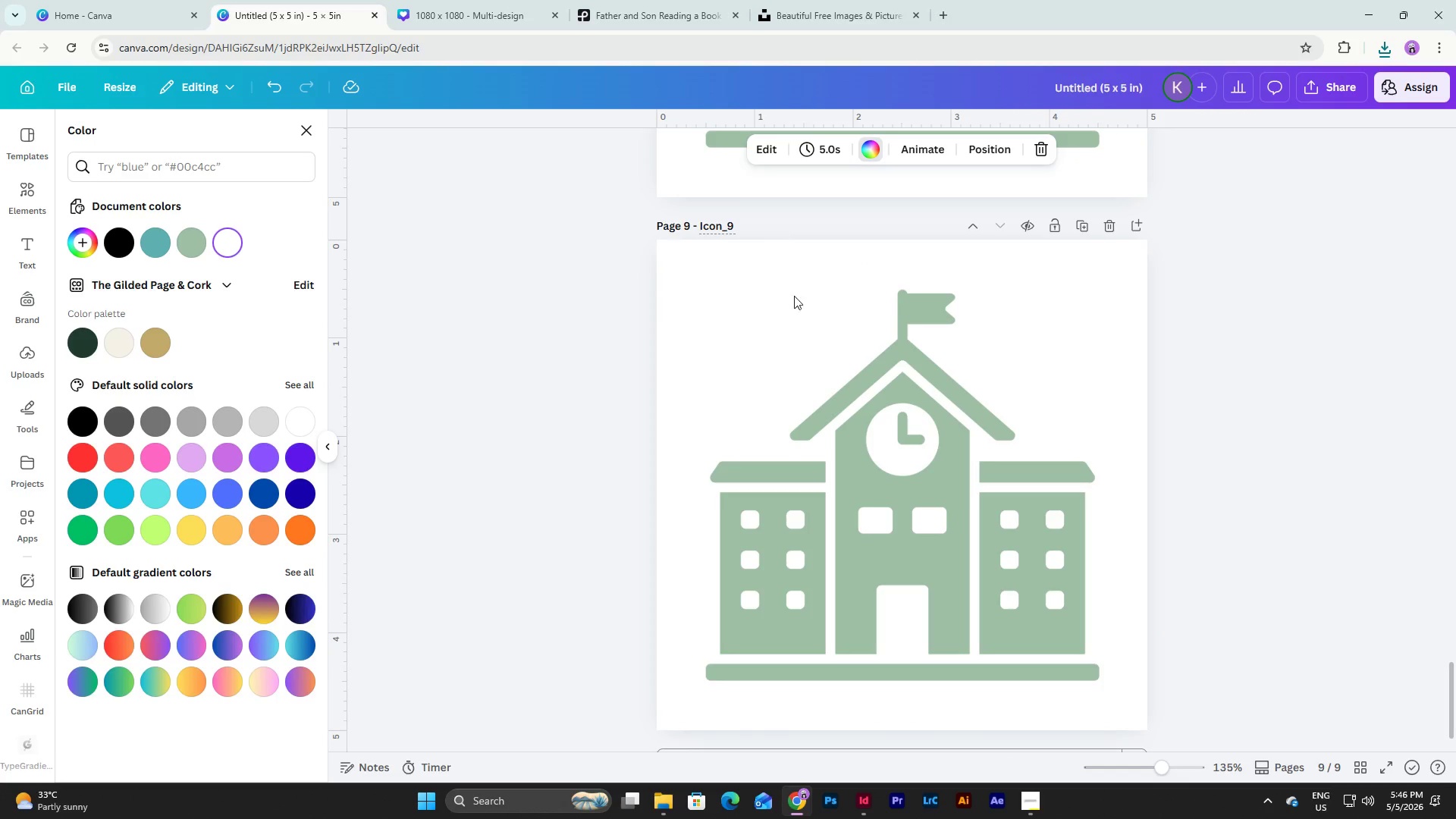 
left_click([902, 478])
 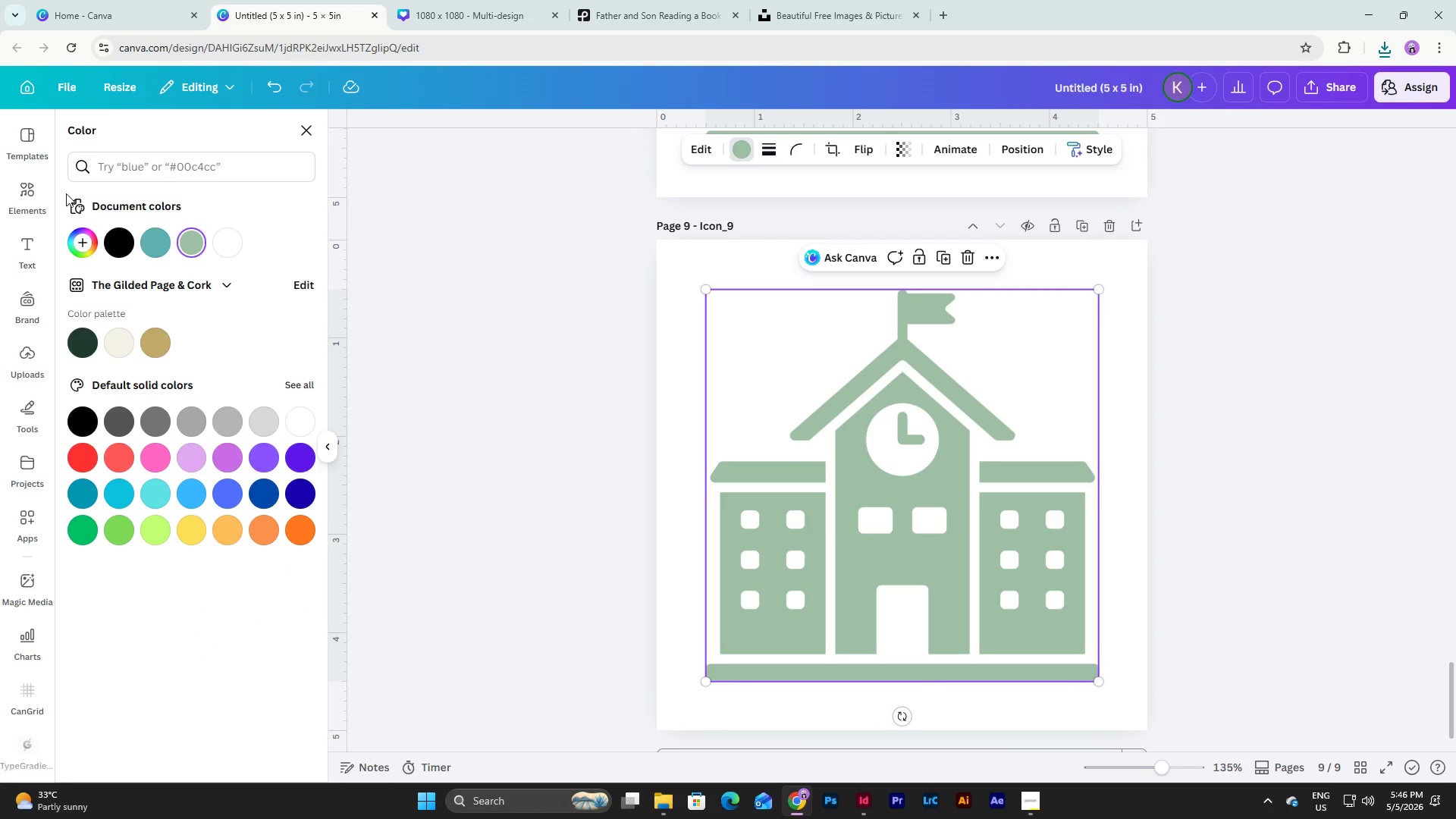 
left_click([33, 195])
 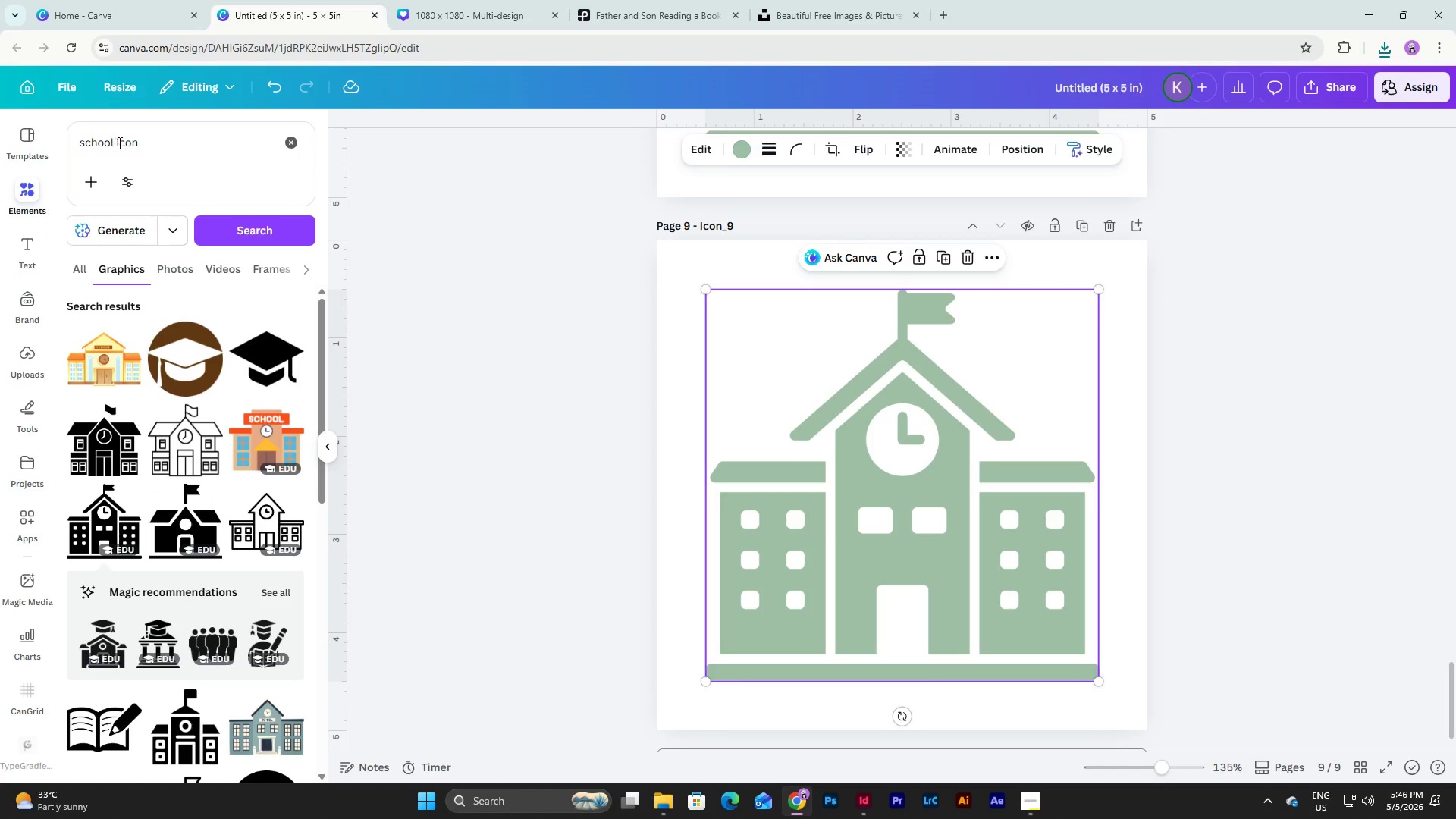 
left_click_drag(start_coordinate=[112, 141], to_coordinate=[0, 140])
 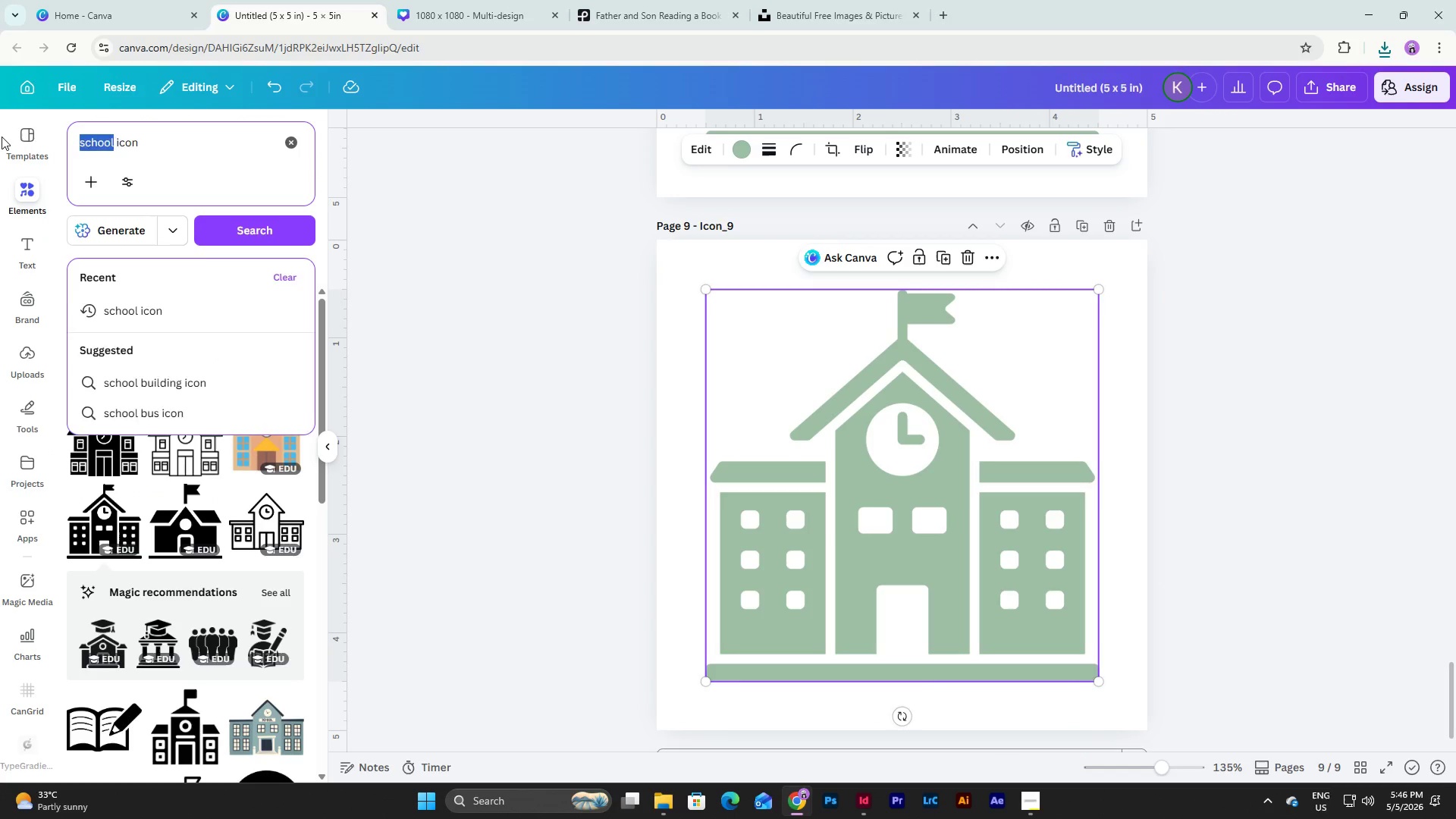 
type(internal organization)
 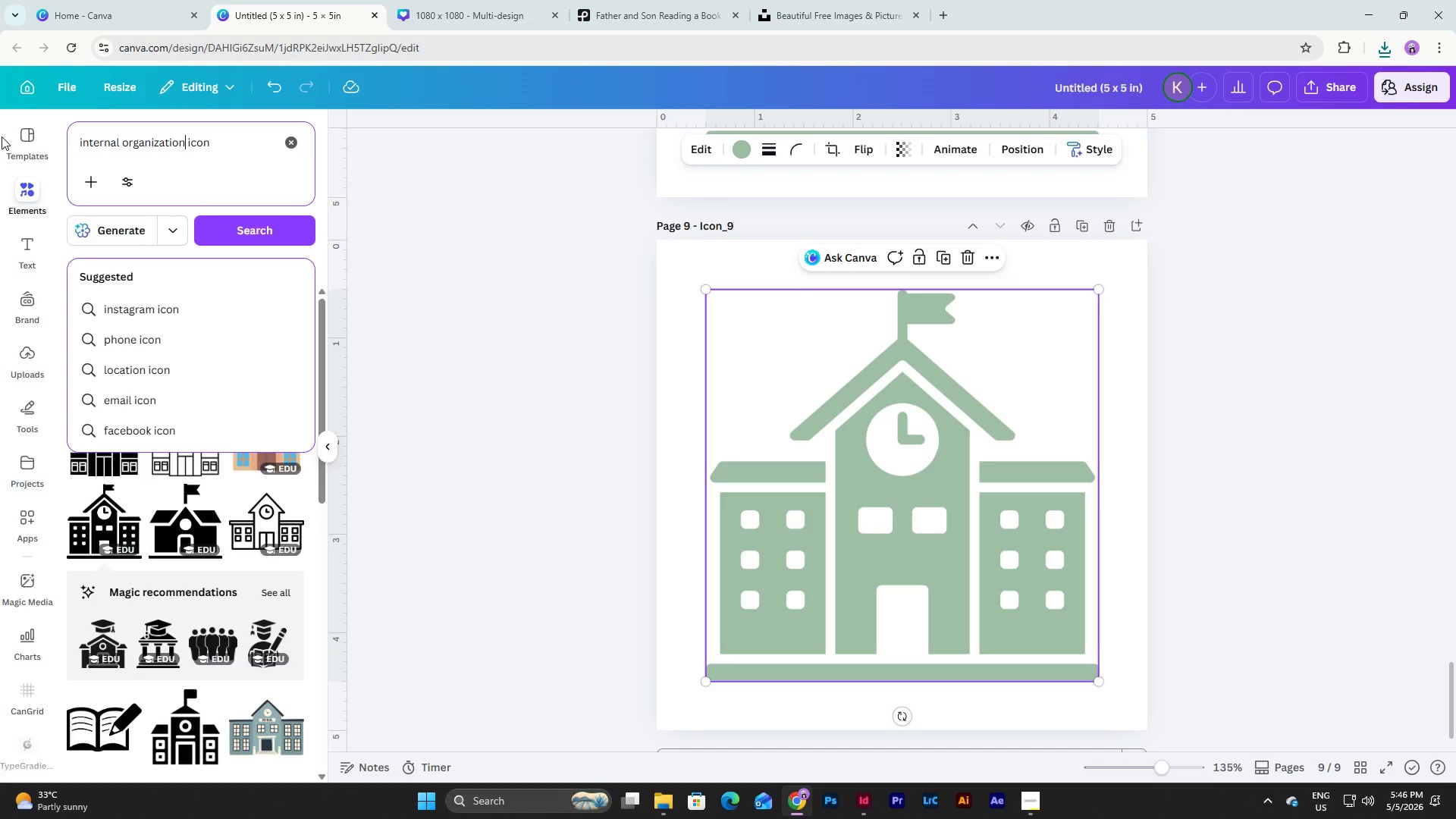 
key(Enter)
 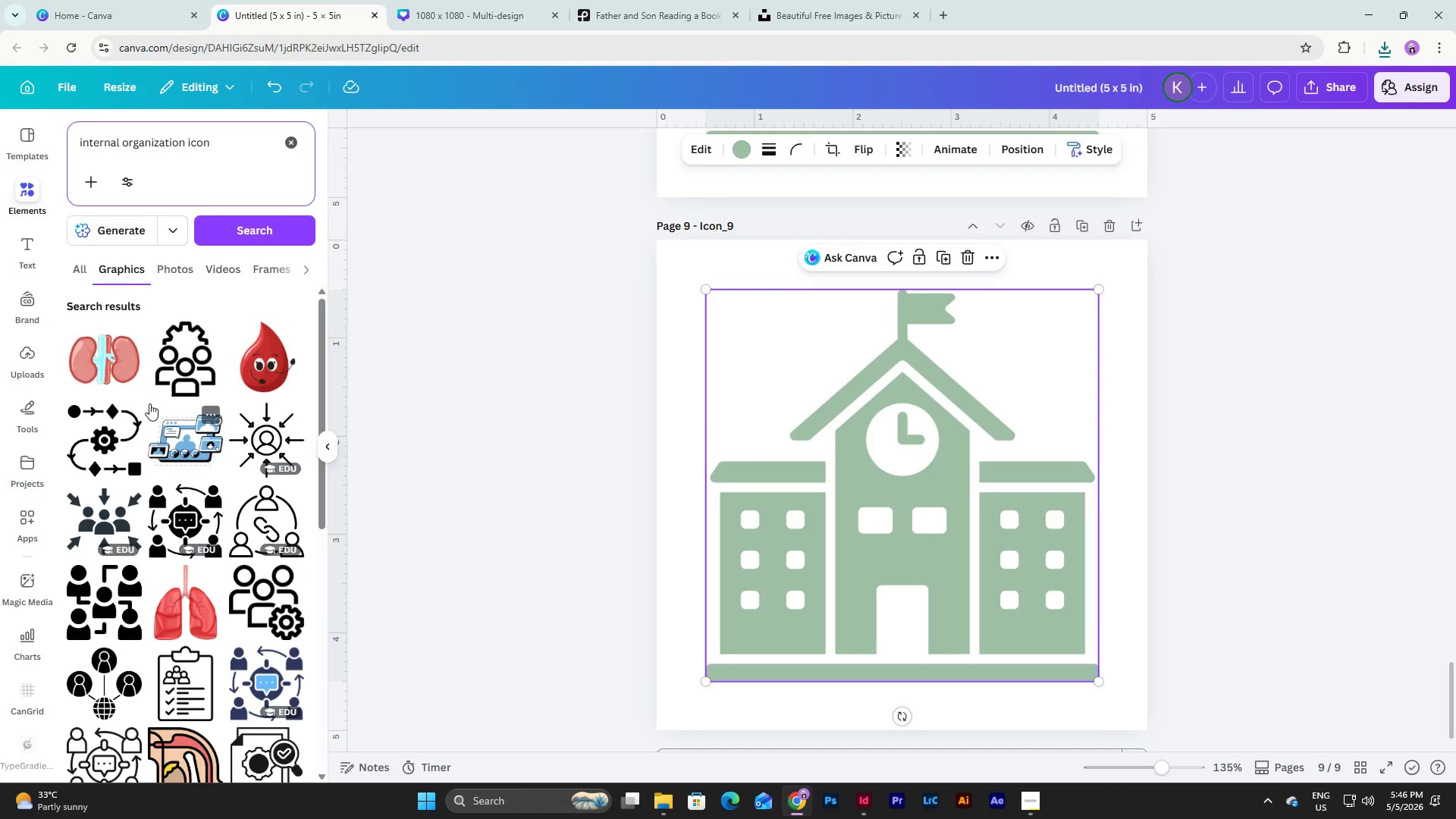 
scroll: coordinate [179, 418], scroll_direction: down, amount: 1.0
 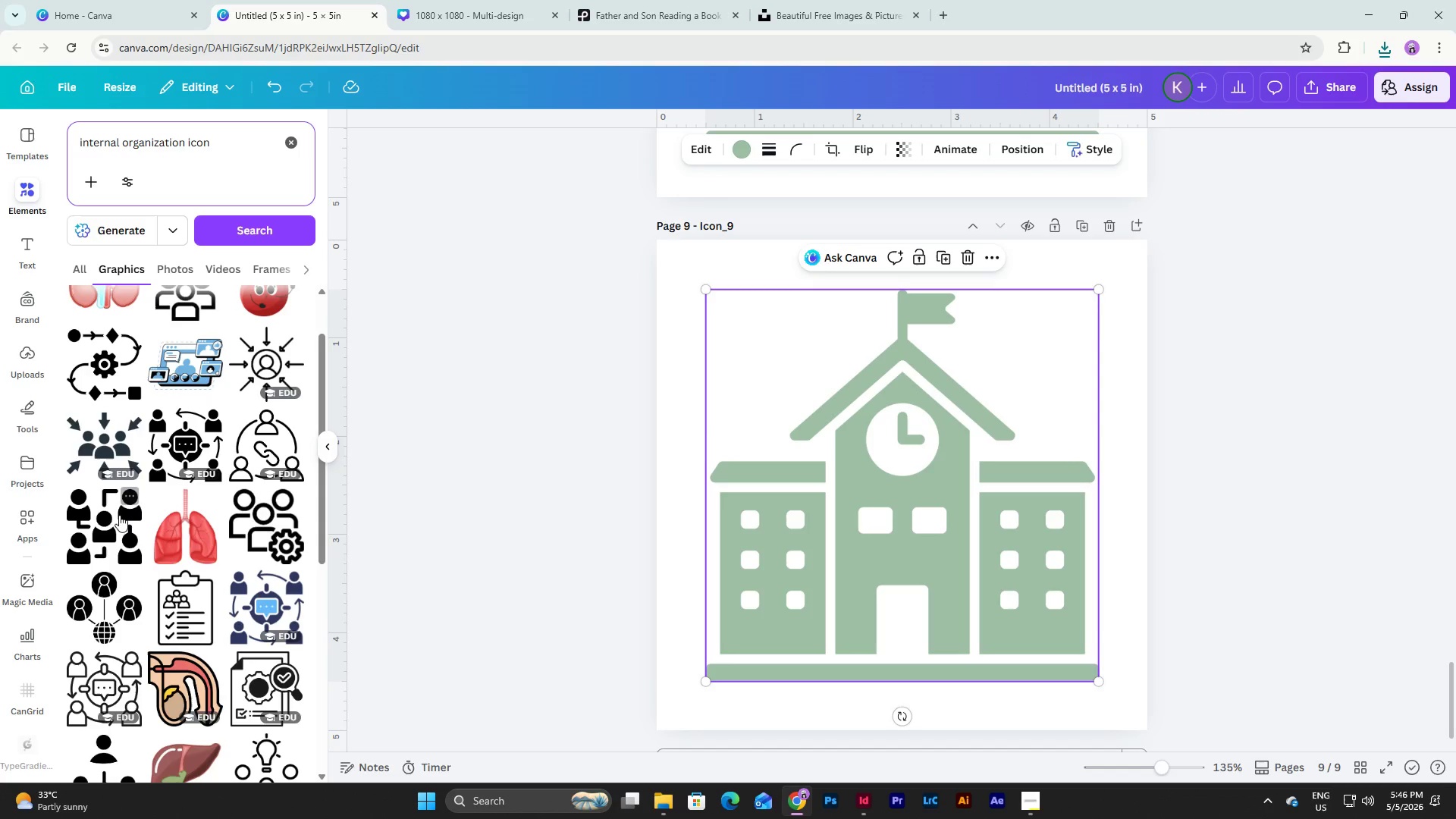 
left_click([118, 516])
 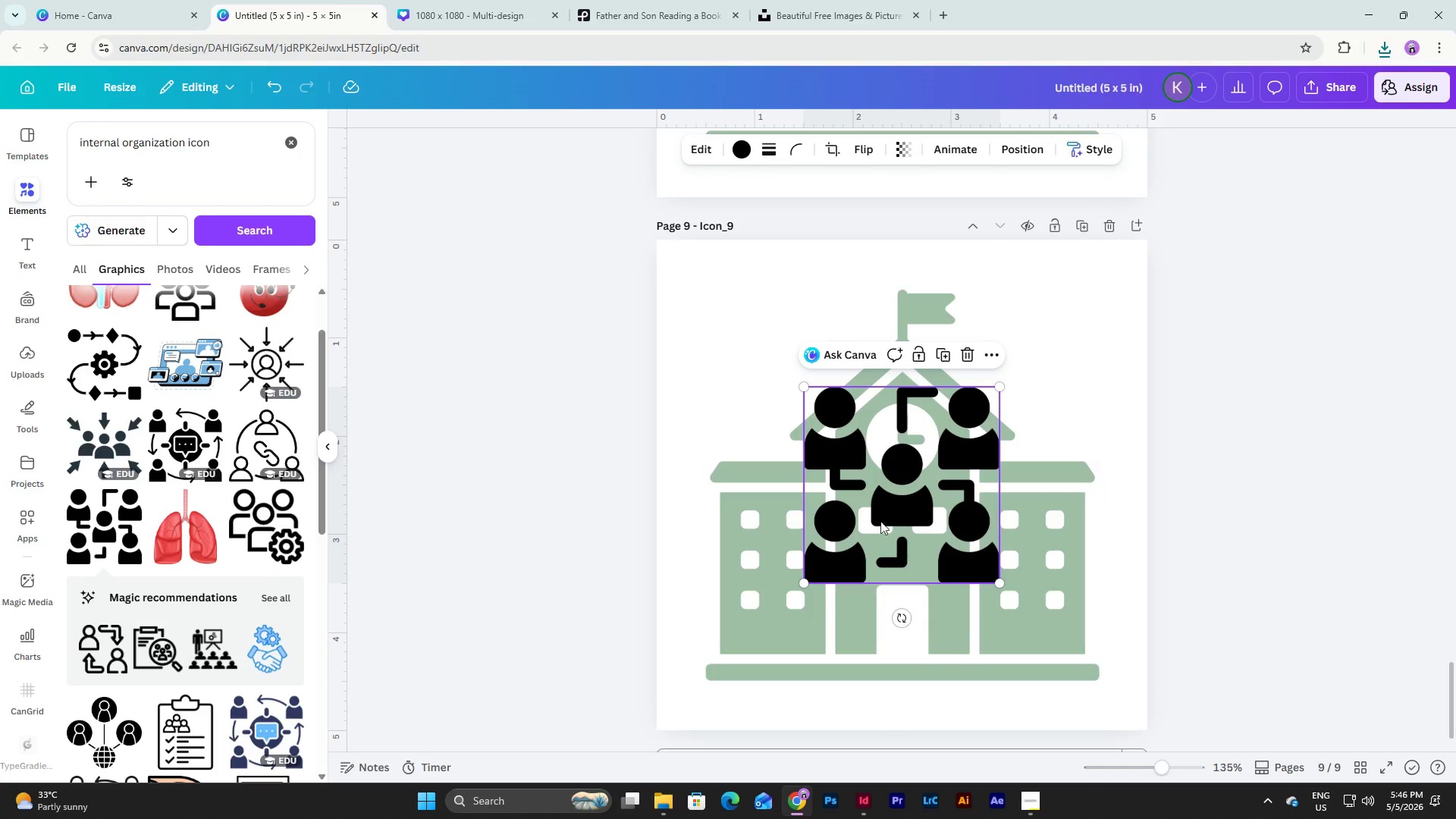 
left_click([1015, 607])
 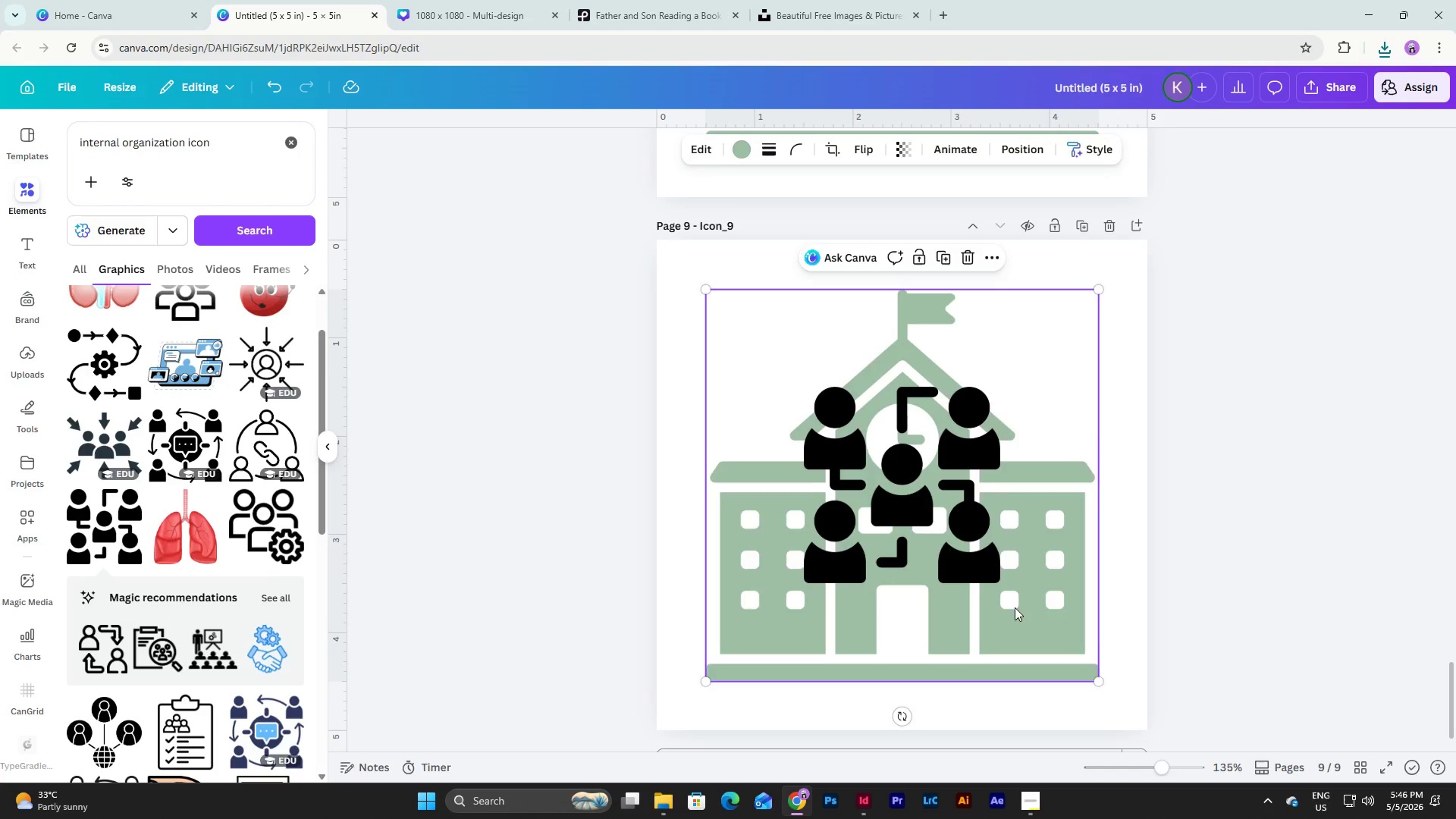 
key(Backspace)
 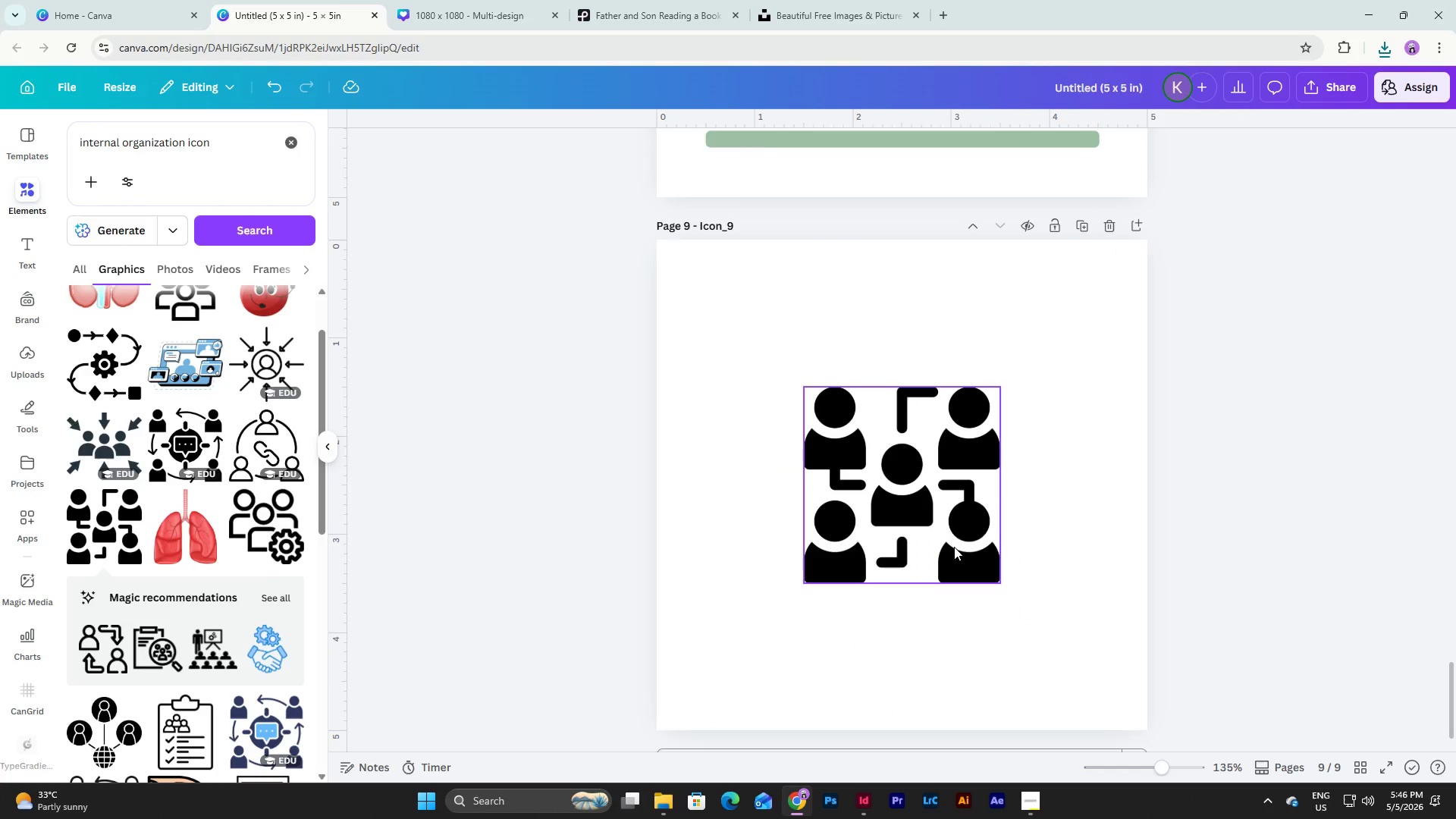 
left_click([954, 547])
 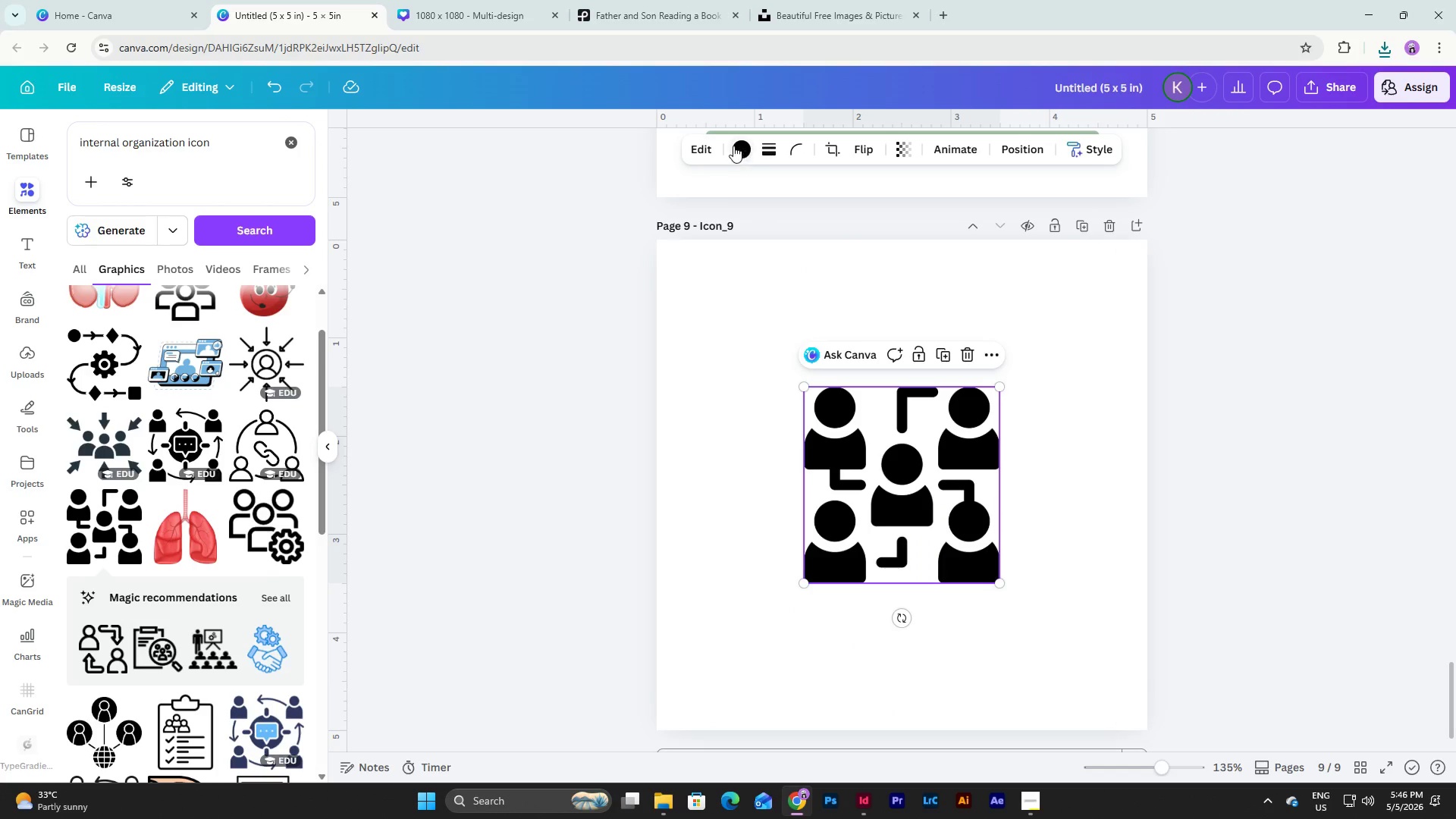 
left_click([733, 146])
 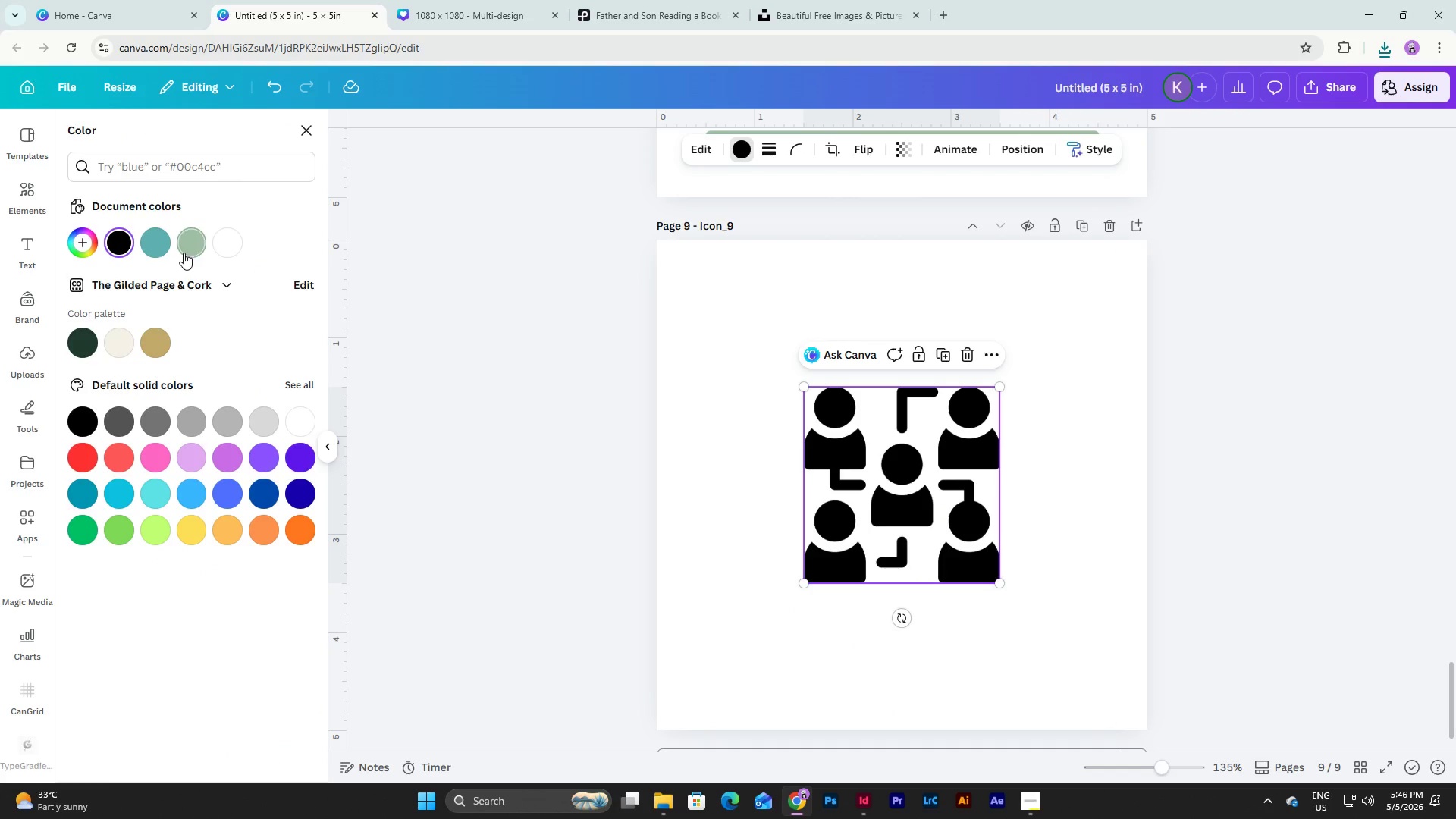 
left_click([192, 243])
 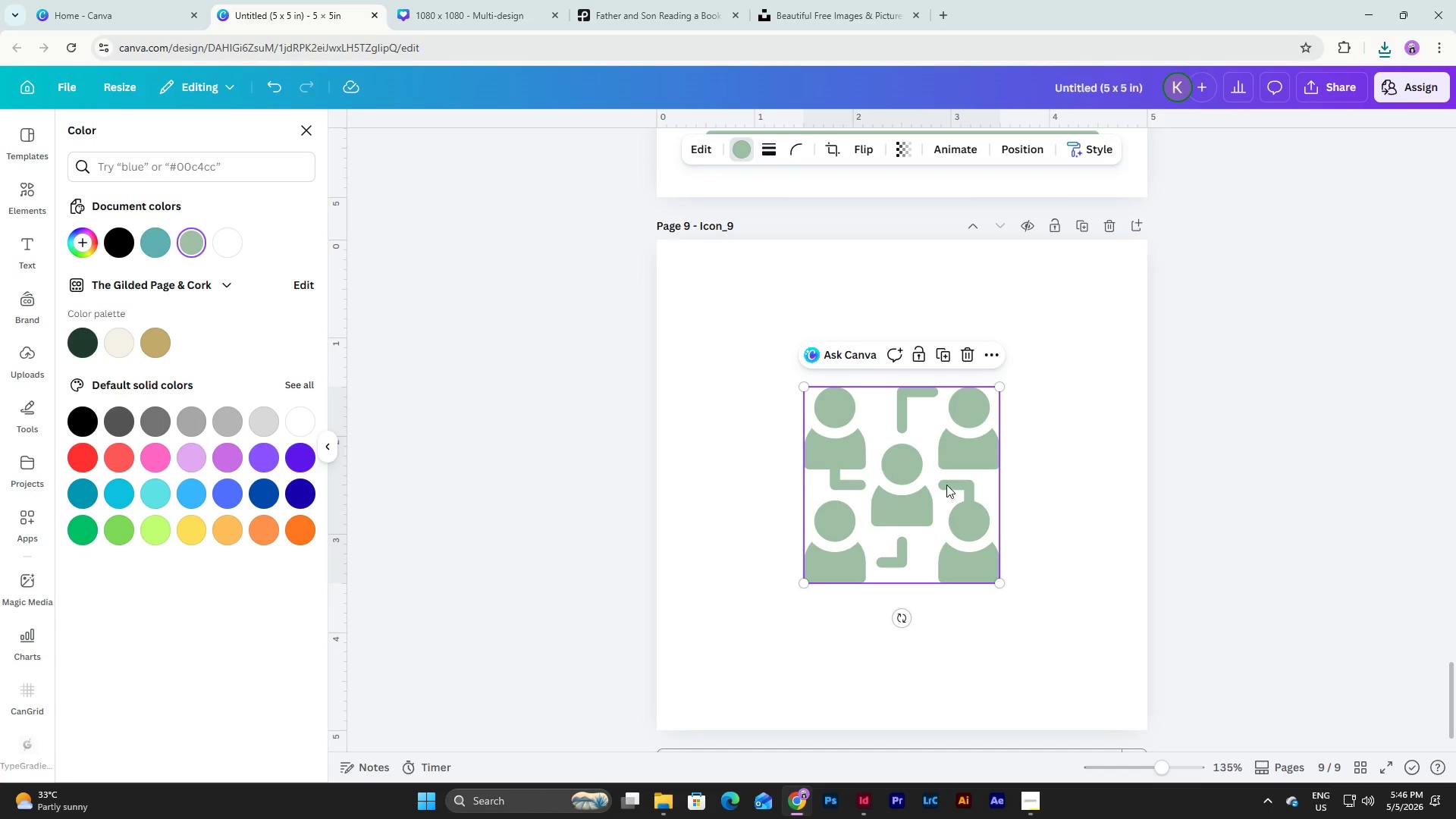 
left_click_drag(start_coordinate=[957, 489], to_coordinate=[859, 388])
 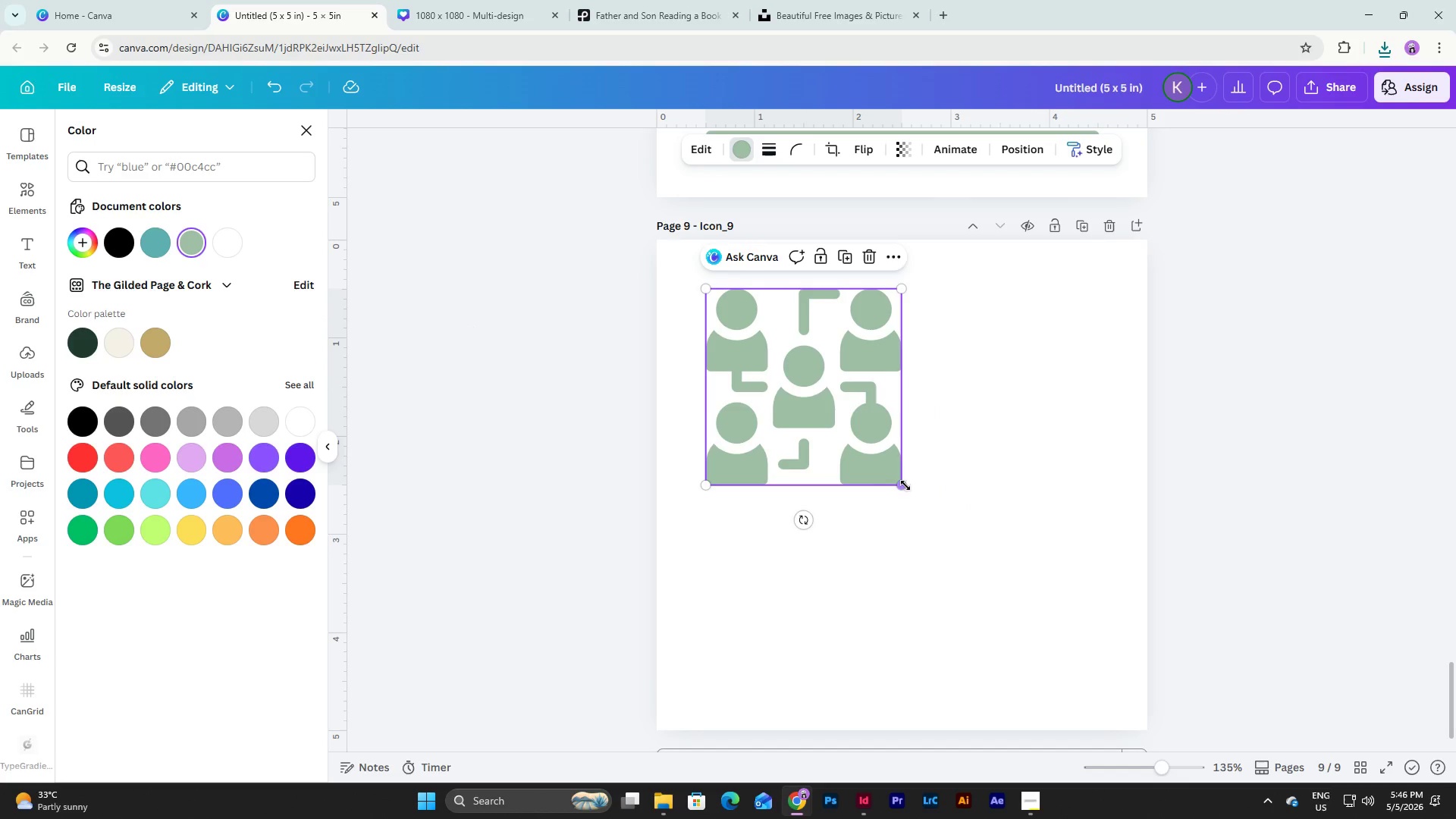 
left_click_drag(start_coordinate=[905, 485], to_coordinate=[1105, 683])
 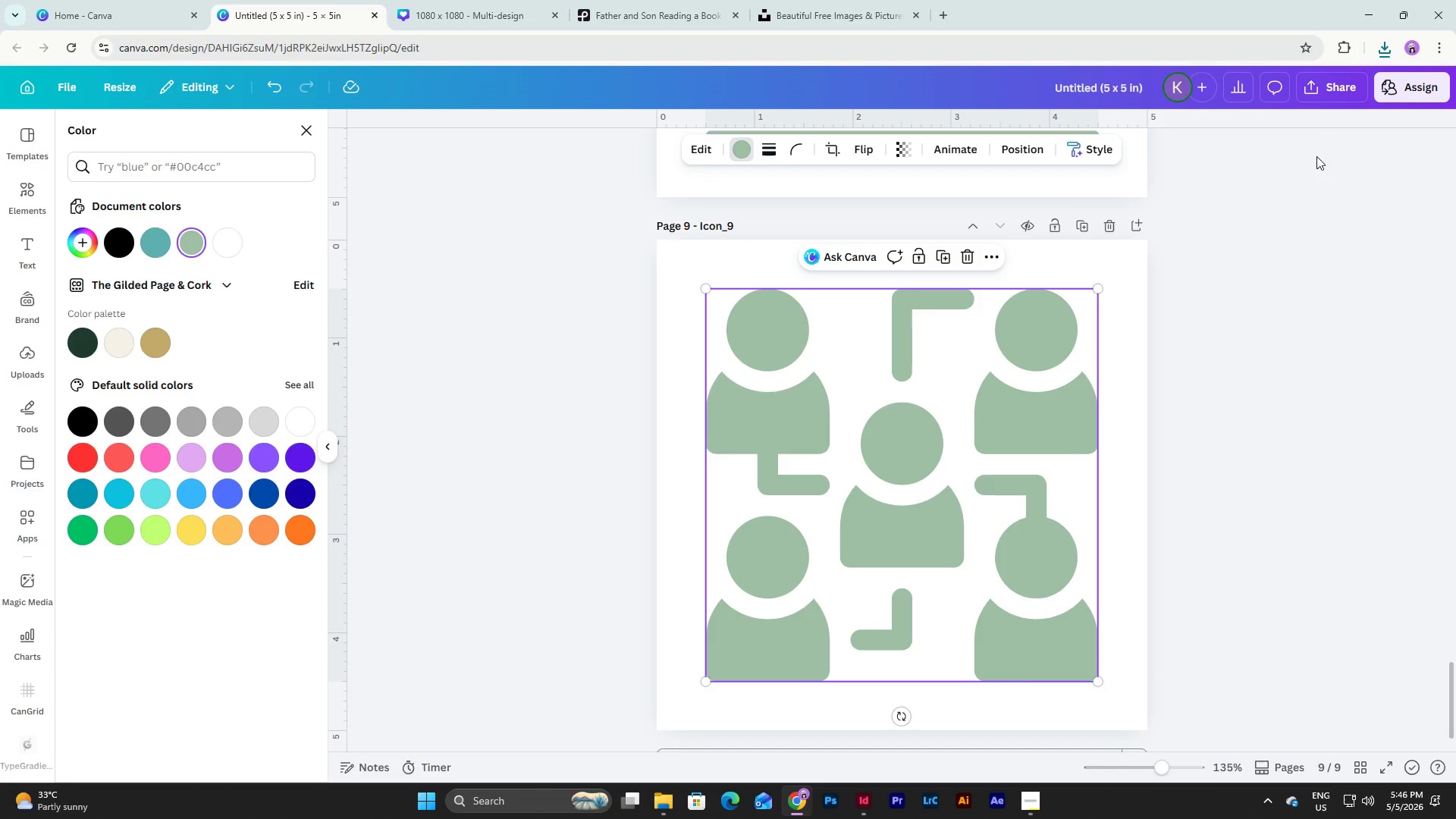 
left_click([1319, 90])
 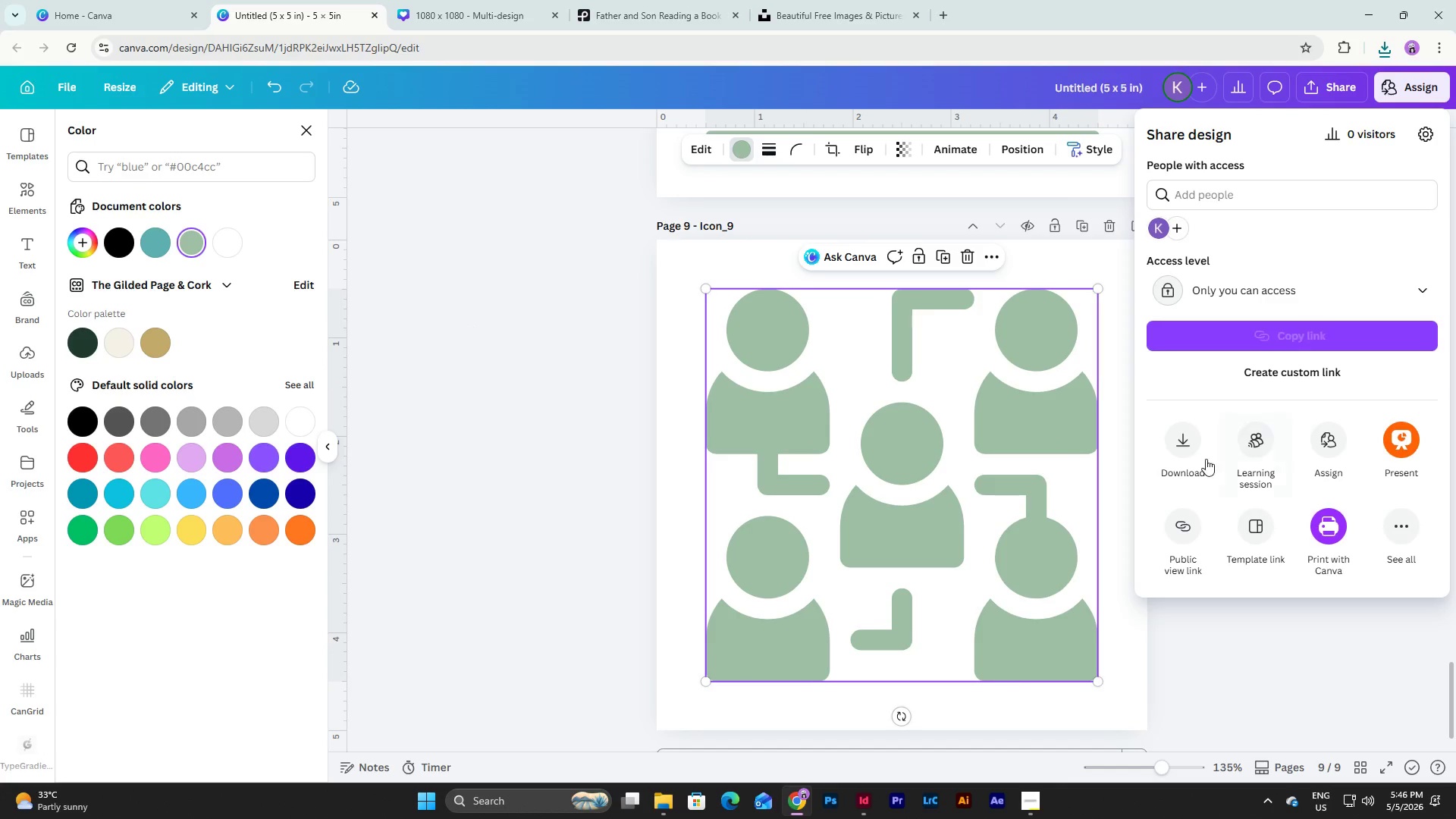 
left_click([1169, 444])
 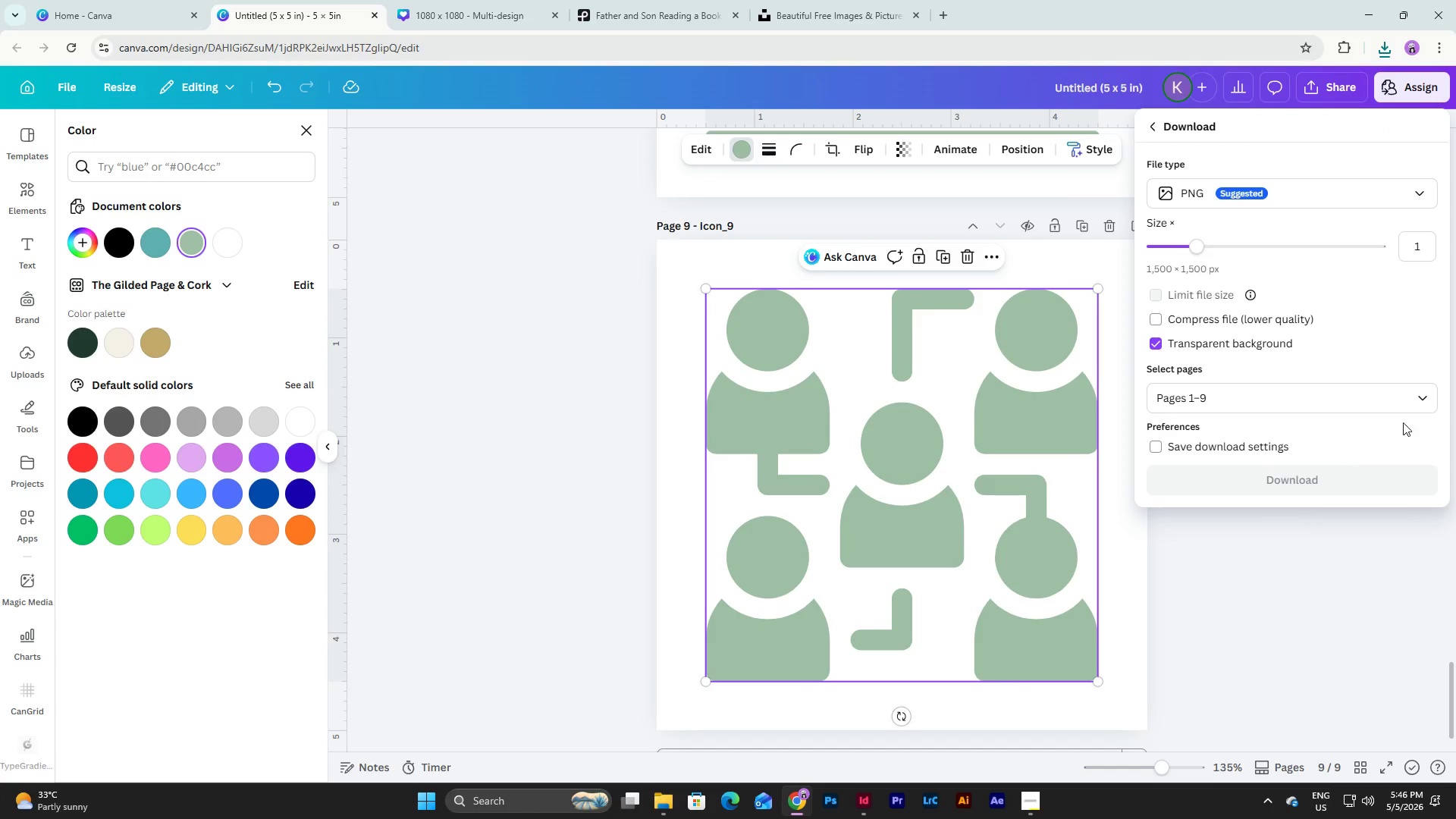 
left_click([1426, 397])
 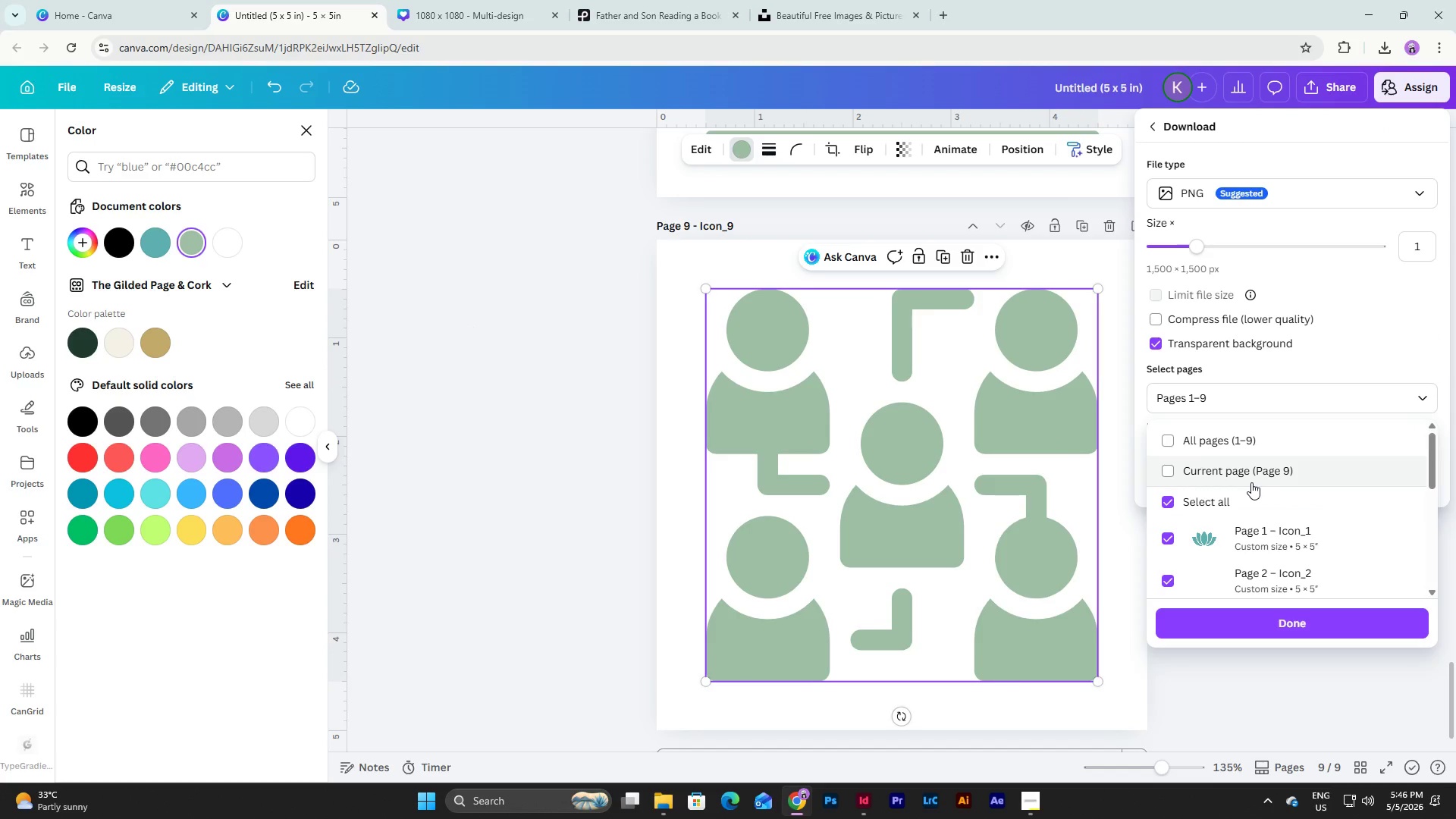 
left_click([1250, 475])
 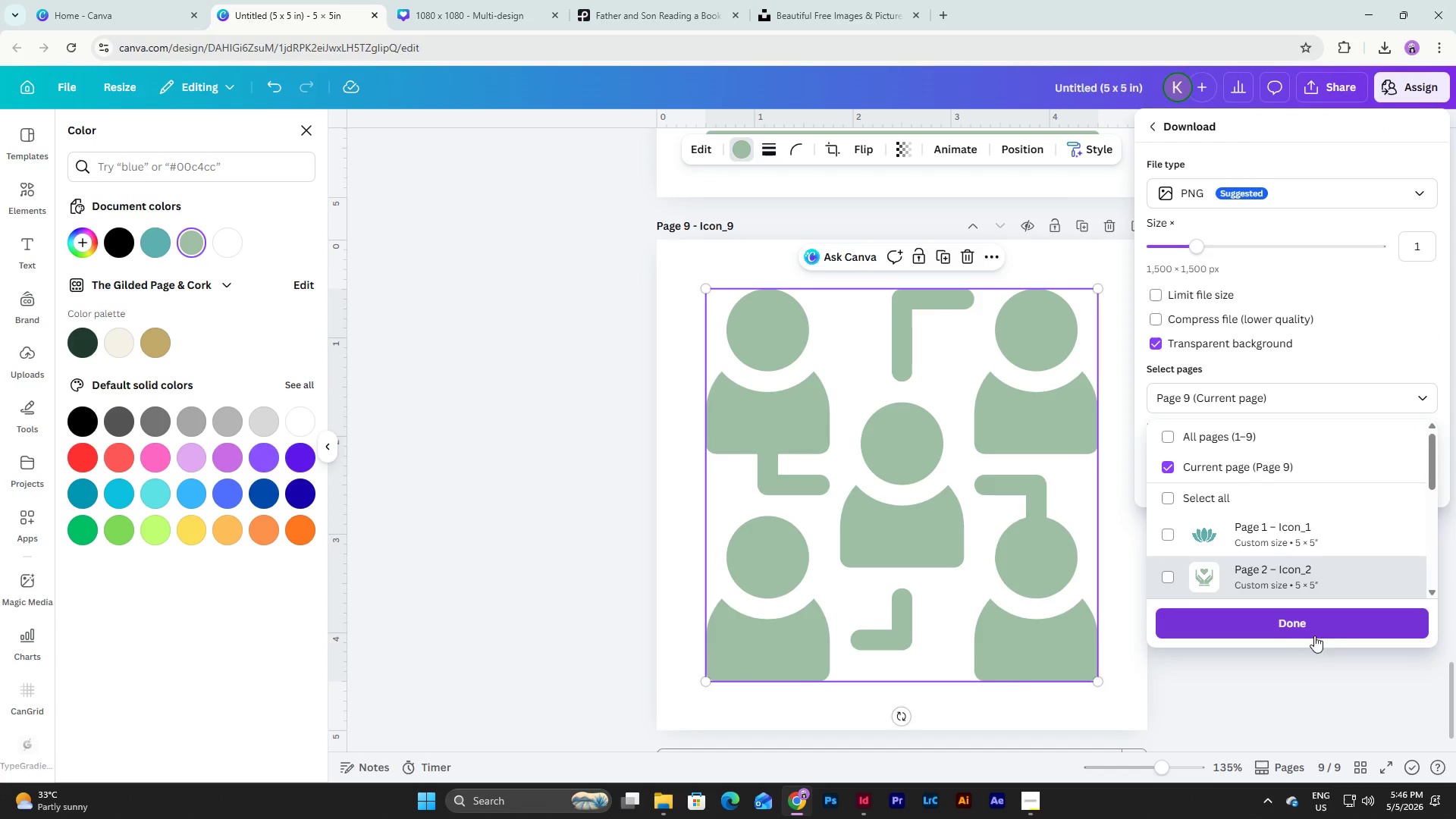 
left_click([1309, 623])
 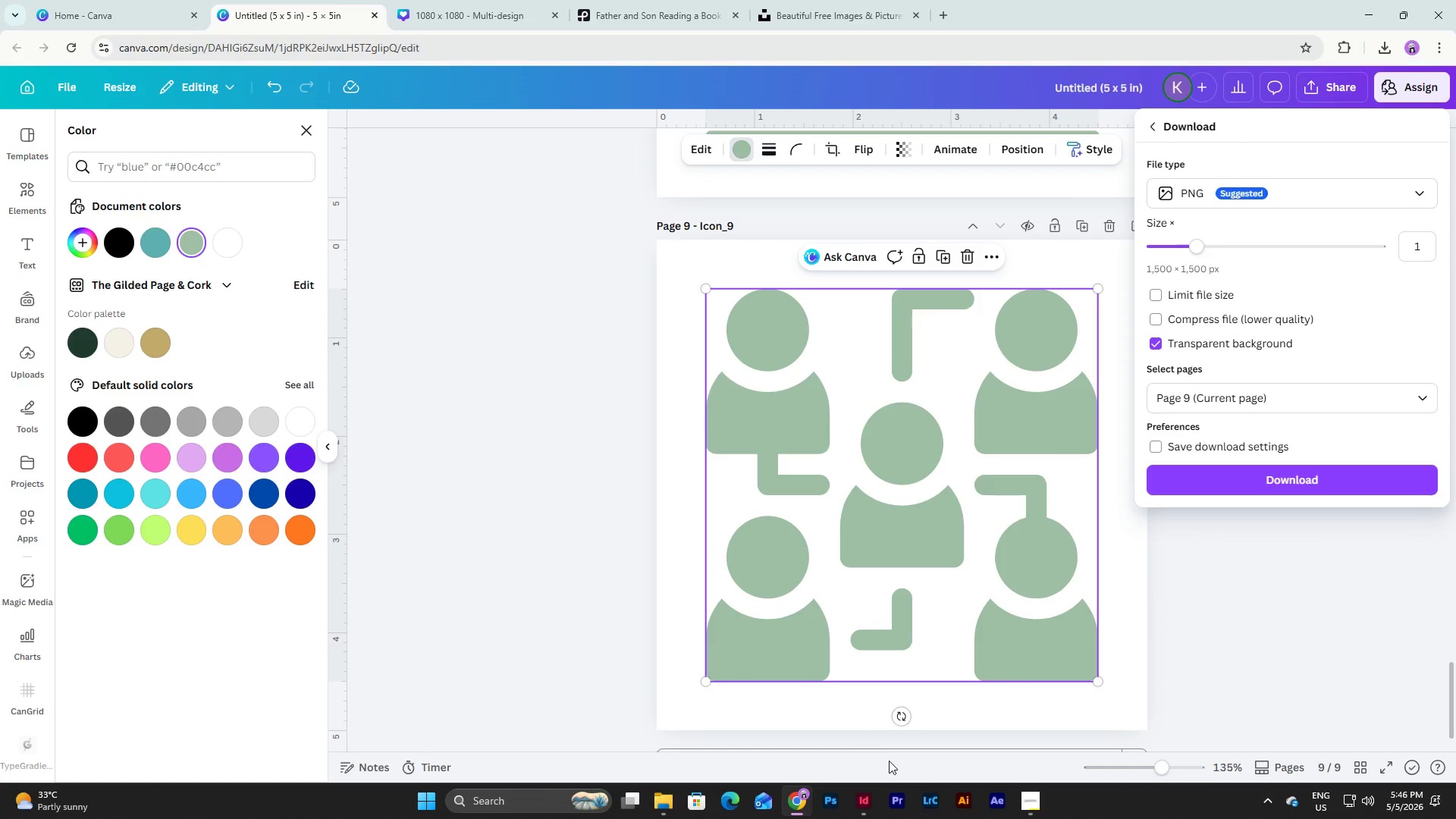 
left_click([864, 802])
 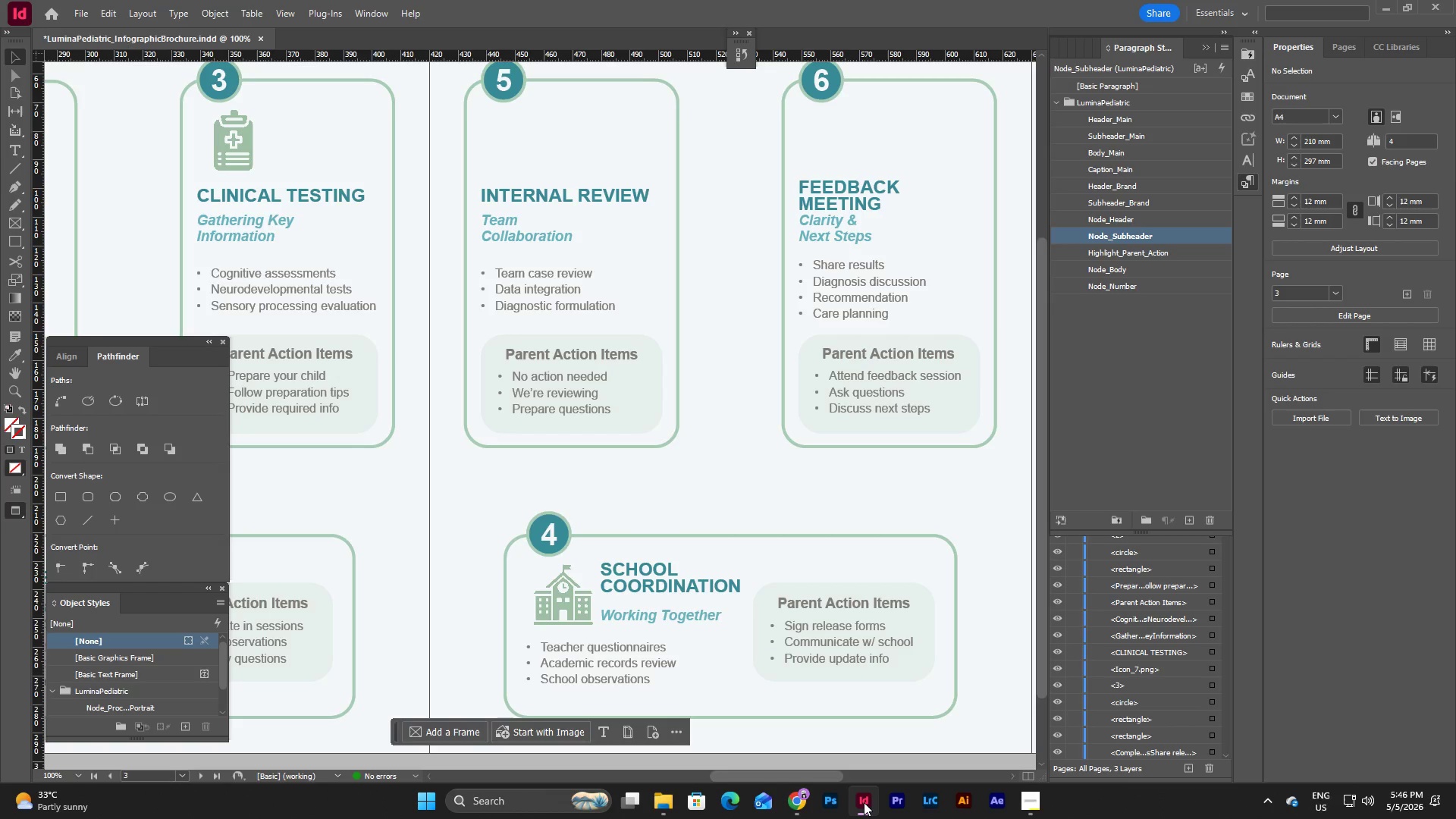 
left_click([864, 802])
 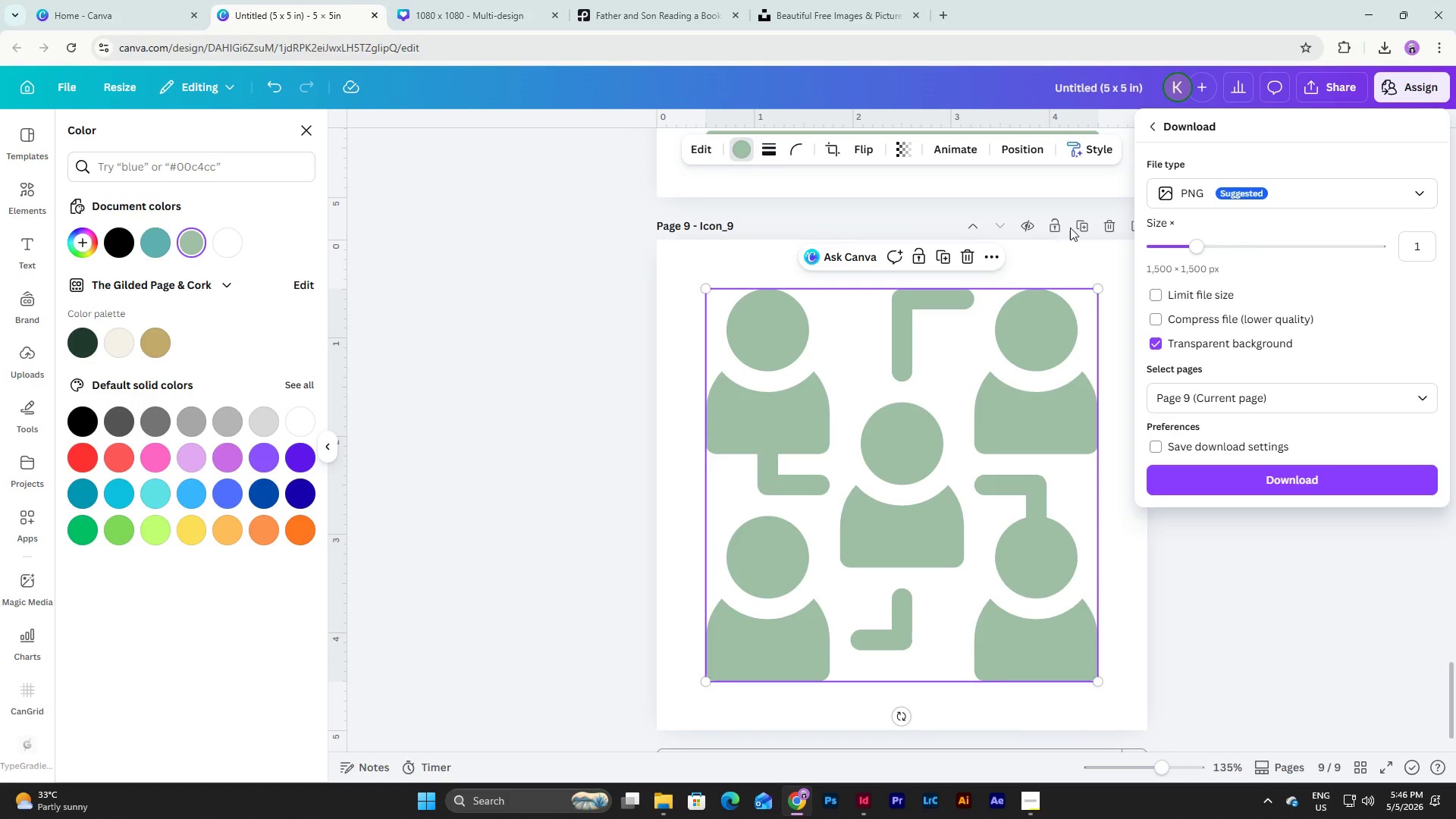 
left_click([1077, 221])
 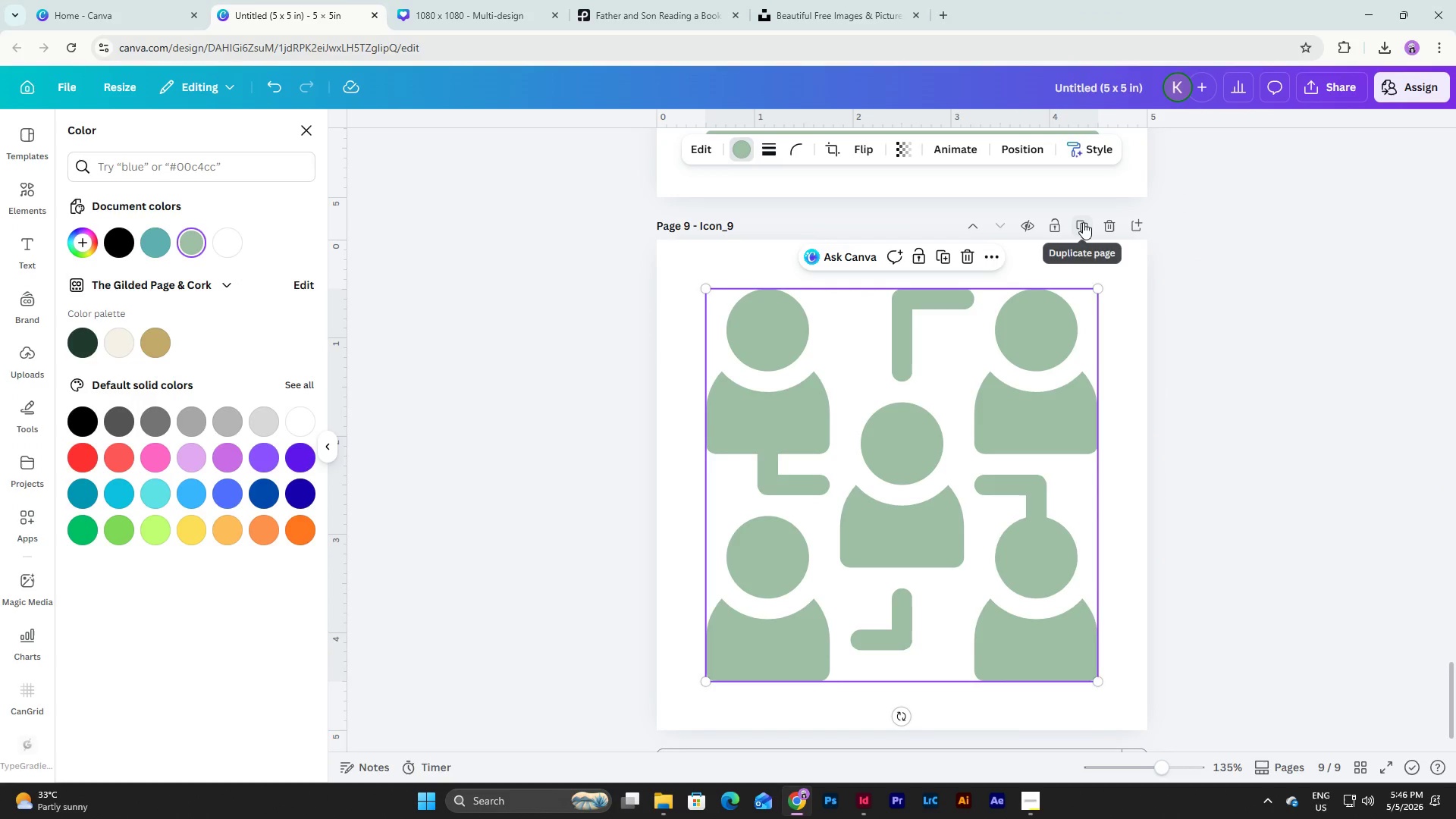 
left_click([1083, 222])
 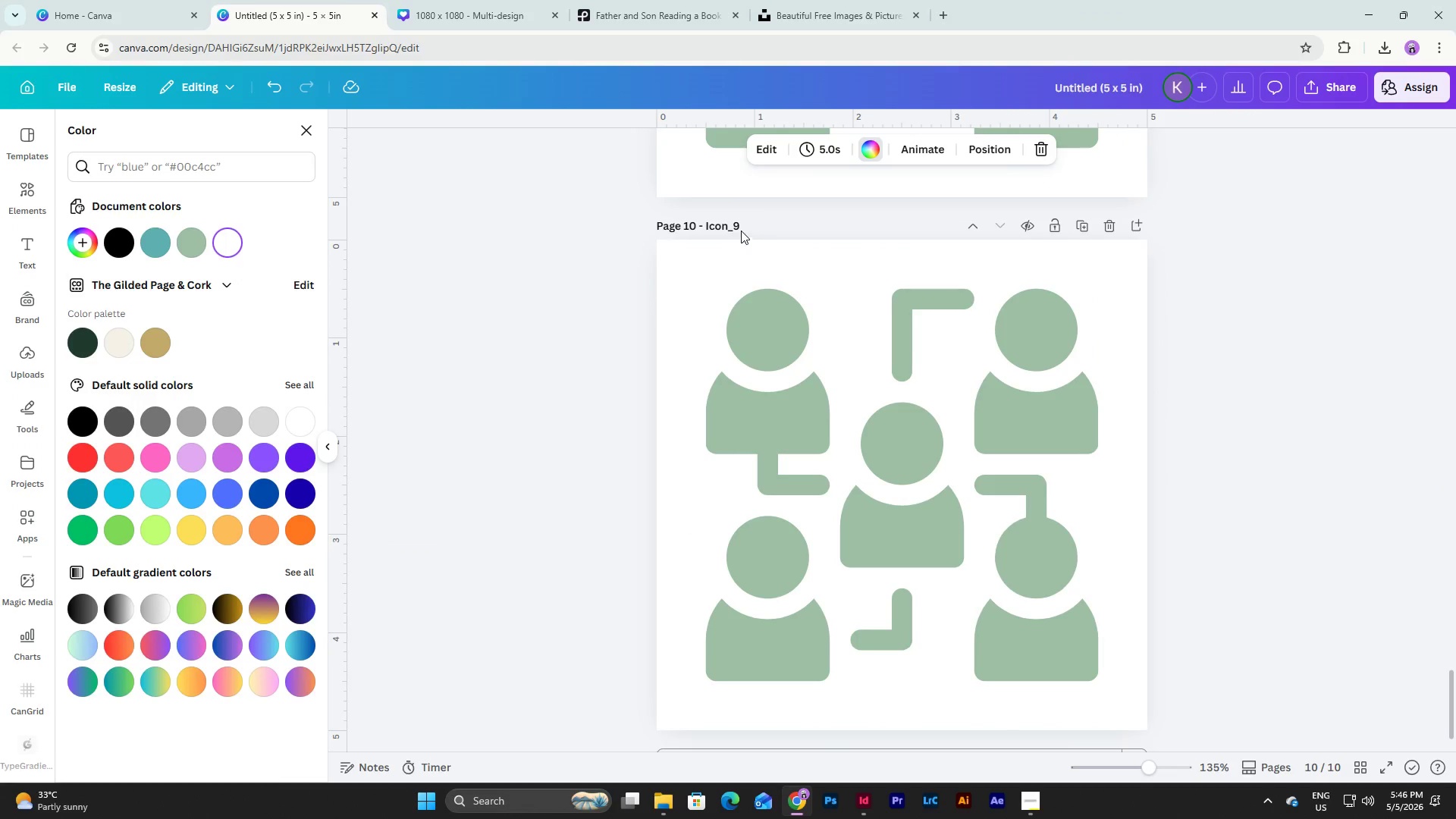 
left_click_drag(start_coordinate=[736, 229], to_coordinate=[786, 230])
 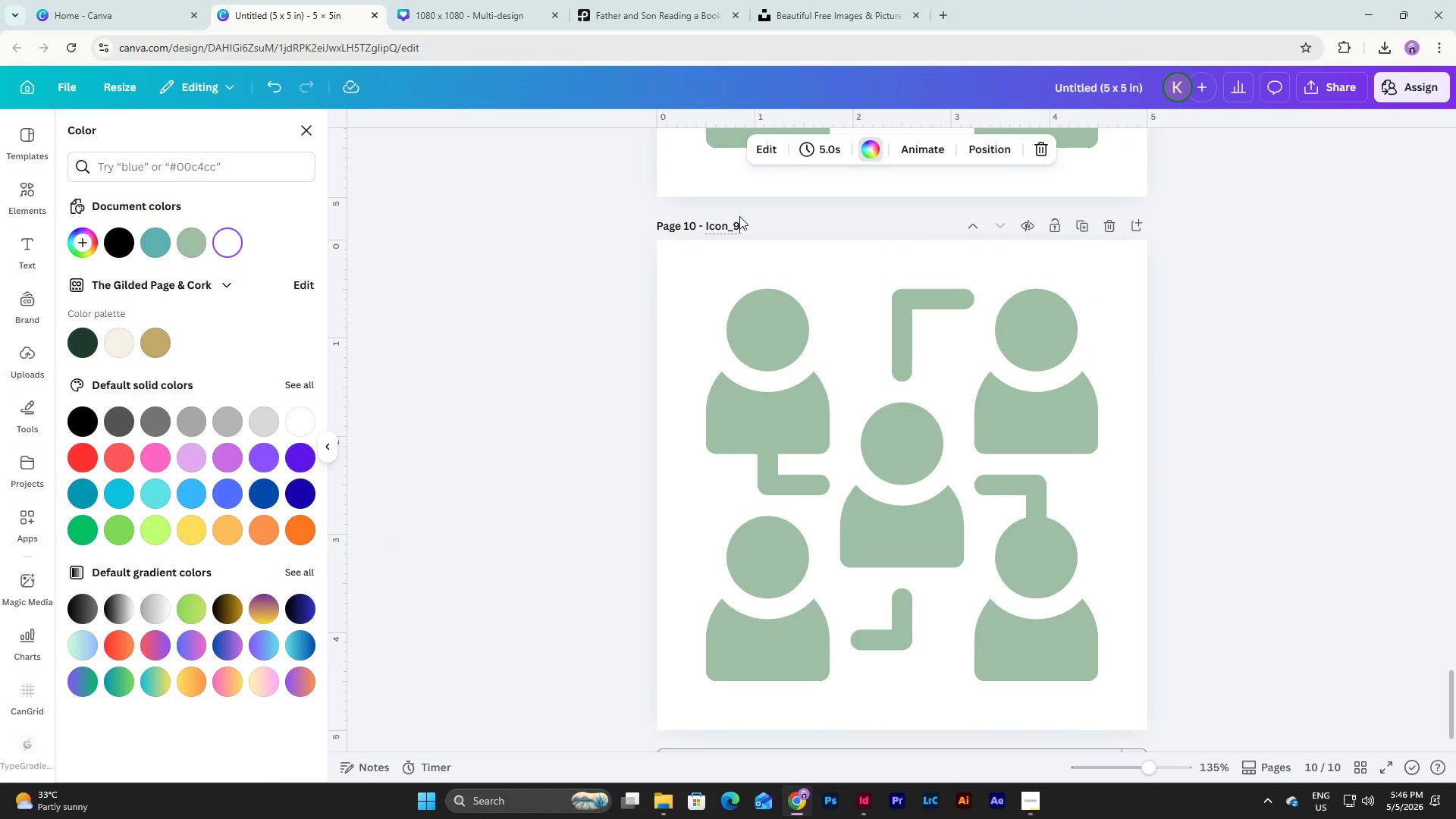 
key(Backspace)
 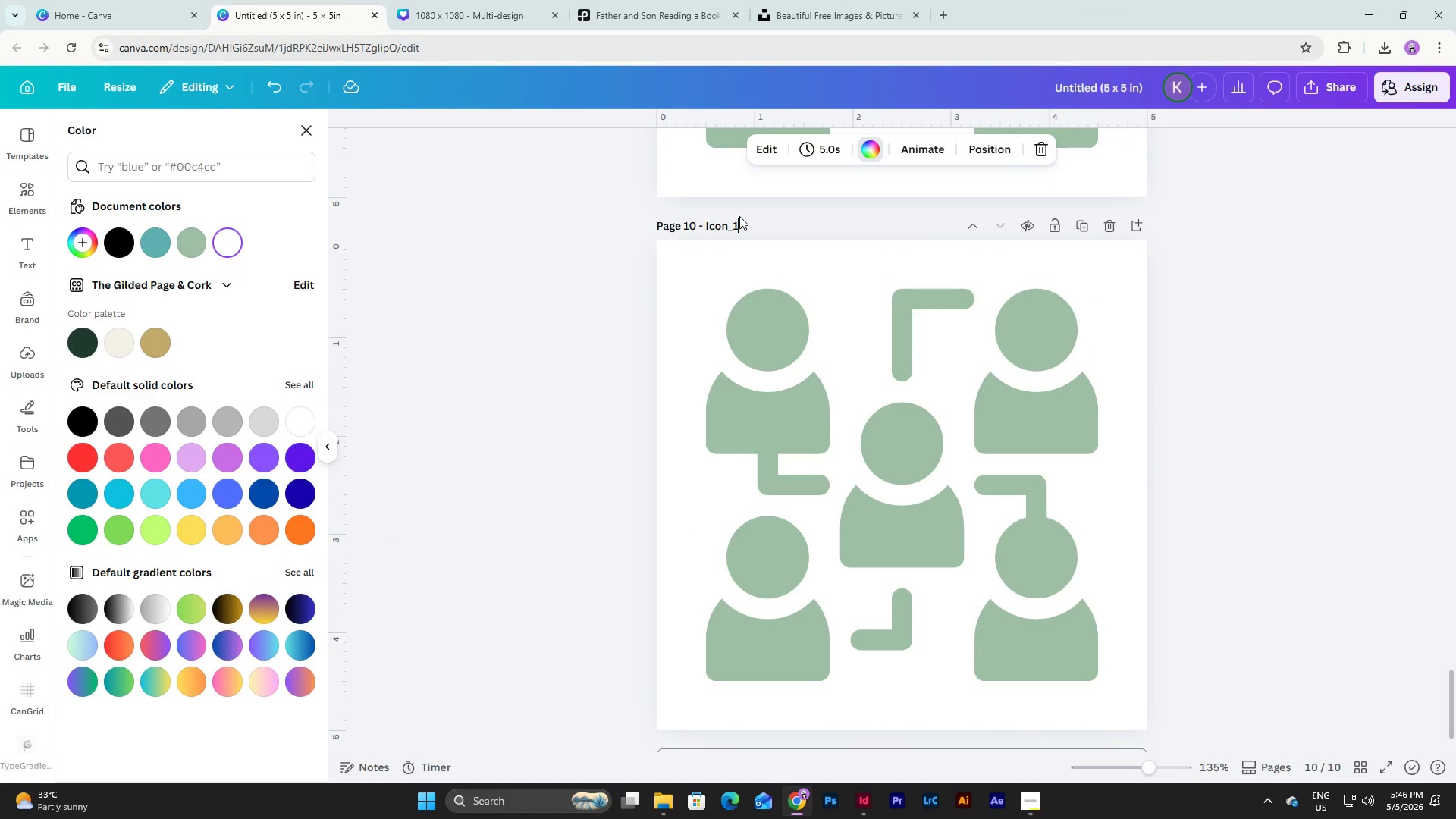 
key(Numpad1)
 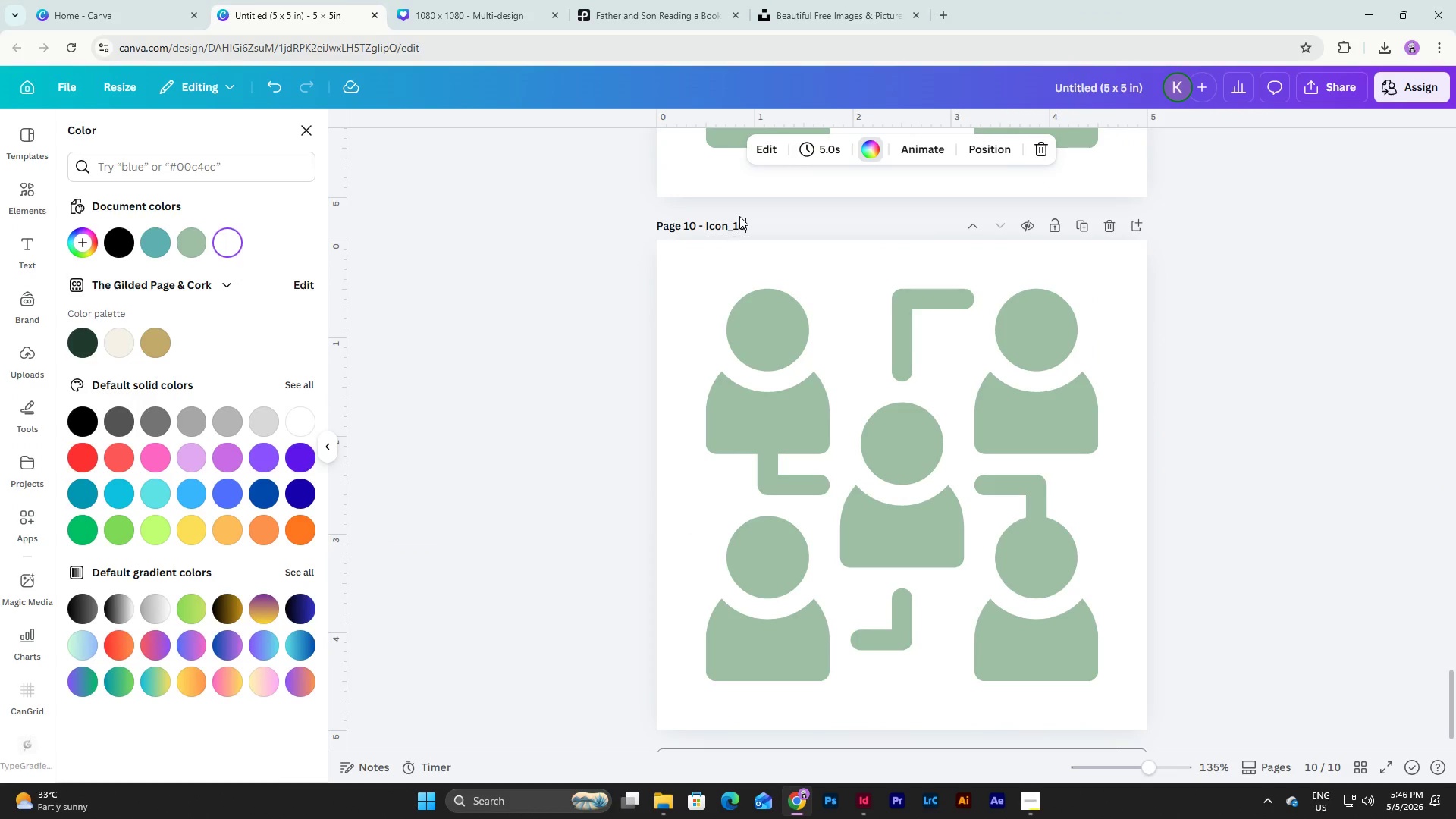 
key(Numpad0)
 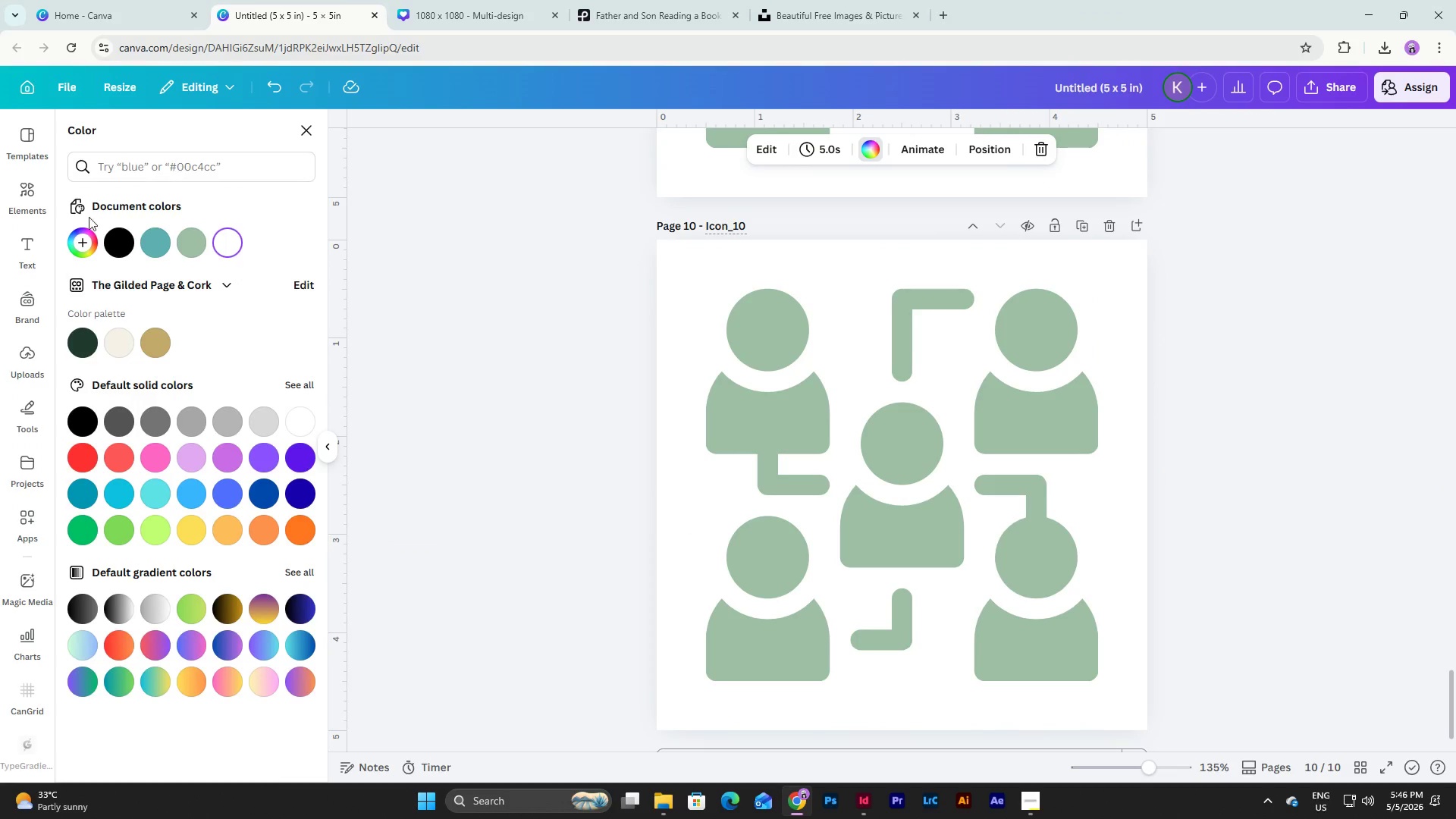 
left_click([19, 198])
 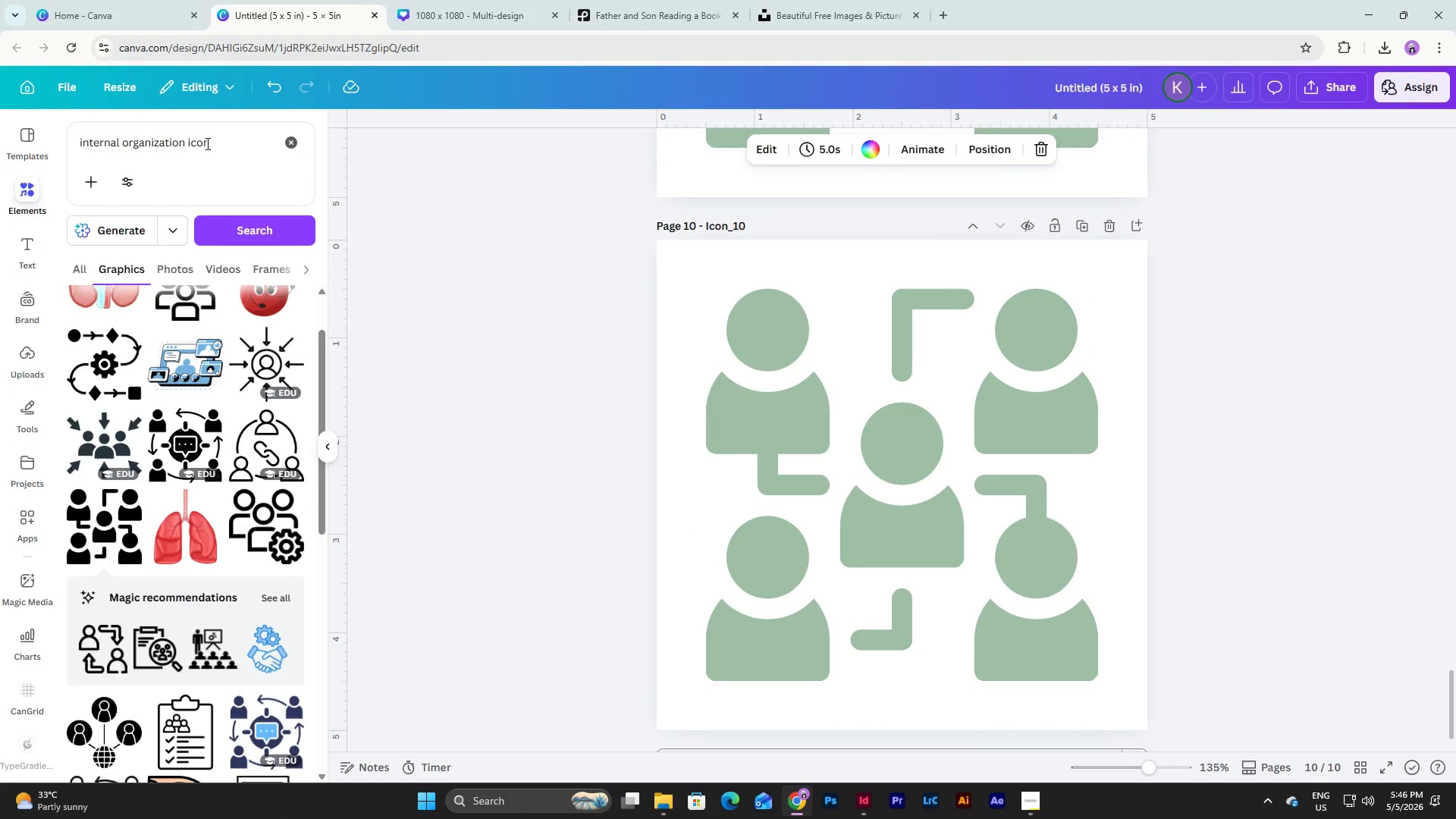 
left_click_drag(start_coordinate=[185, 140], to_coordinate=[35, 140])
 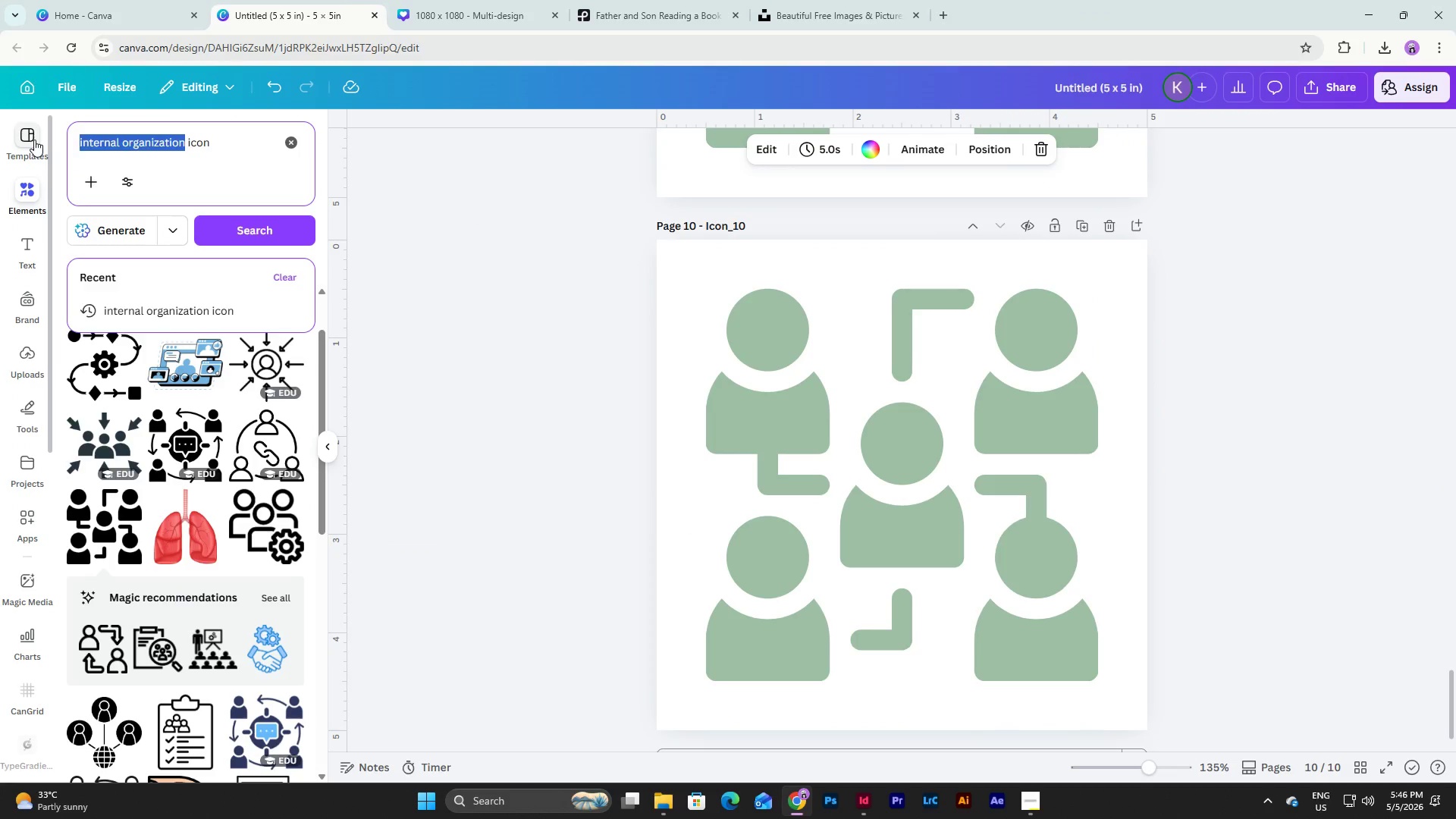 
type(feedback)
 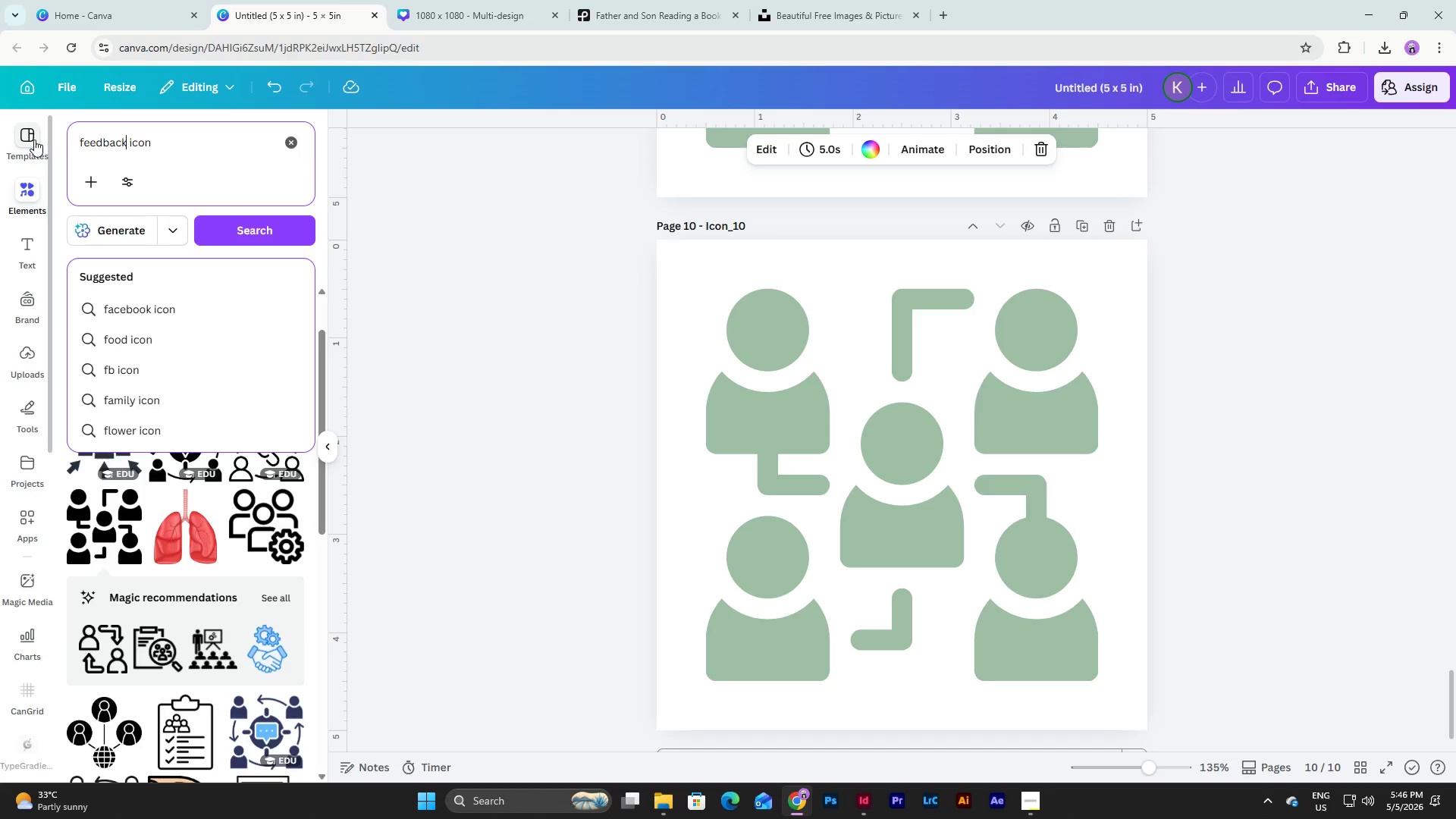 
key(Enter)
 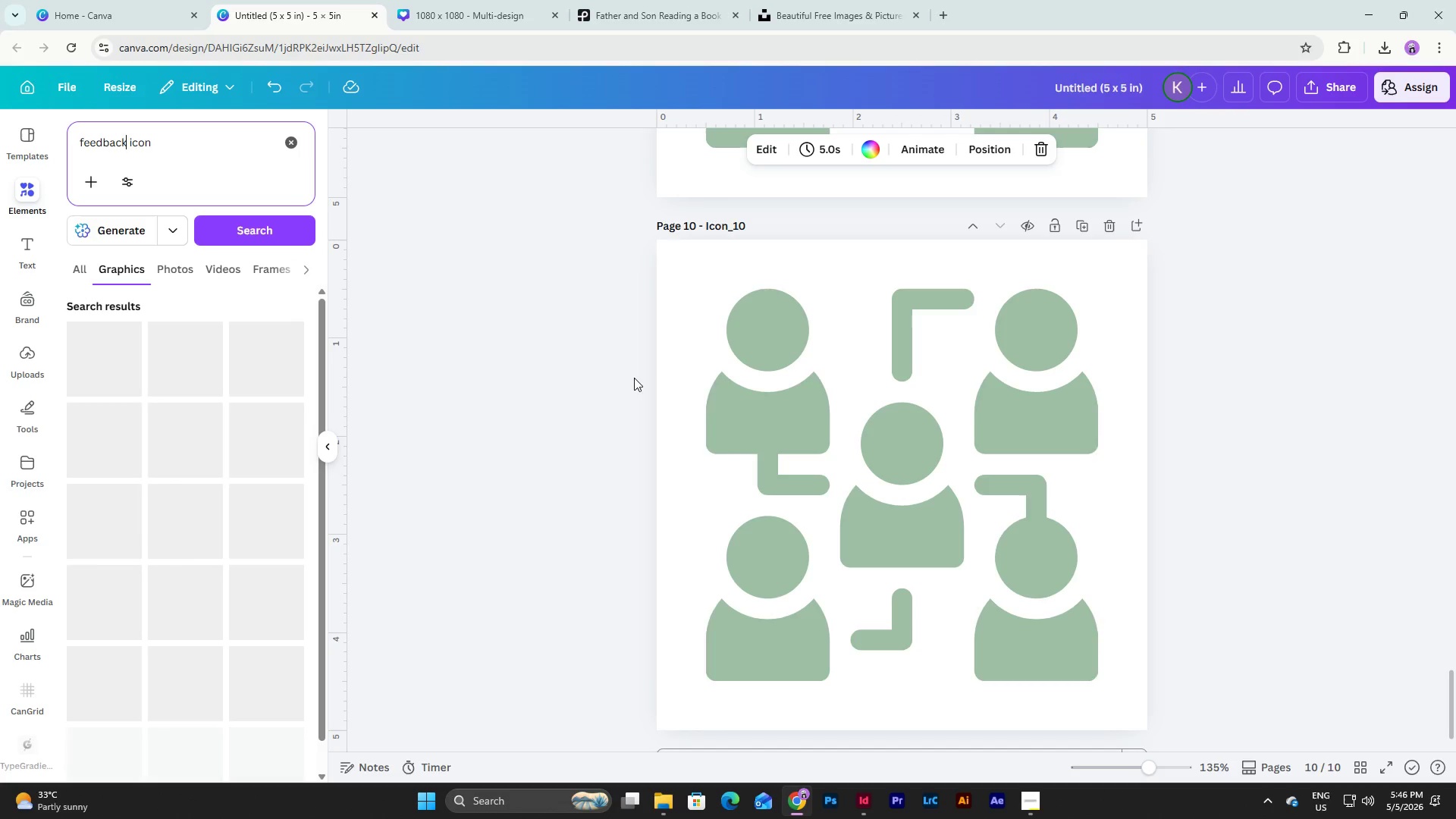 
left_click([838, 426])
 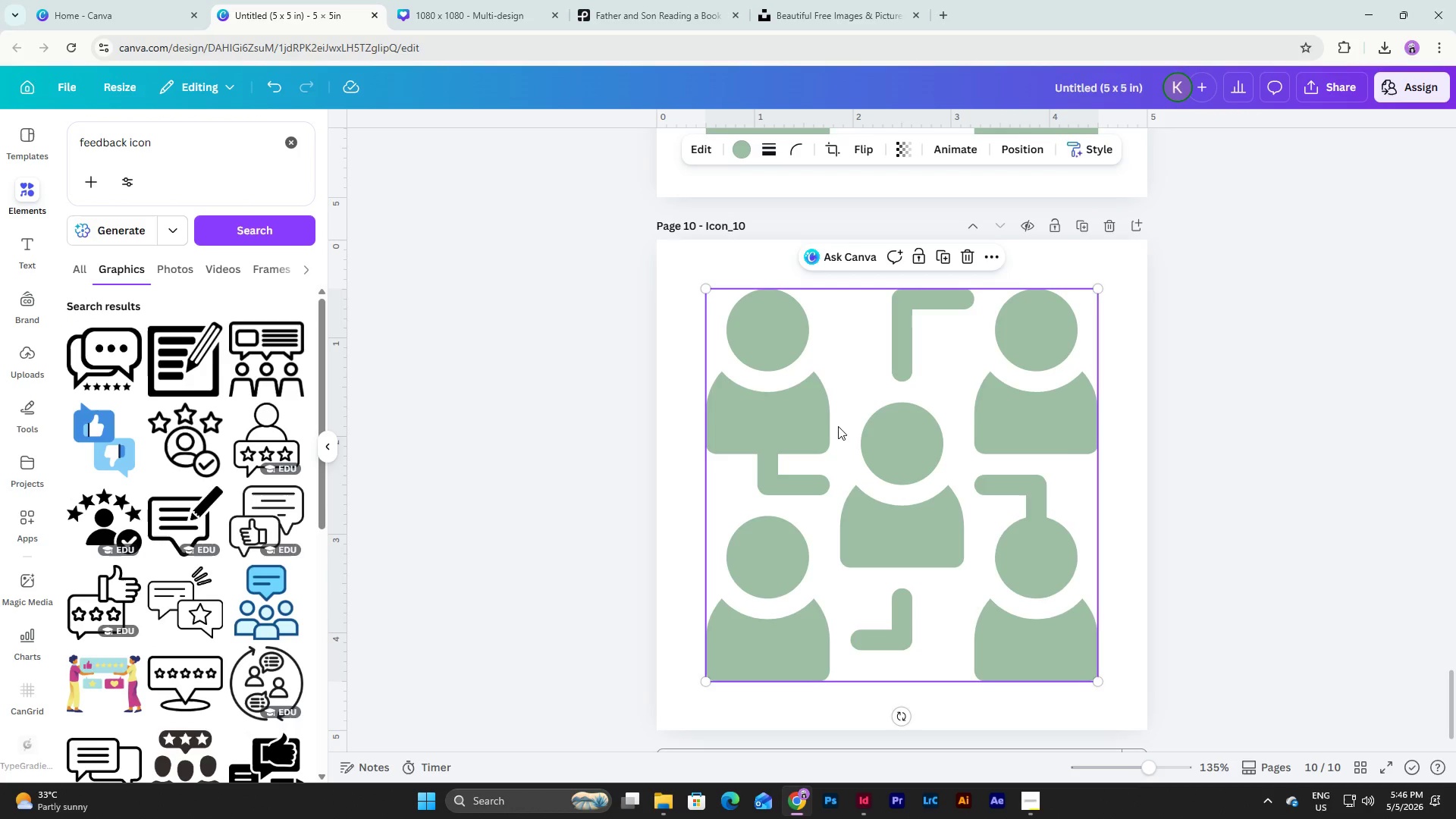 
key(Backspace)
 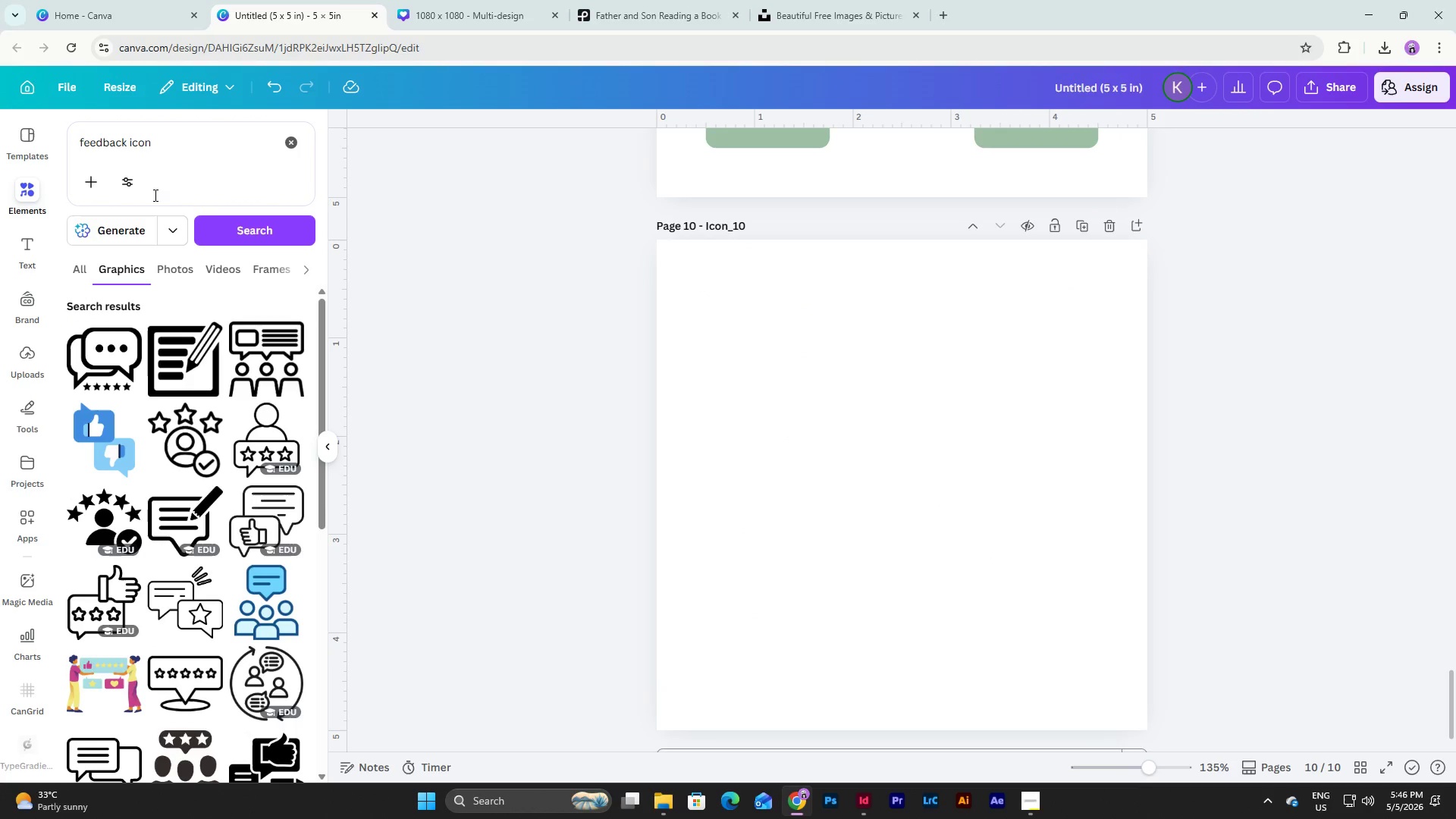 
scroll: coordinate [227, 344], scroll_direction: down, amount: 8.0
 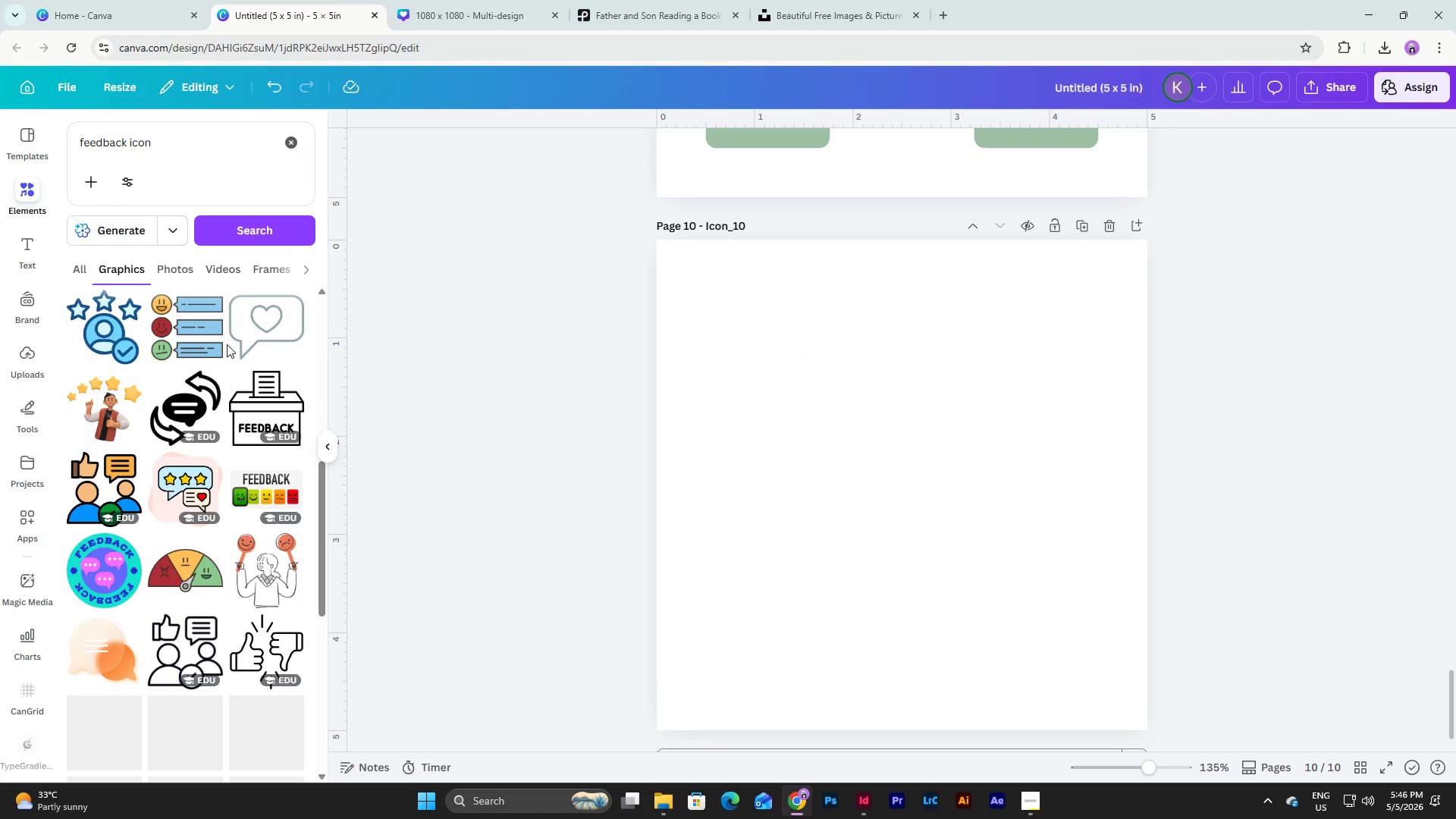 
scroll: coordinate [227, 344], scroll_direction: up, amount: 10.0
 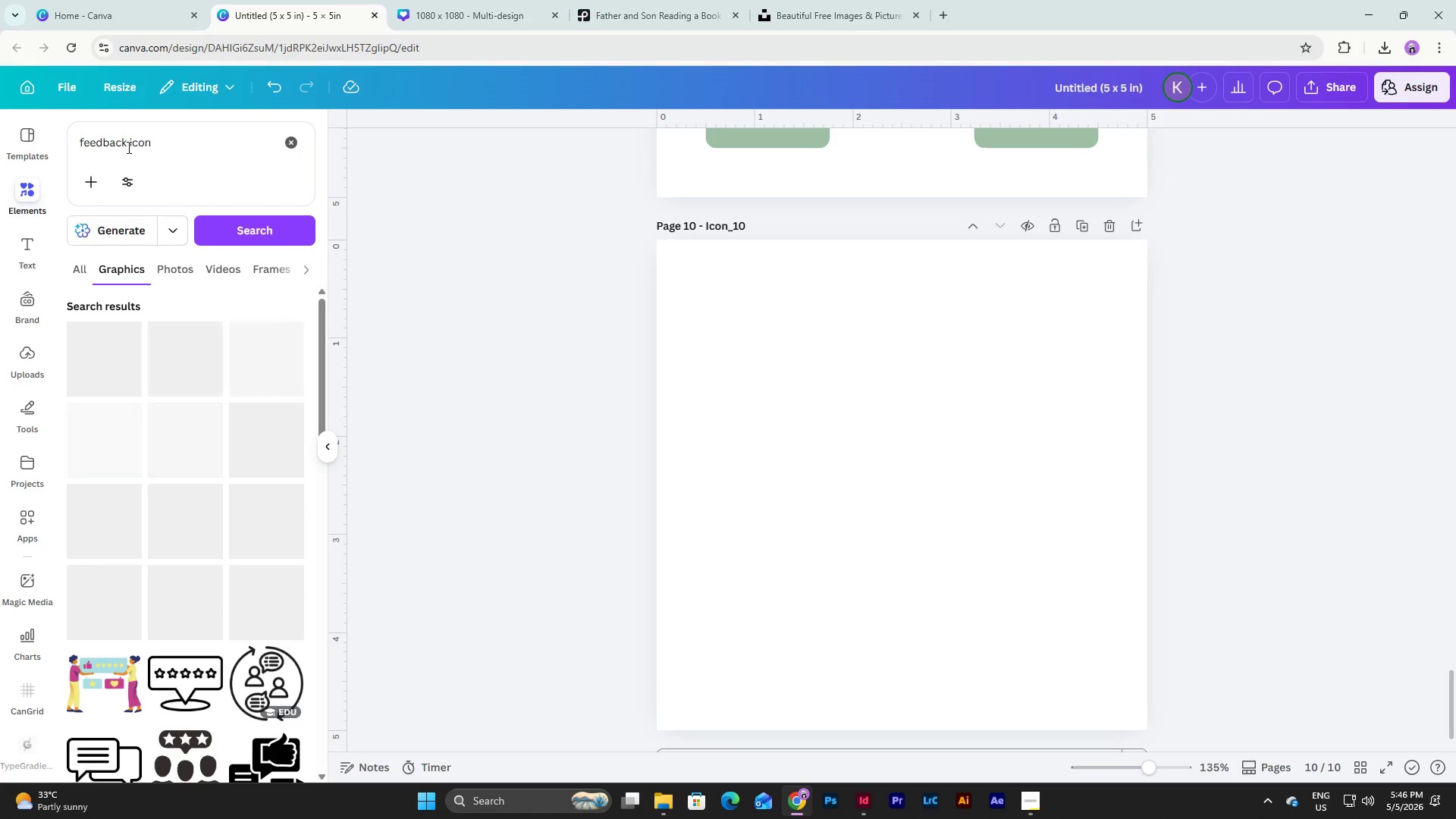 
left_click_drag(start_coordinate=[126, 143], to_coordinate=[43, 152])
 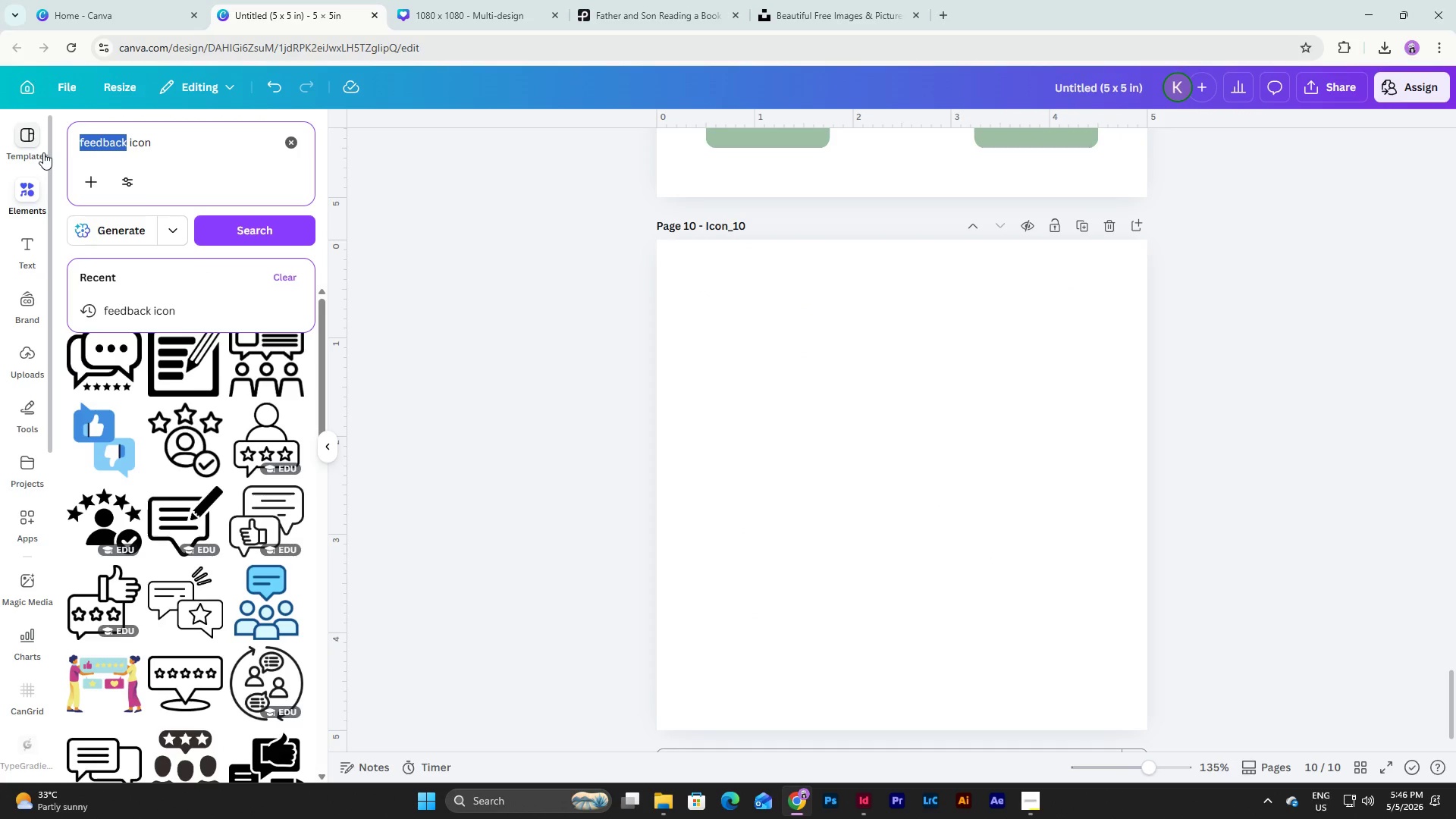 
type(,)
key(Backspace)
type(meeting)
 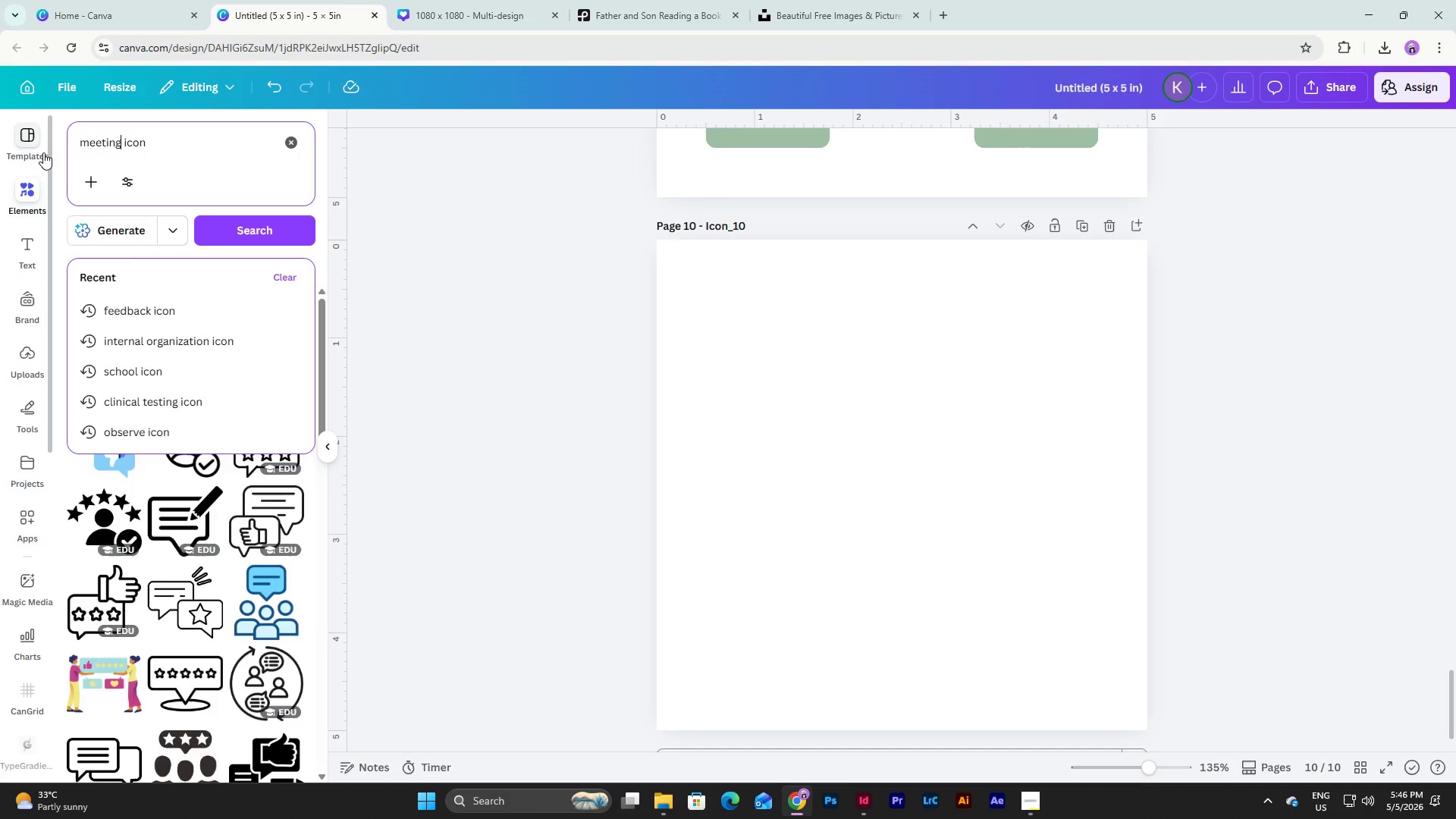 
key(Enter)
 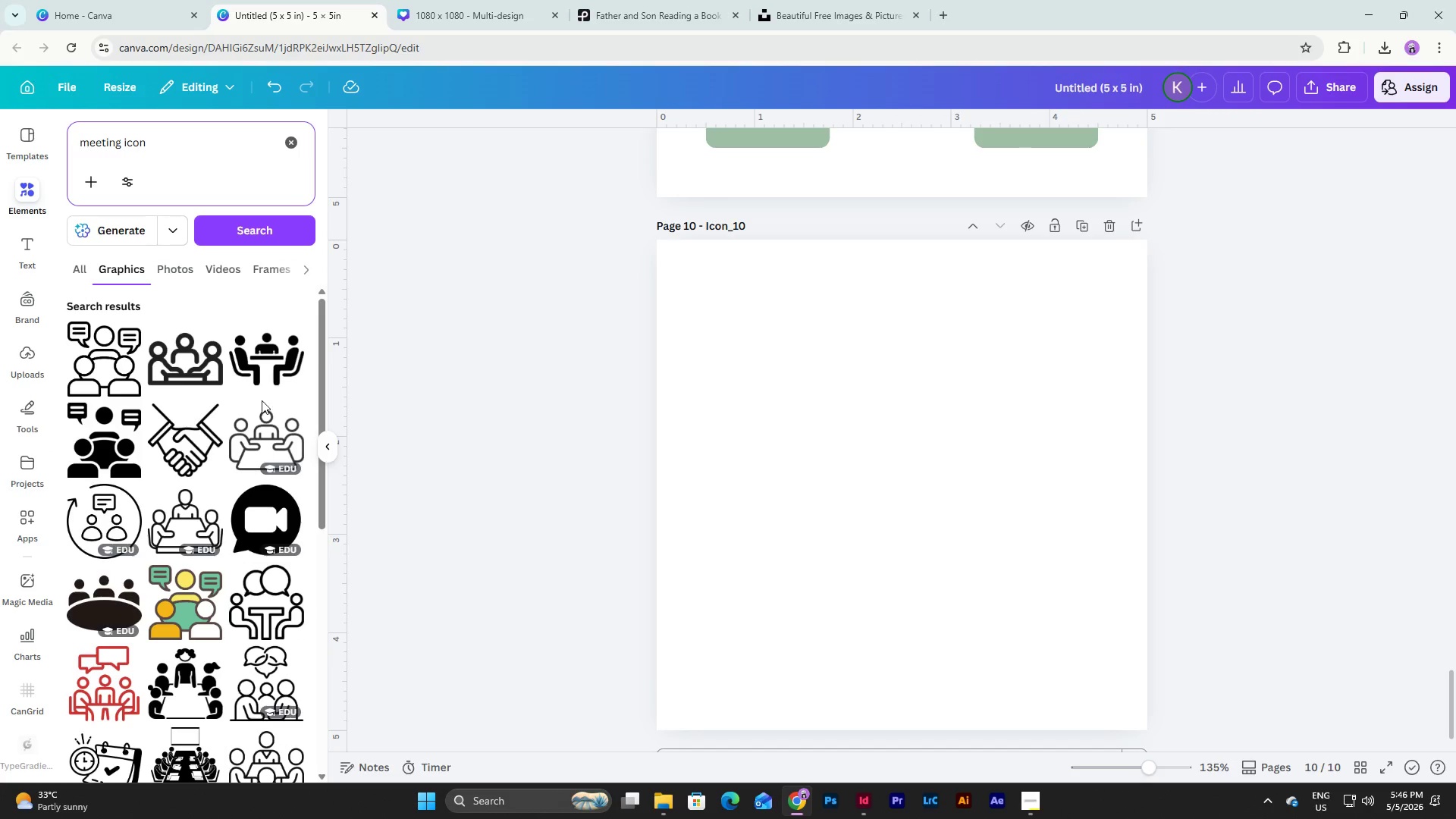 
scroll: coordinate [177, 454], scroll_direction: down, amount: 2.0
 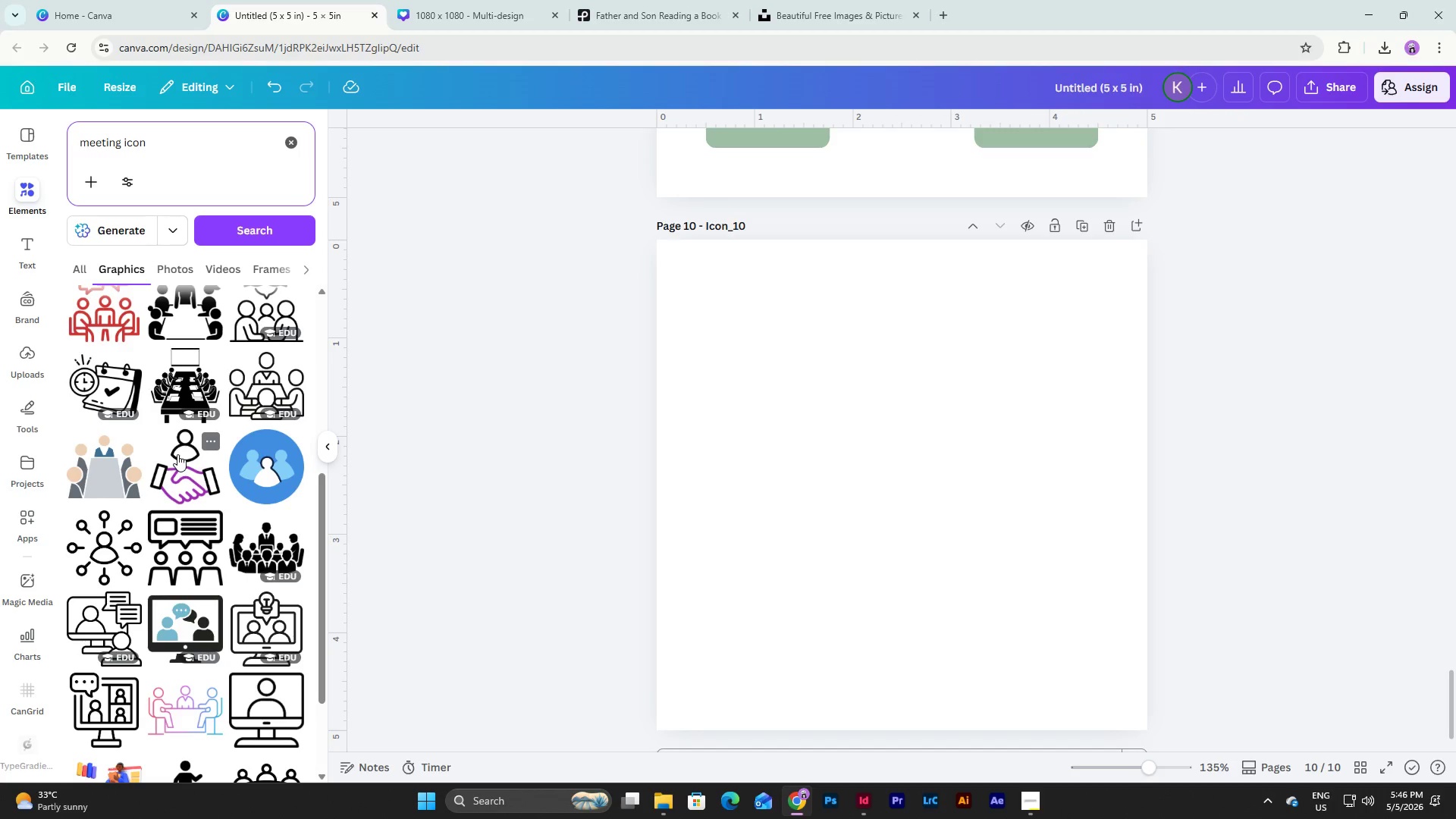 
left_click([250, 537])
 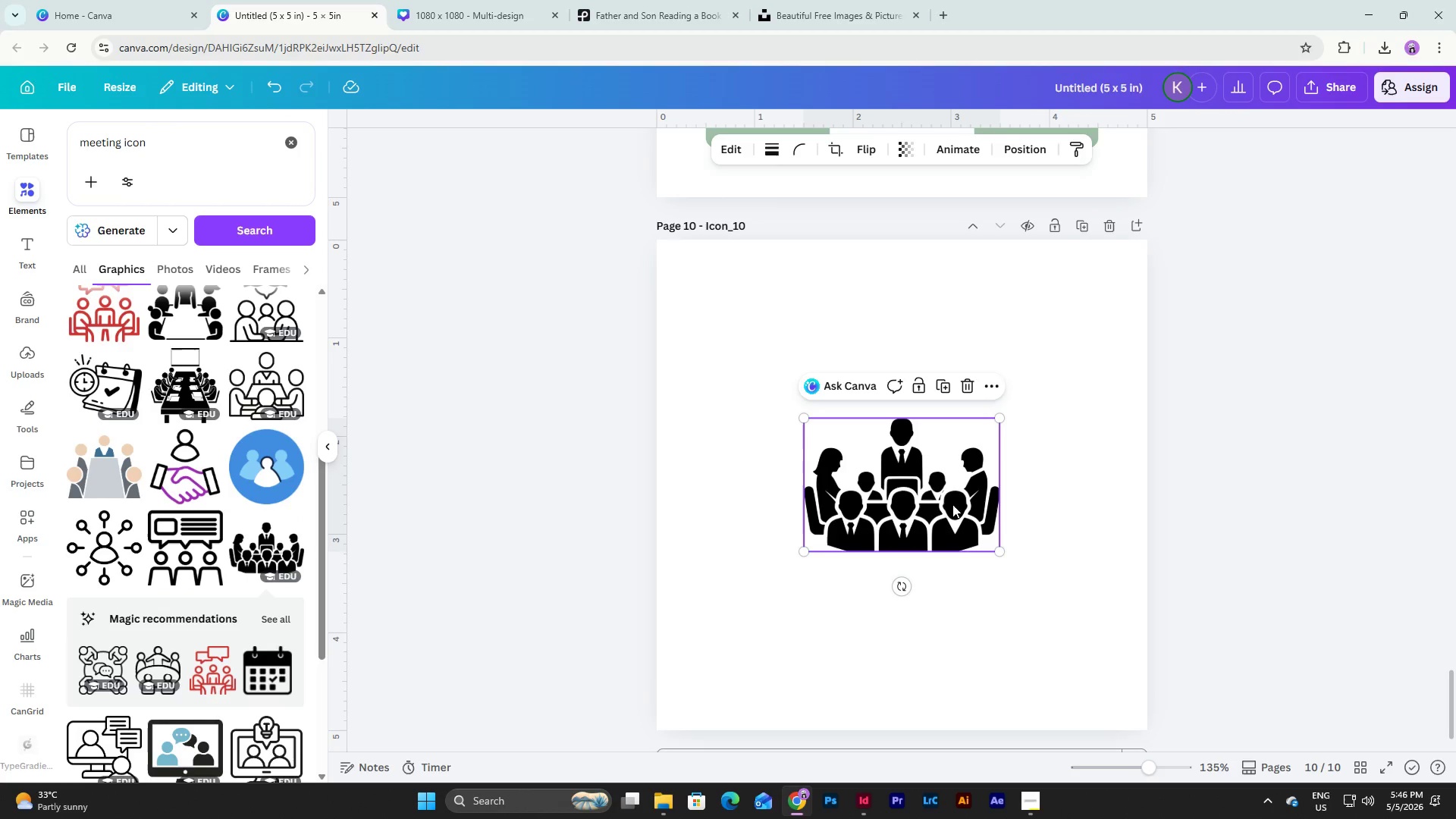 
left_click_drag(start_coordinate=[940, 504], to_coordinate=[840, 378])
 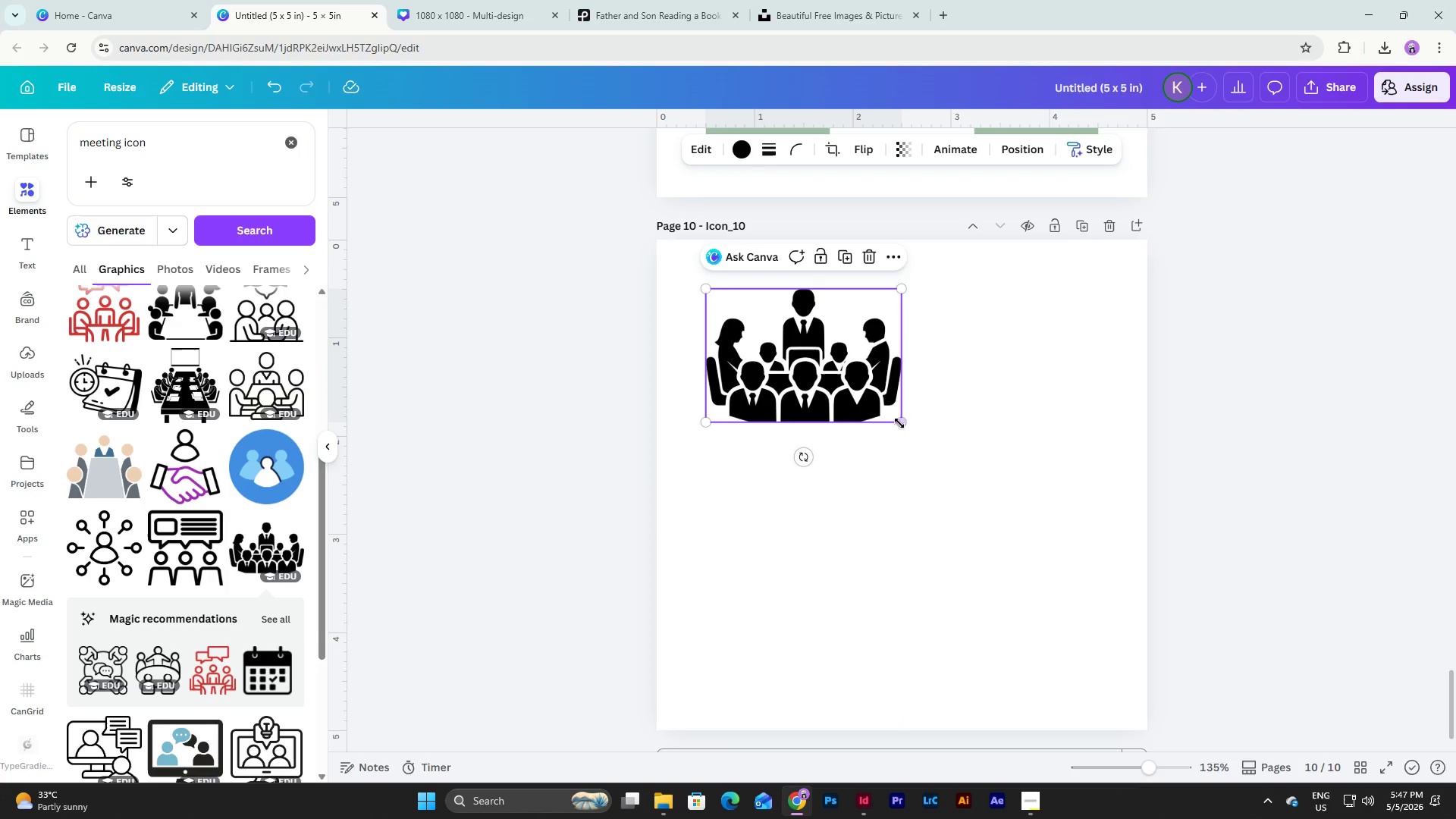 
left_click_drag(start_coordinate=[899, 422], to_coordinate=[1061, 605])
 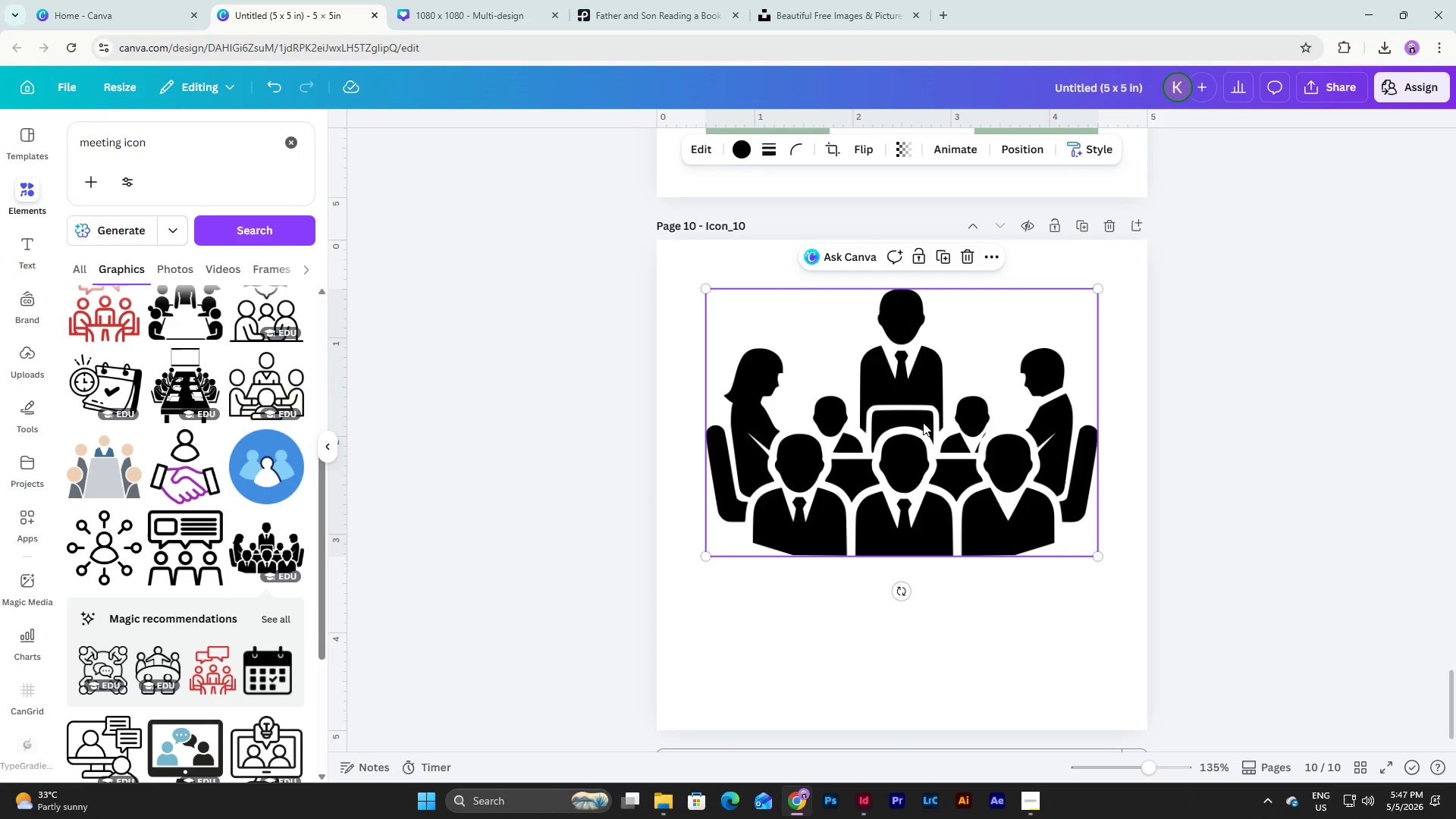 
left_click_drag(start_coordinate=[923, 422], to_coordinate=[923, 489])
 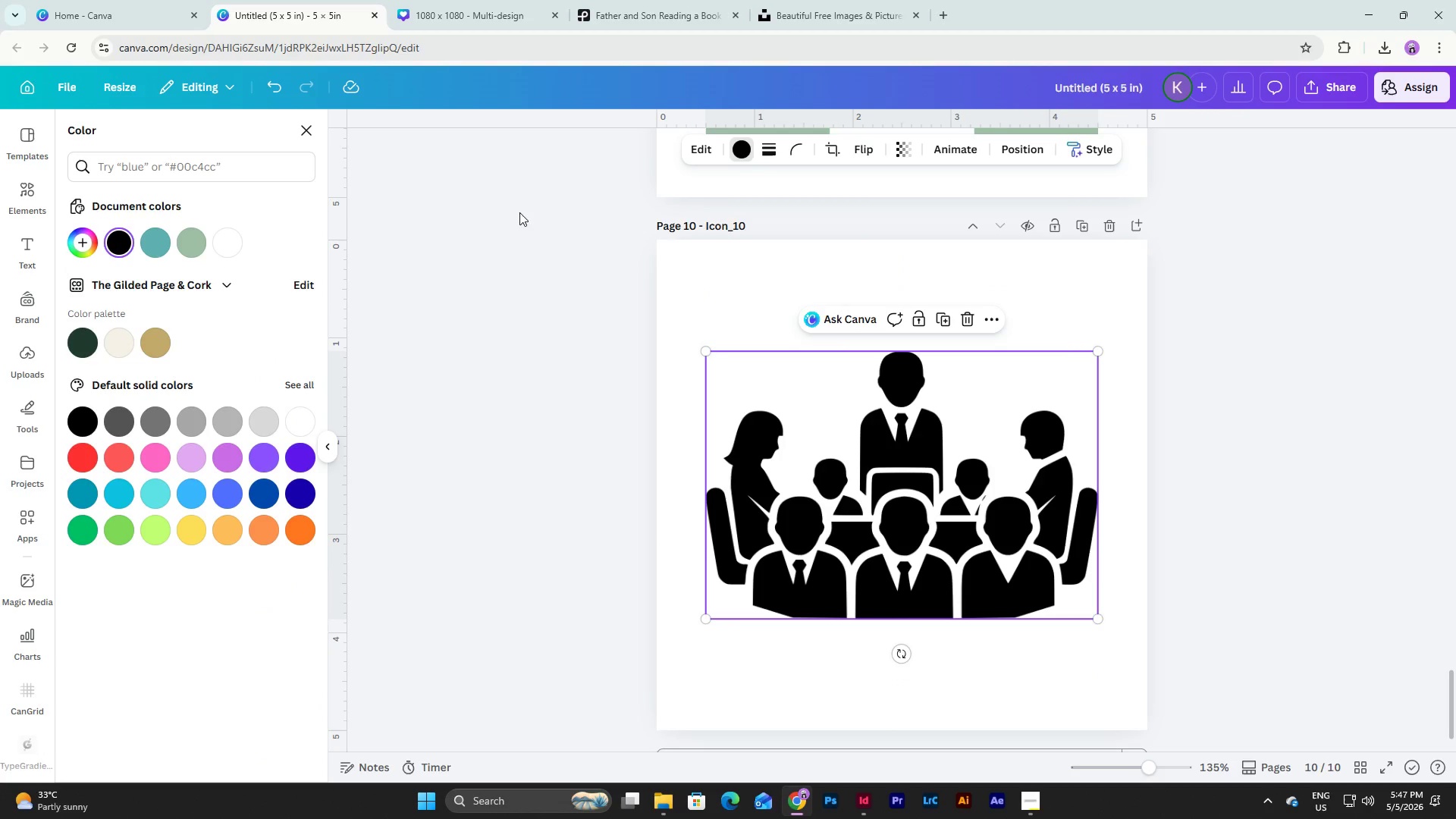 
left_click([196, 244])
 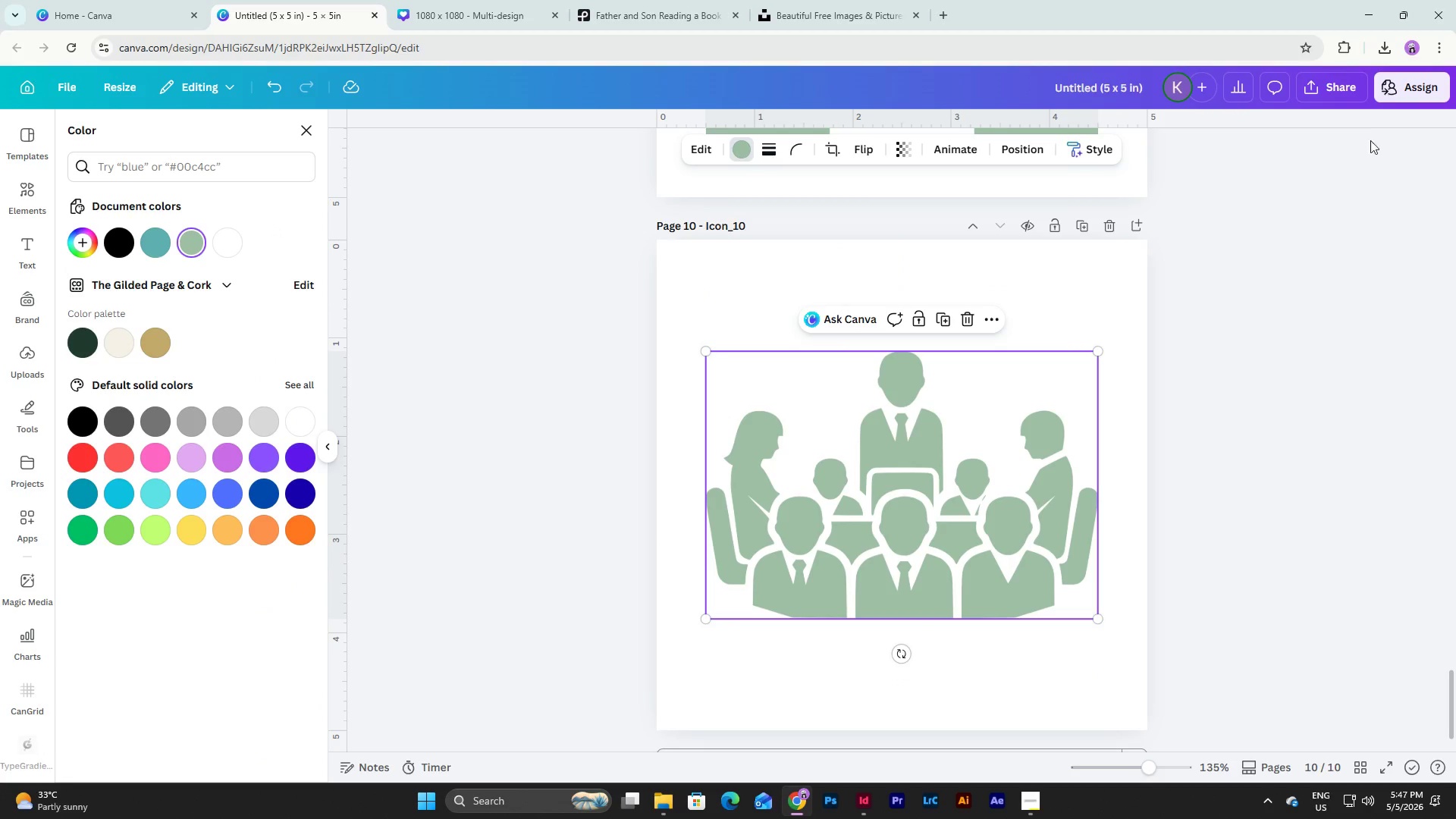 
left_click([1351, 89])
 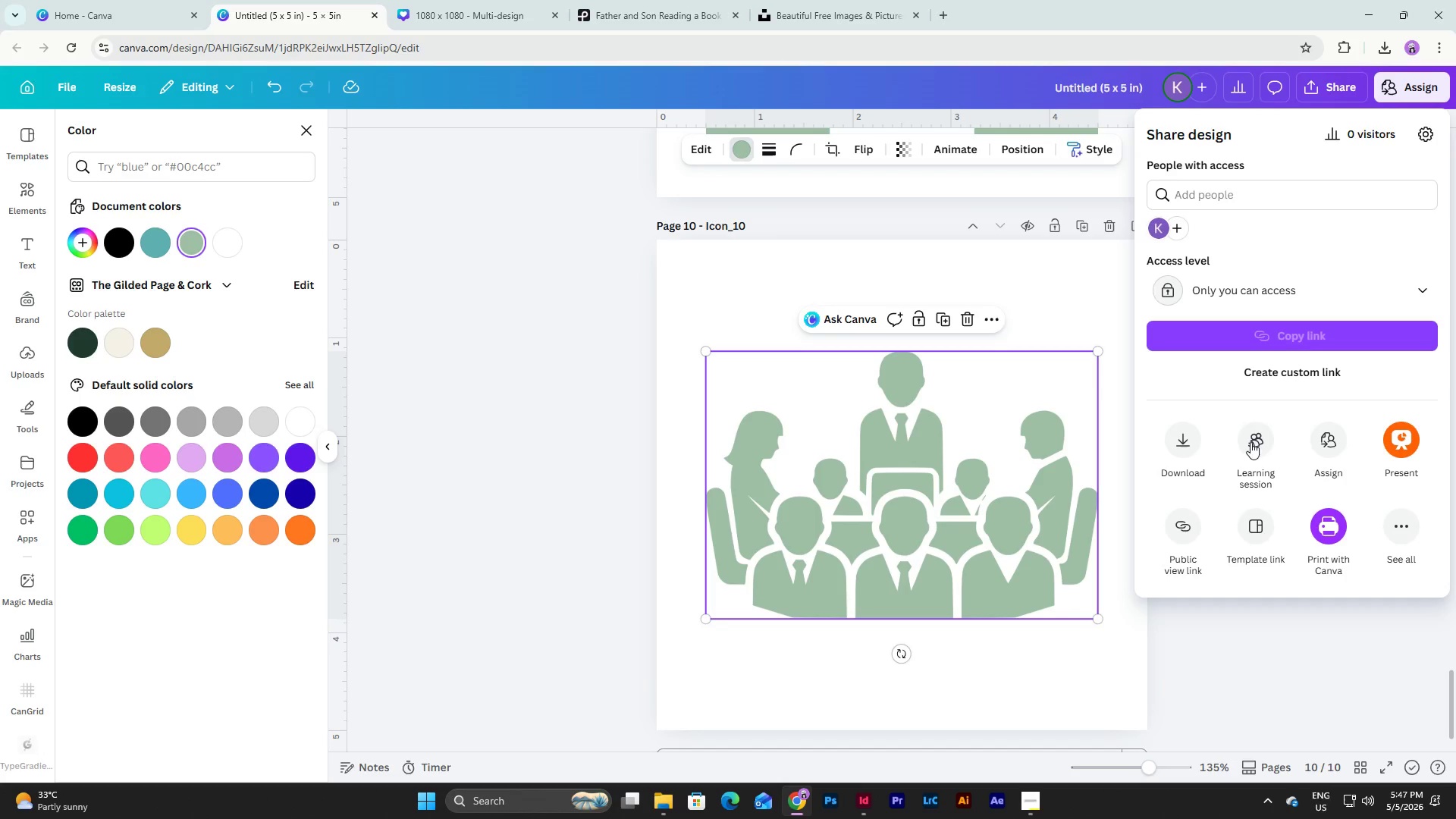 
left_click([1187, 442])
 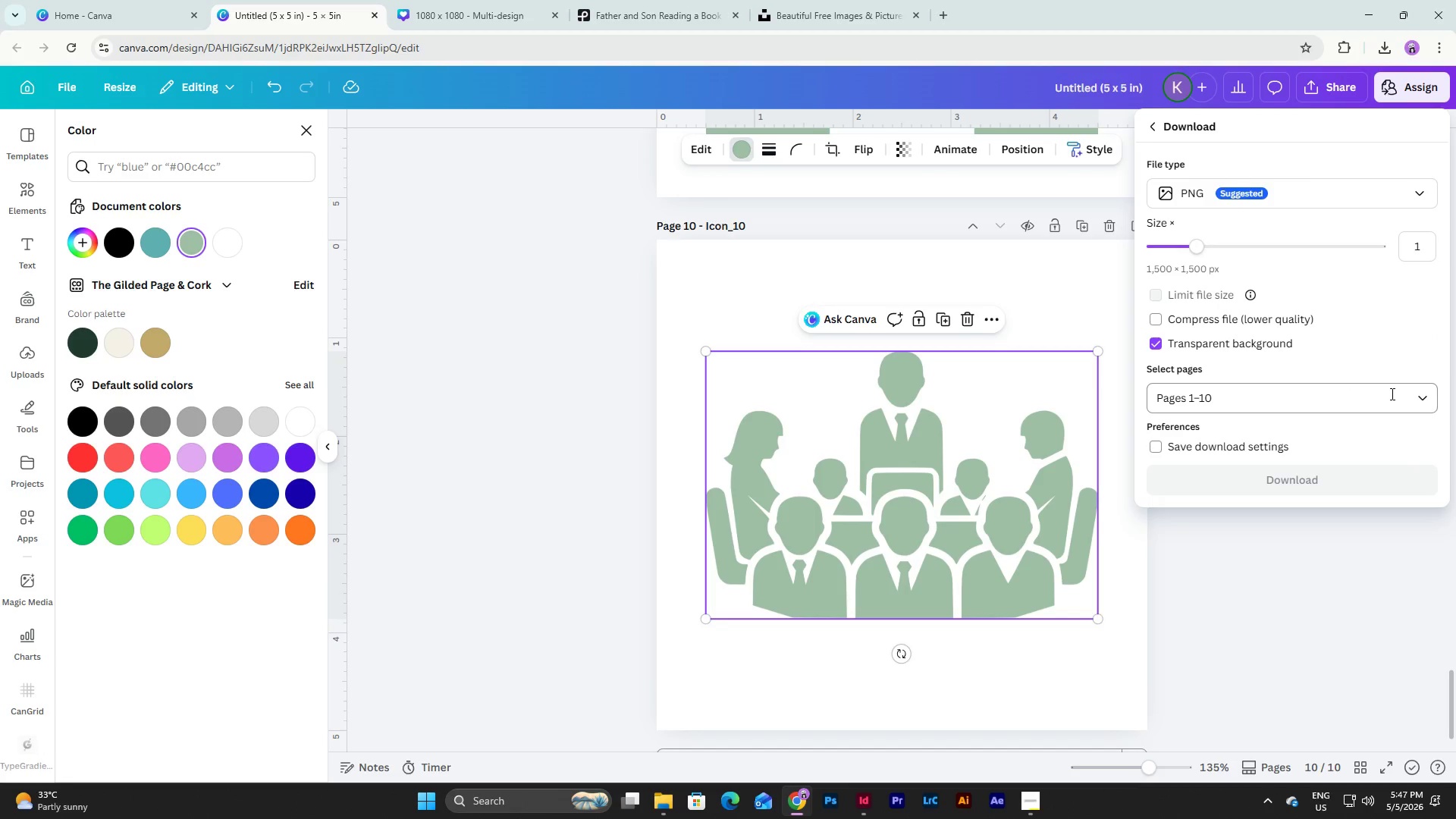 
left_click([1428, 400])
 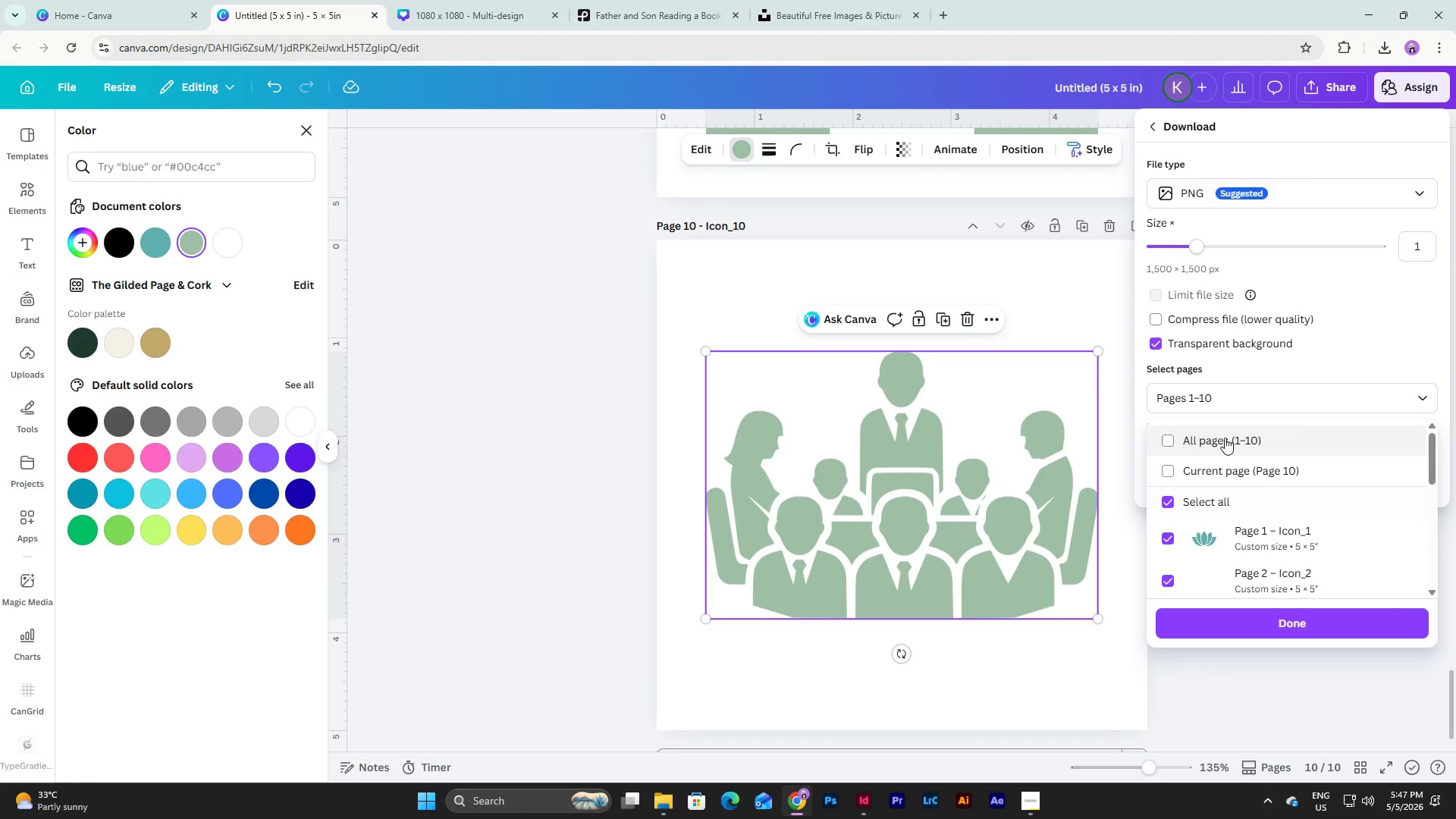 
left_click([1210, 464])
 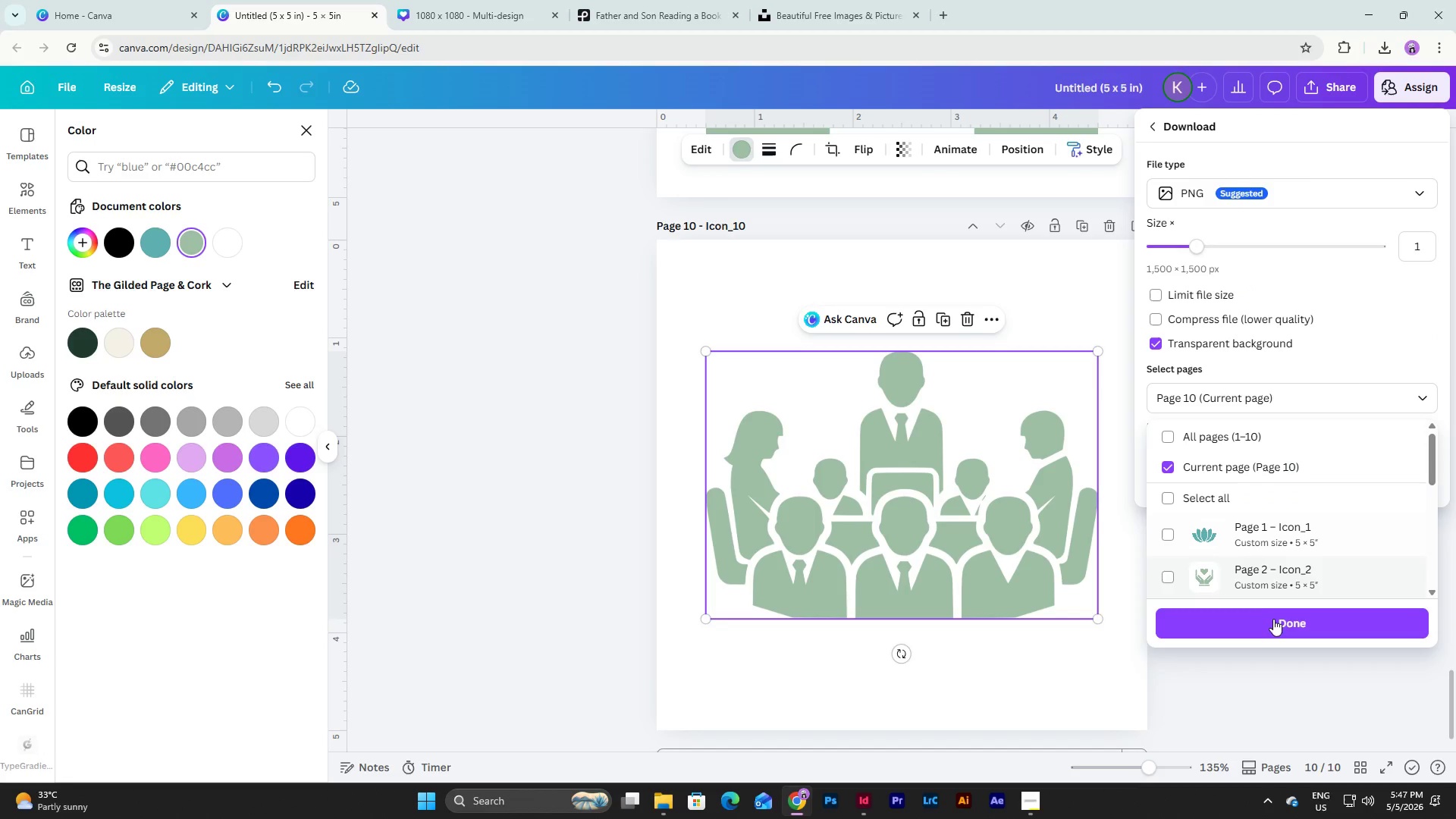 
left_click([1272, 624])
 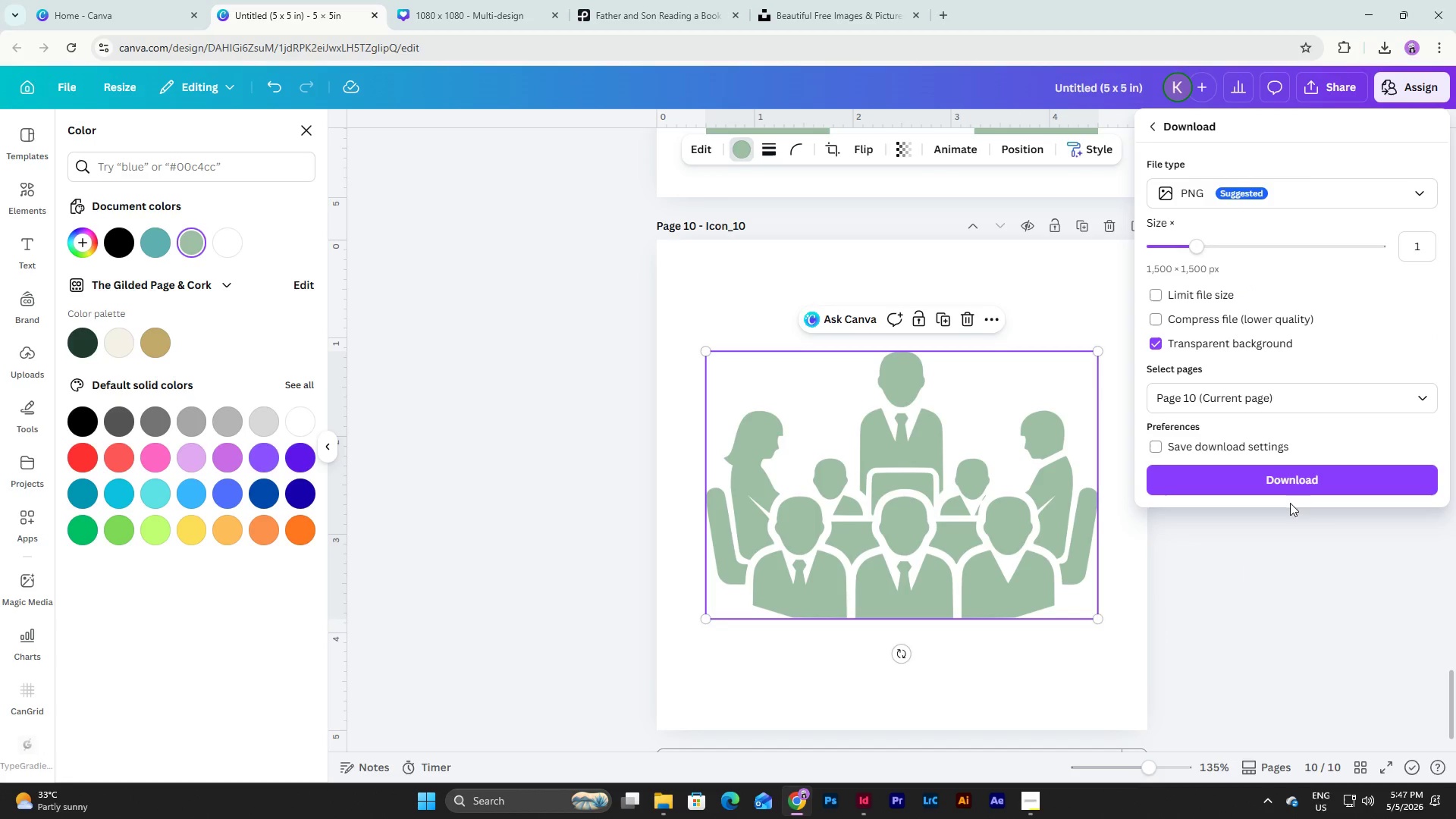 
left_click([1287, 480])
 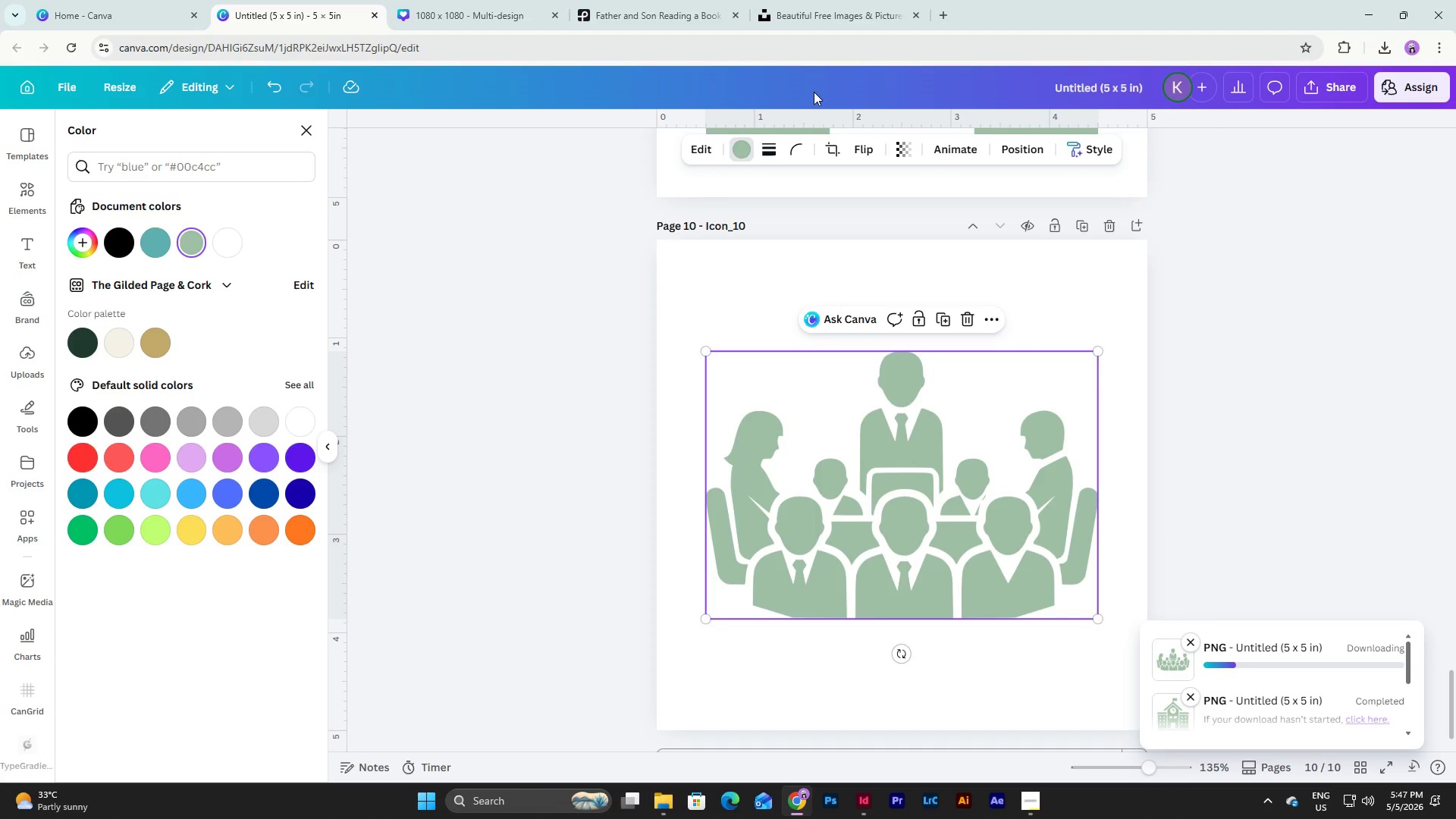 
left_click([868, 795])
 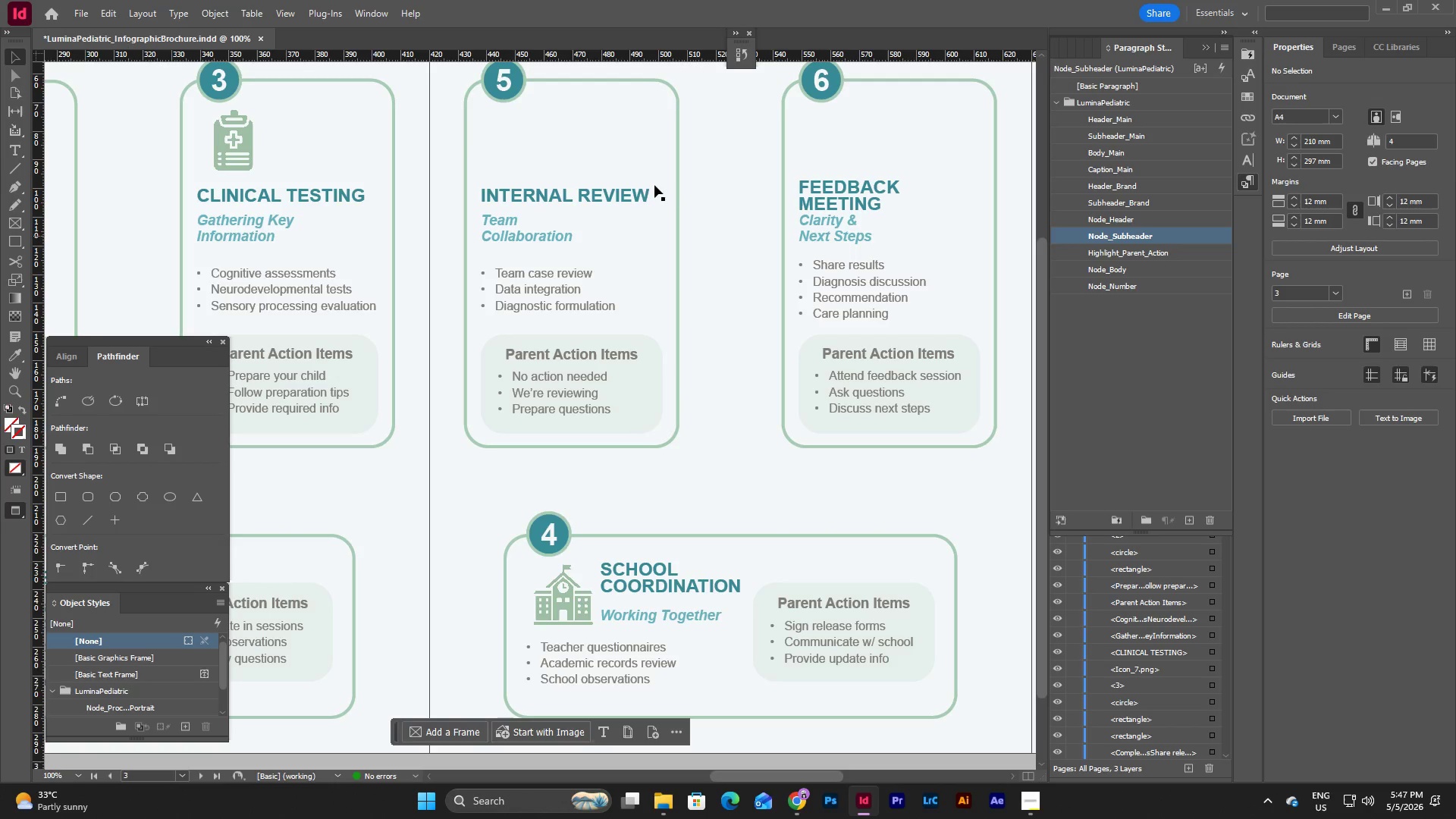 
left_click([86, 12])
 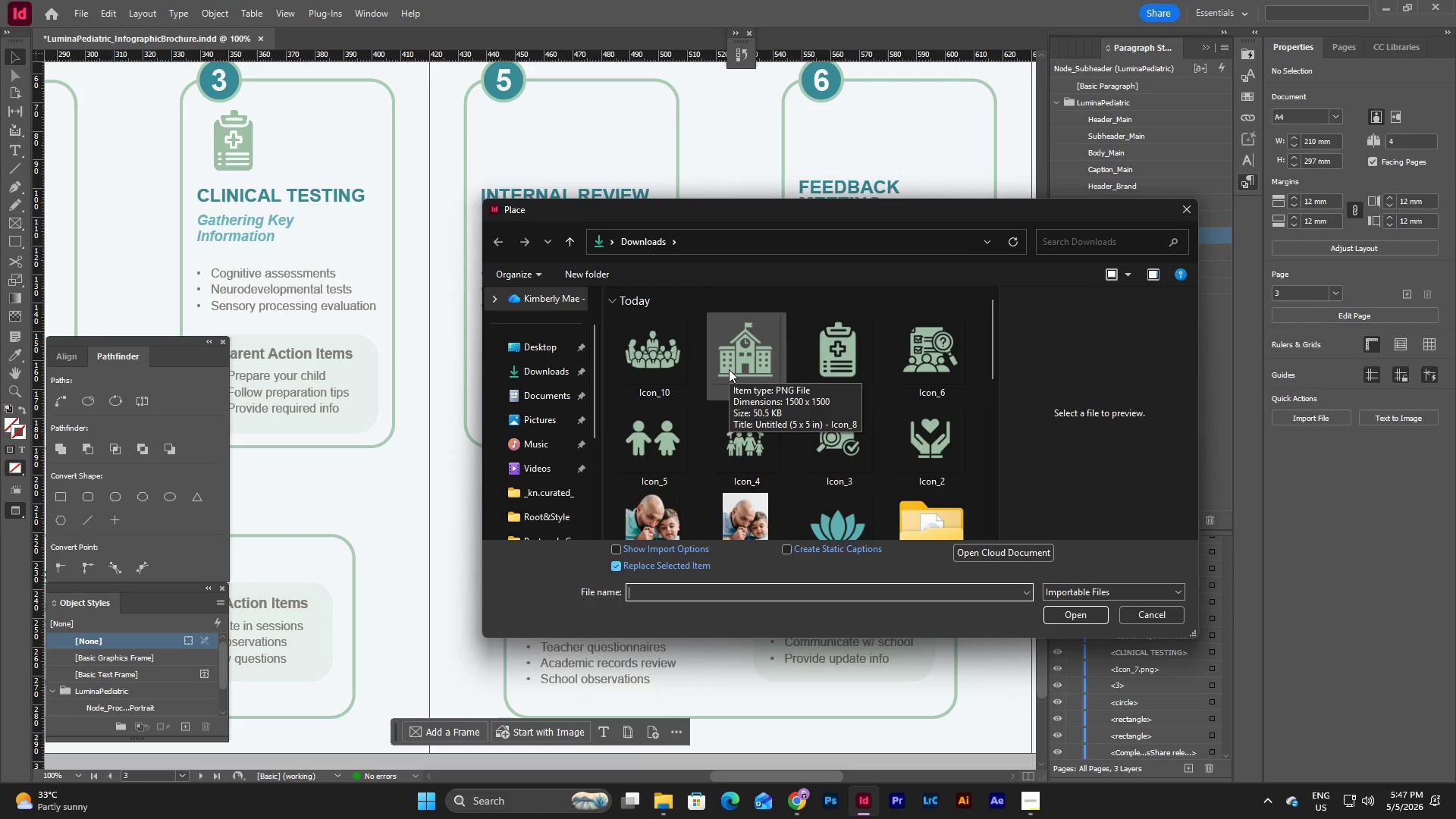 
wait(5.77)
 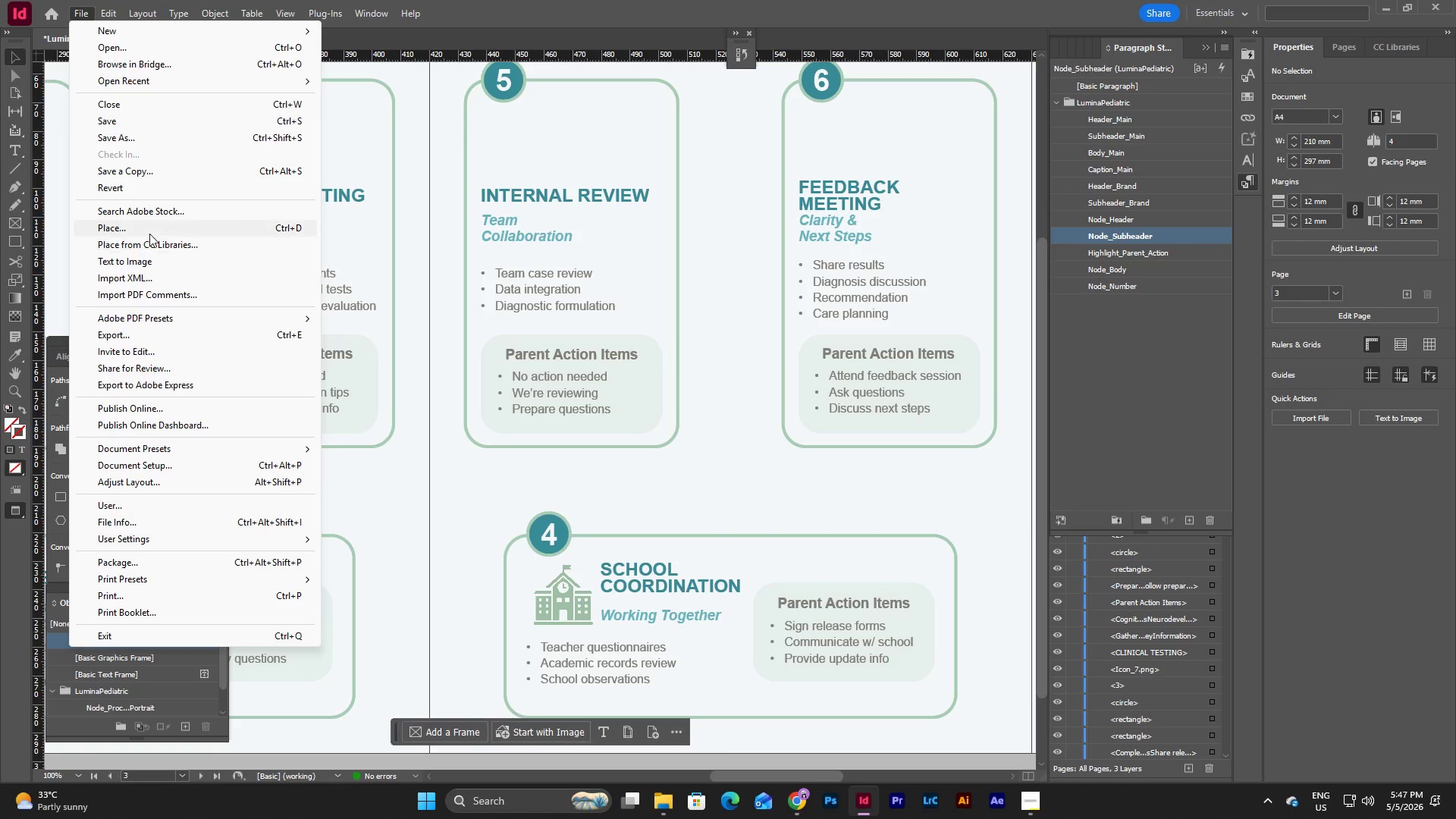 
mouse_move([659, 329])
 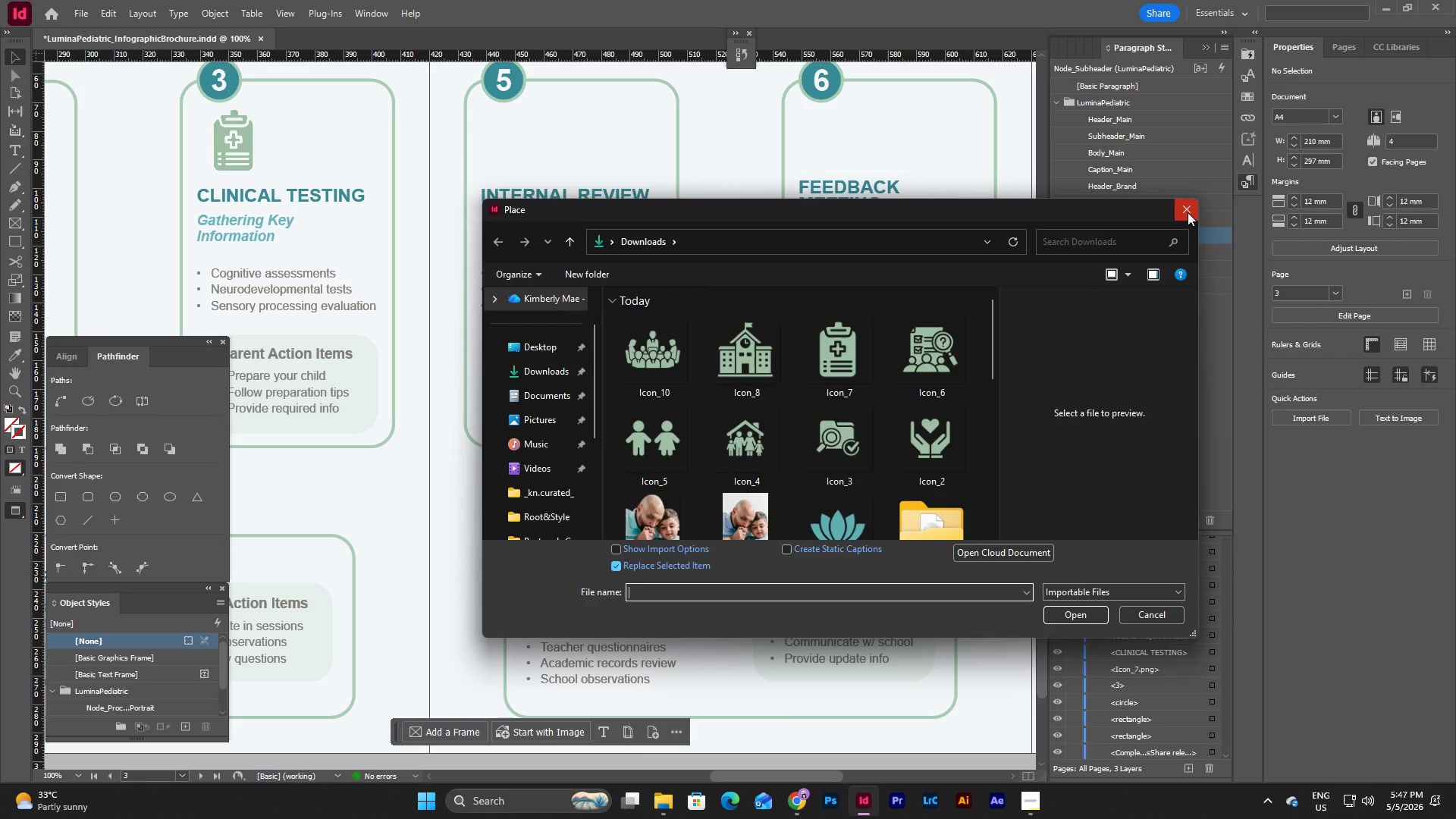 
left_click([1188, 212])
 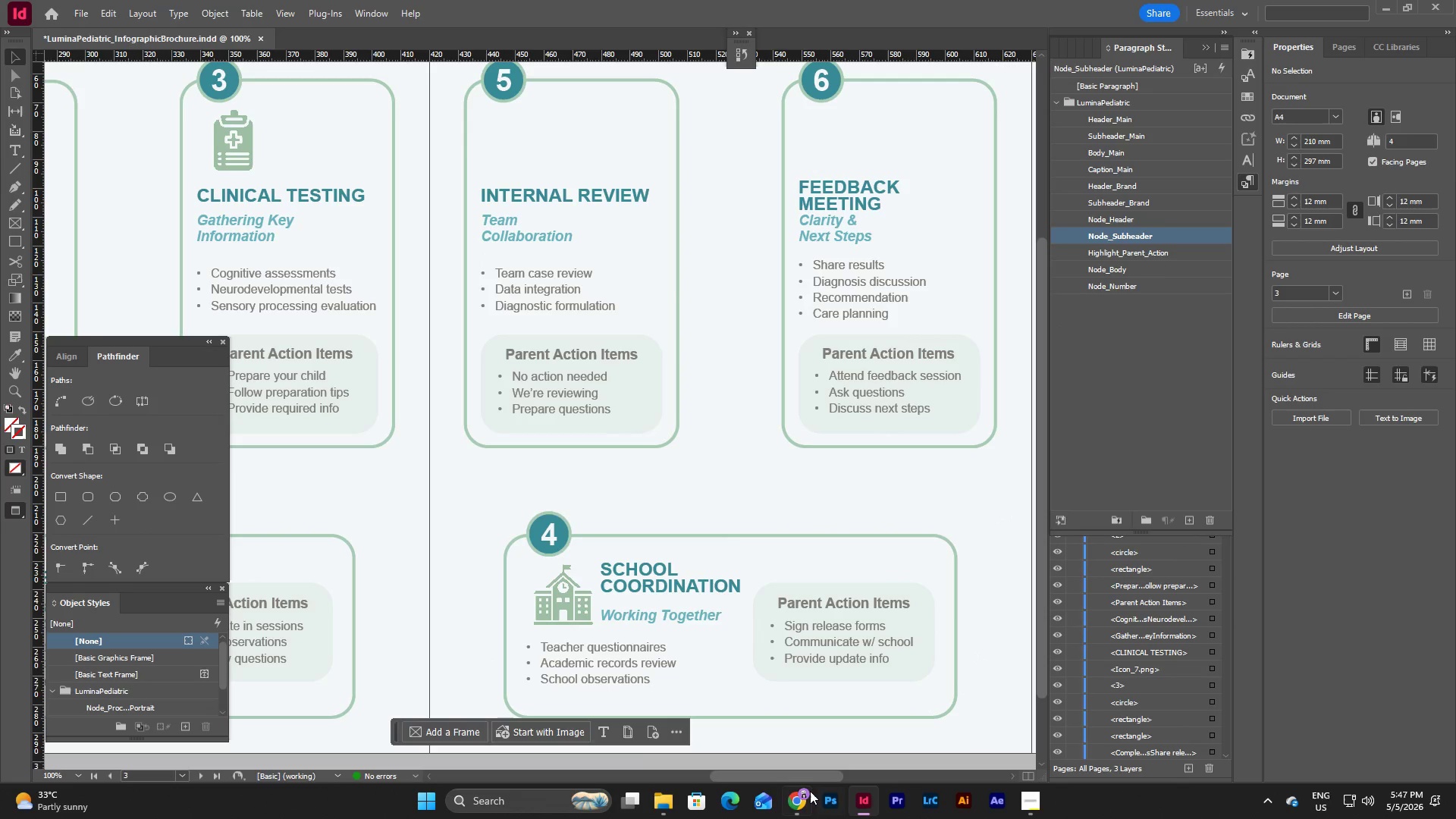 
left_click([802, 800])
 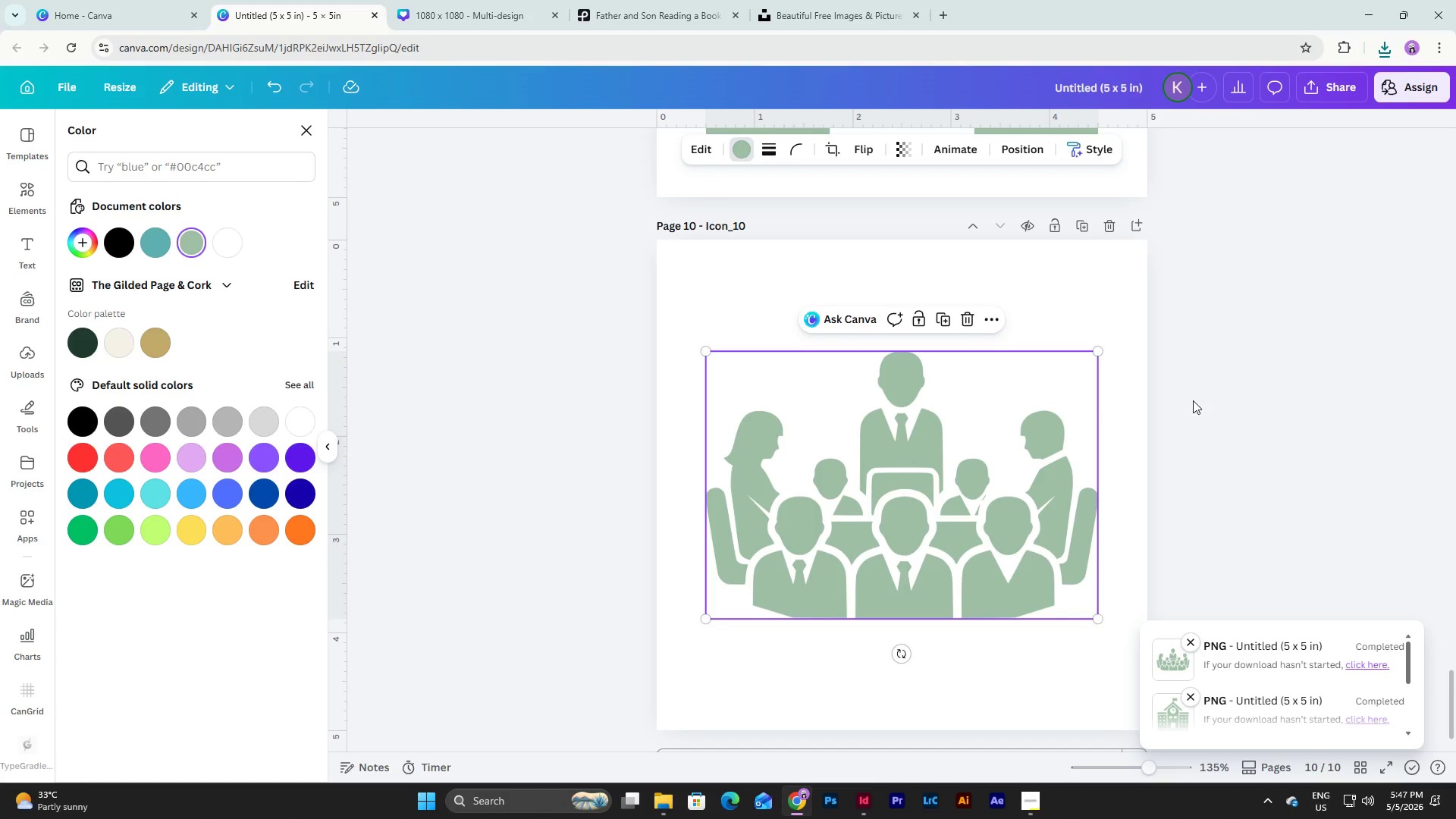 
scroll: coordinate [1196, 397], scroll_direction: up, amount: 9.0
 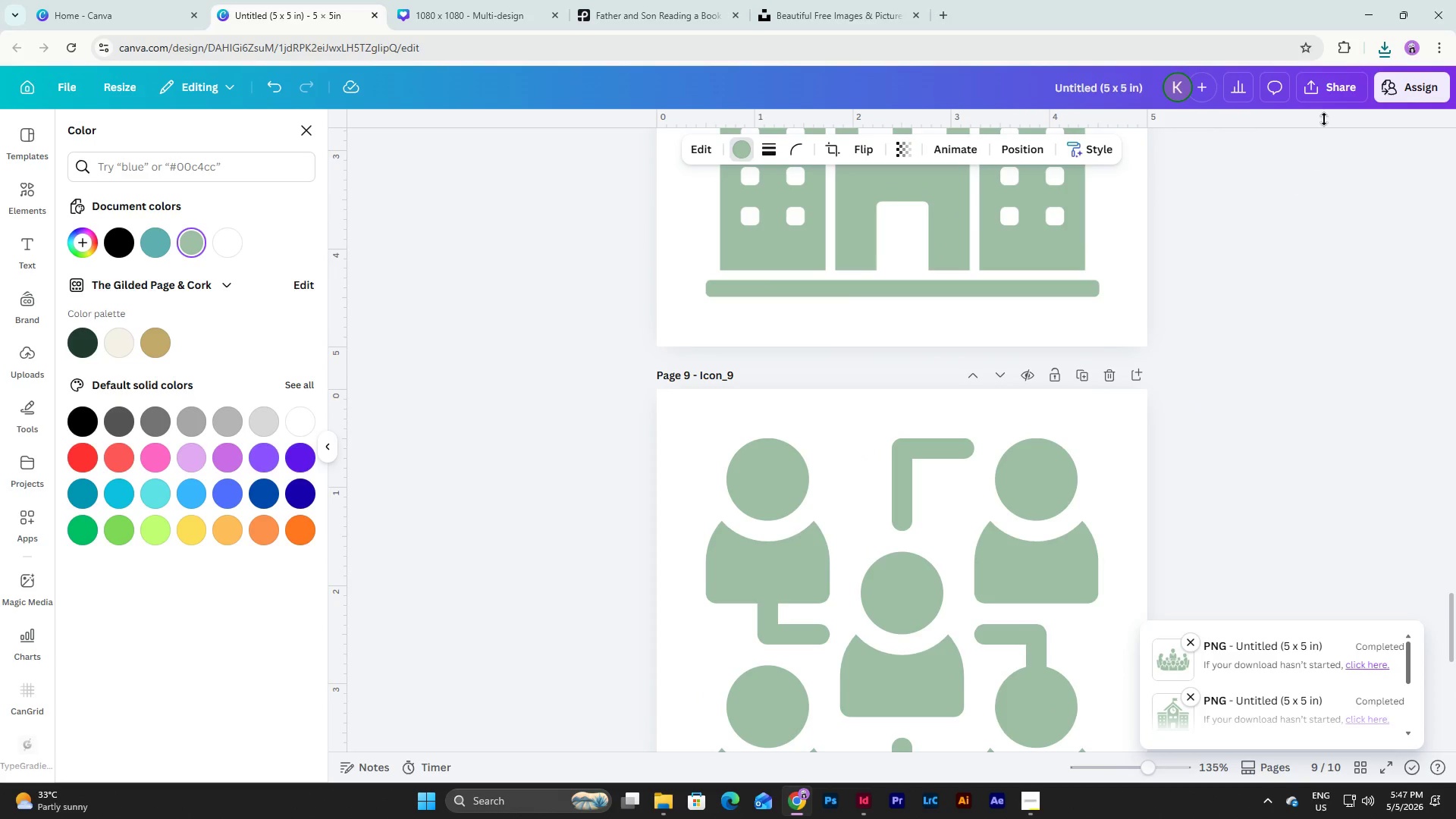 
left_click([1335, 87])
 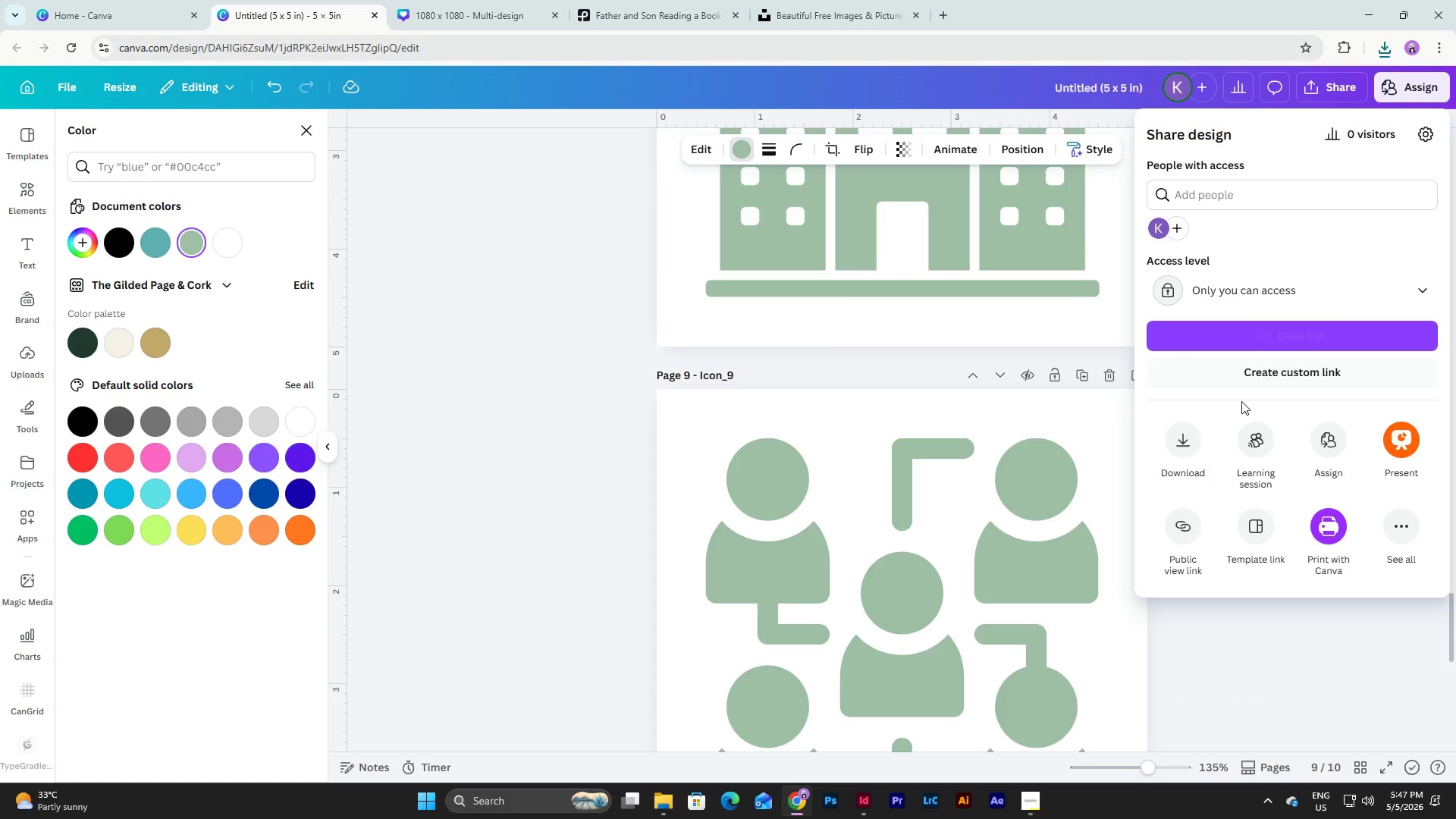 
left_click([1181, 450])
 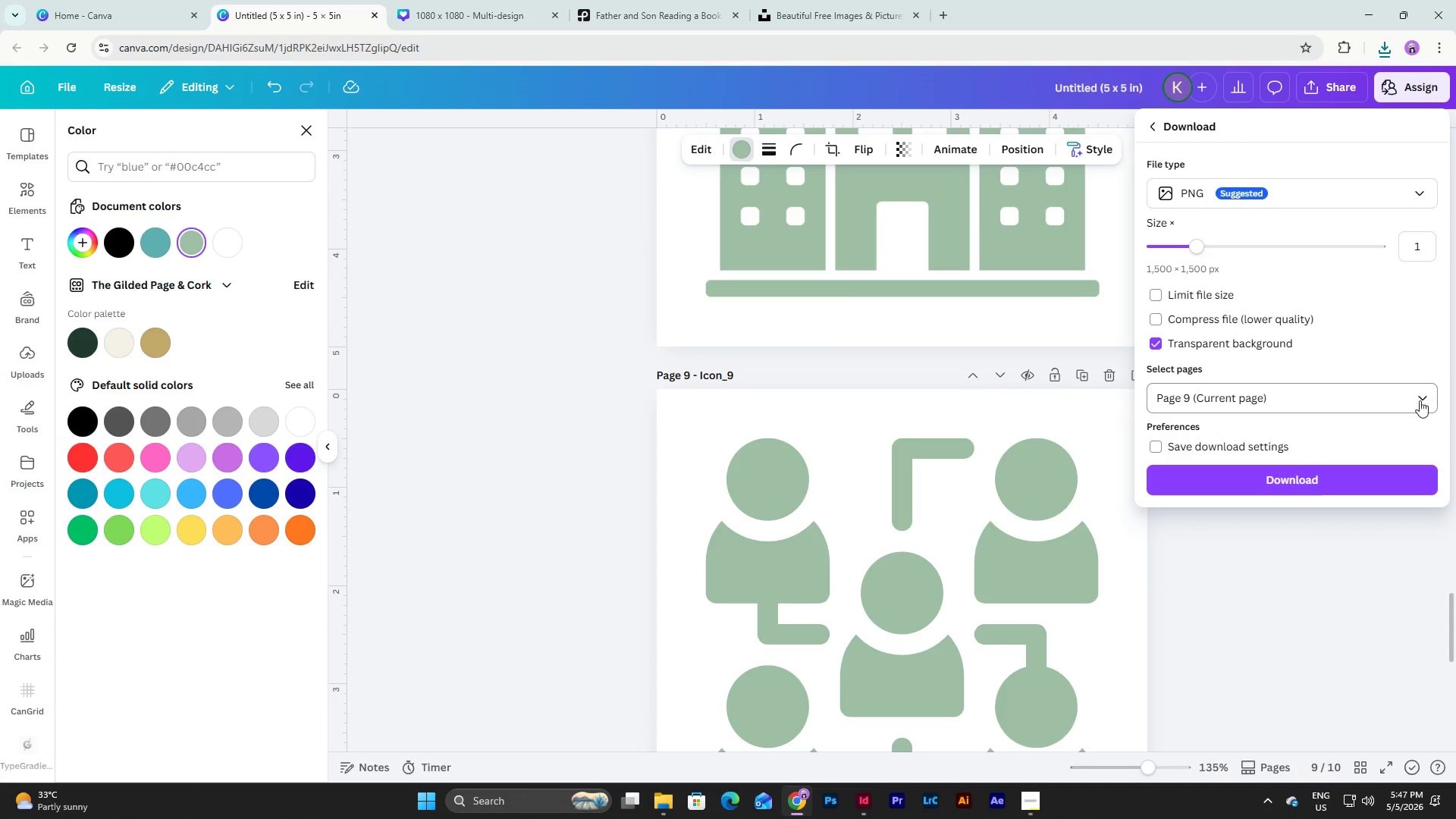 
left_click([1321, 471])
 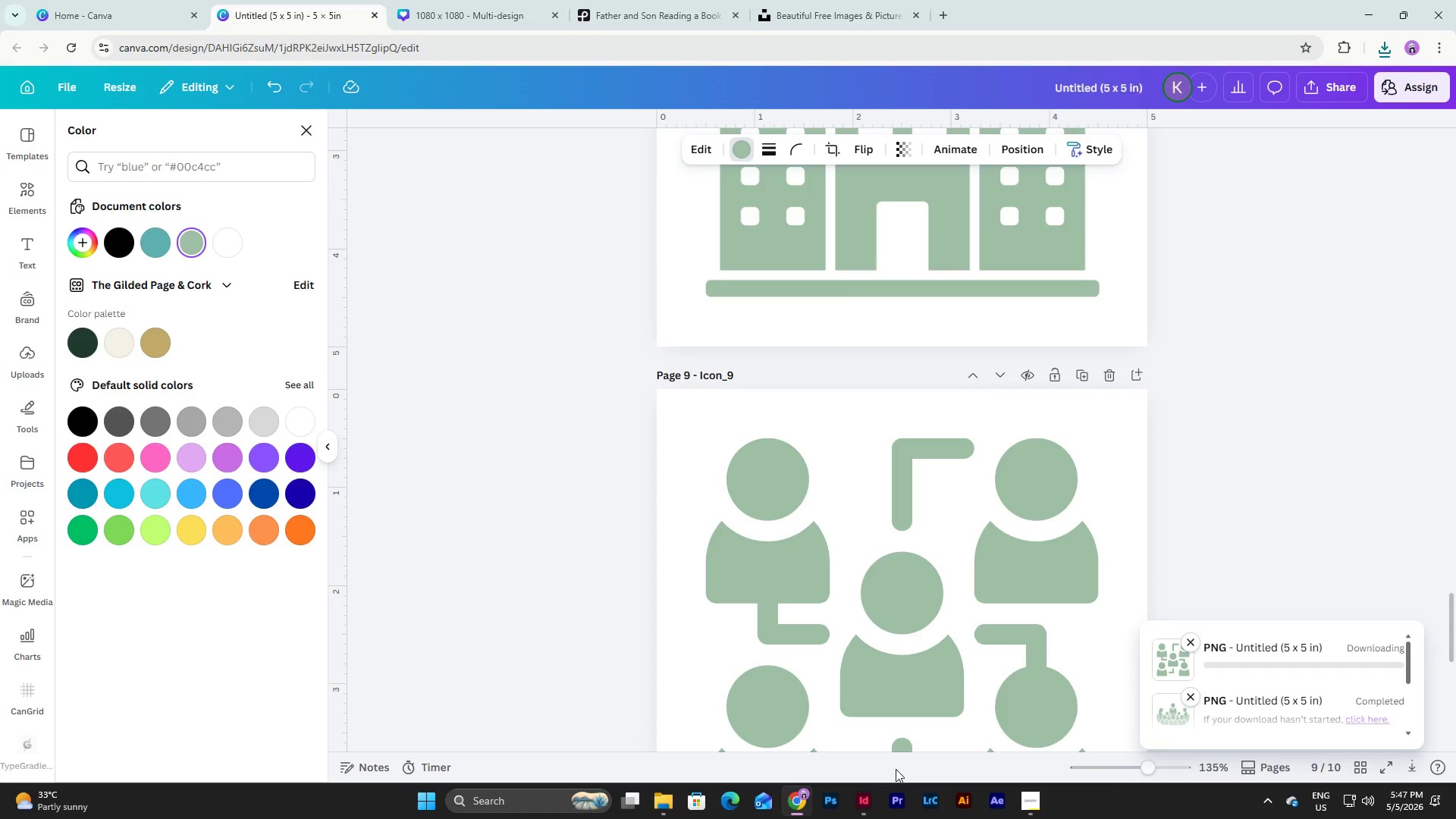 
left_click([863, 797])
 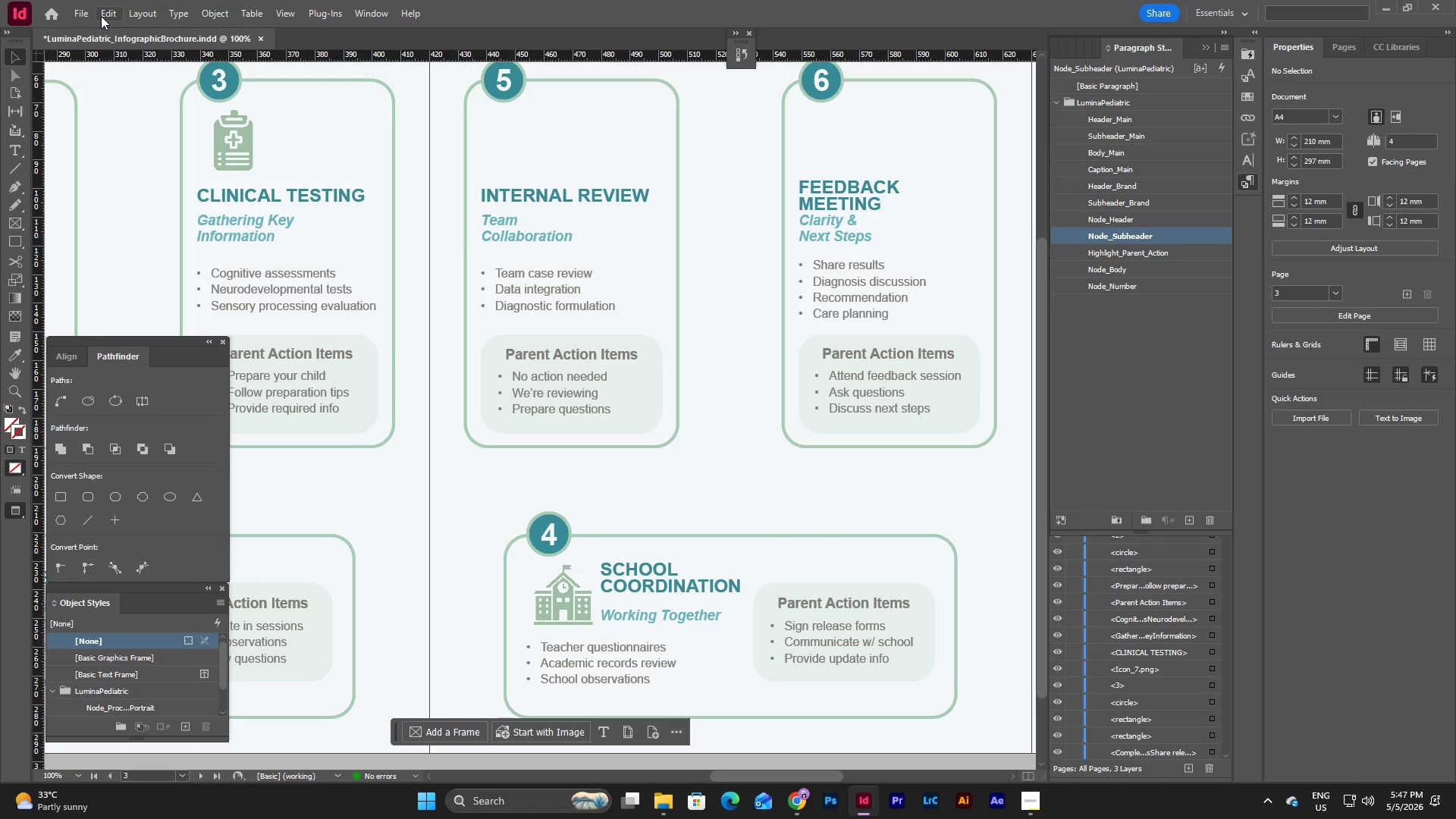 
left_click([86, 12])
 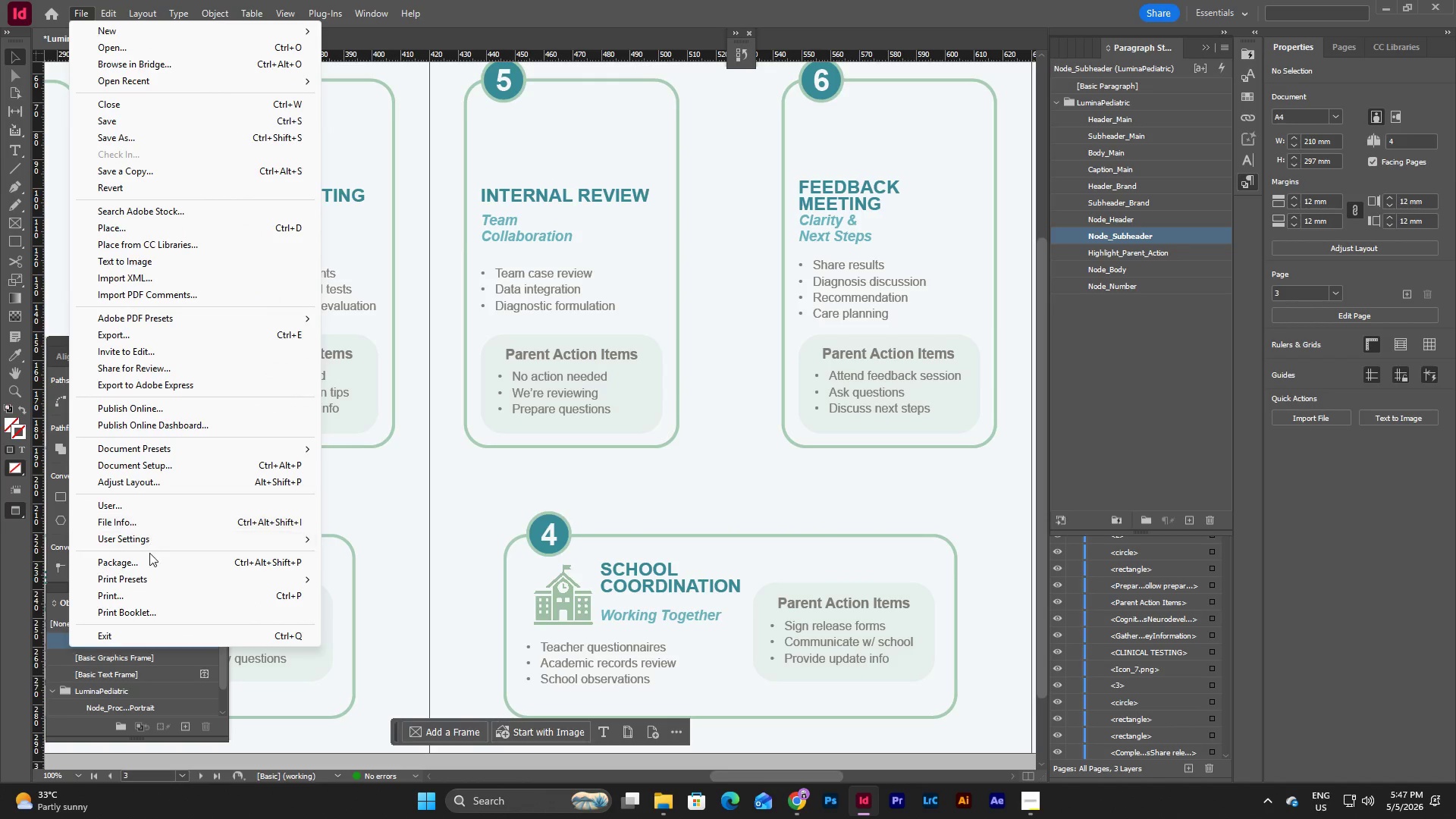 
left_click([149, 557])
 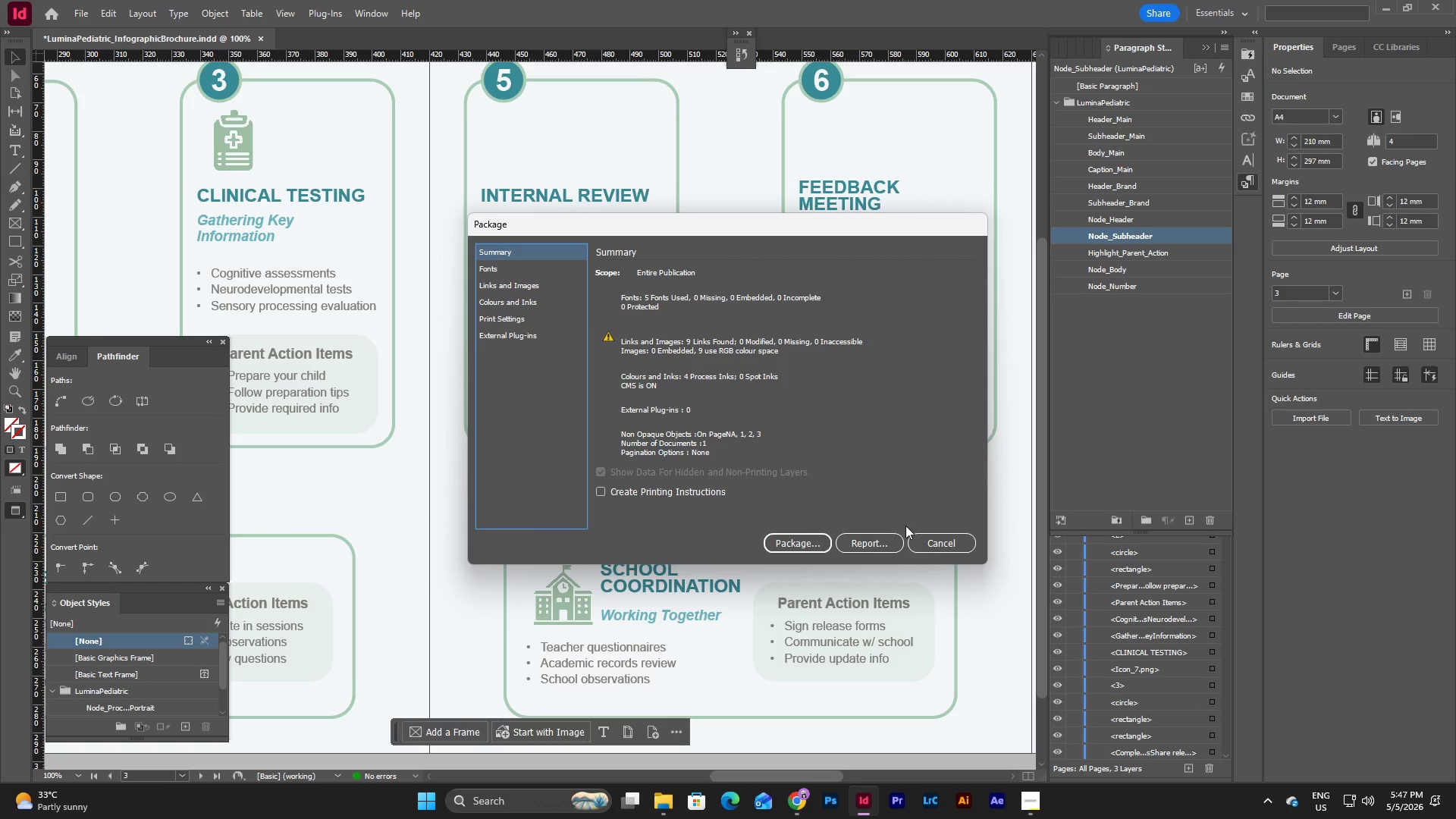 
left_click([939, 544])
 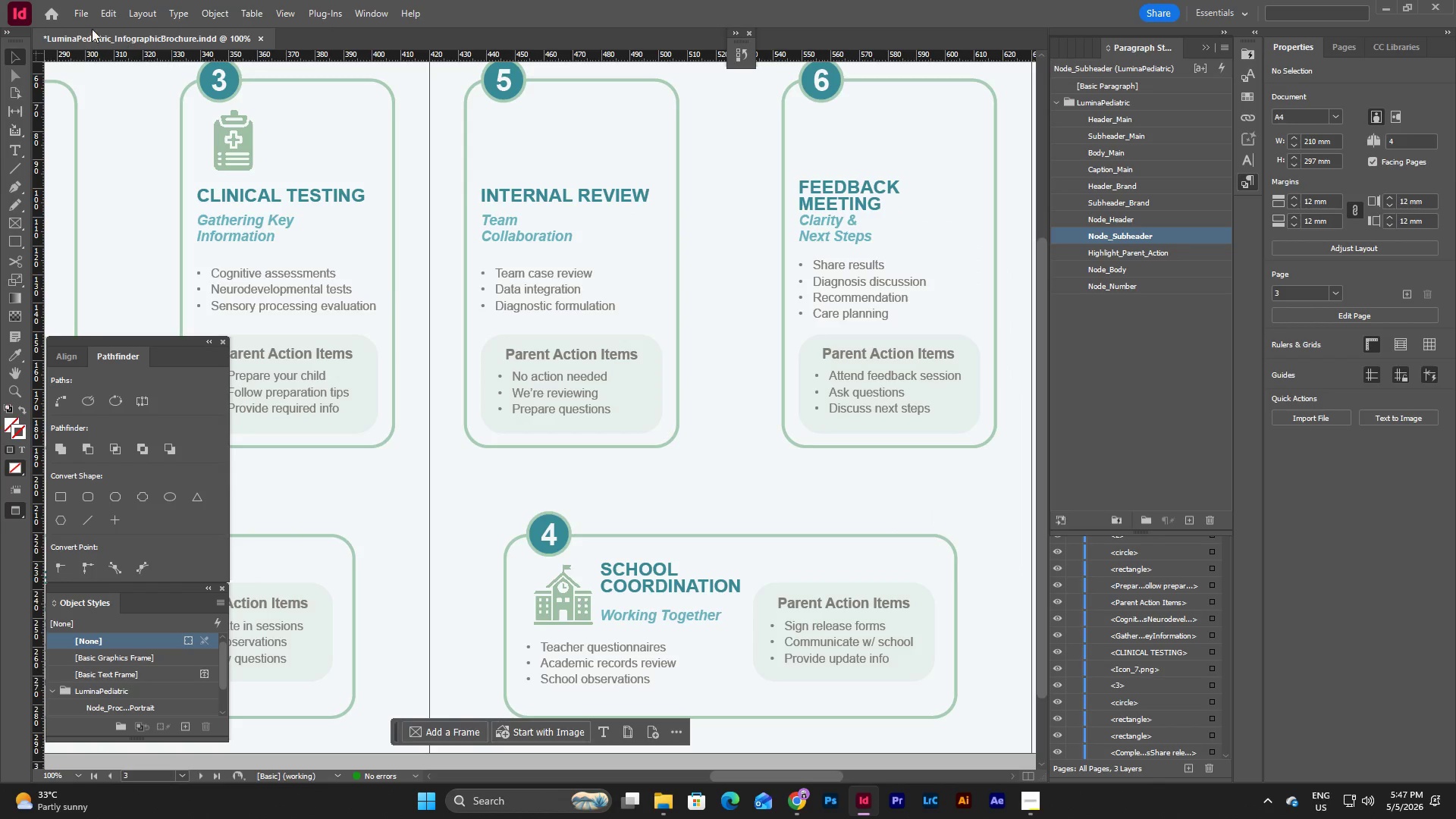 
left_click([77, 5])
 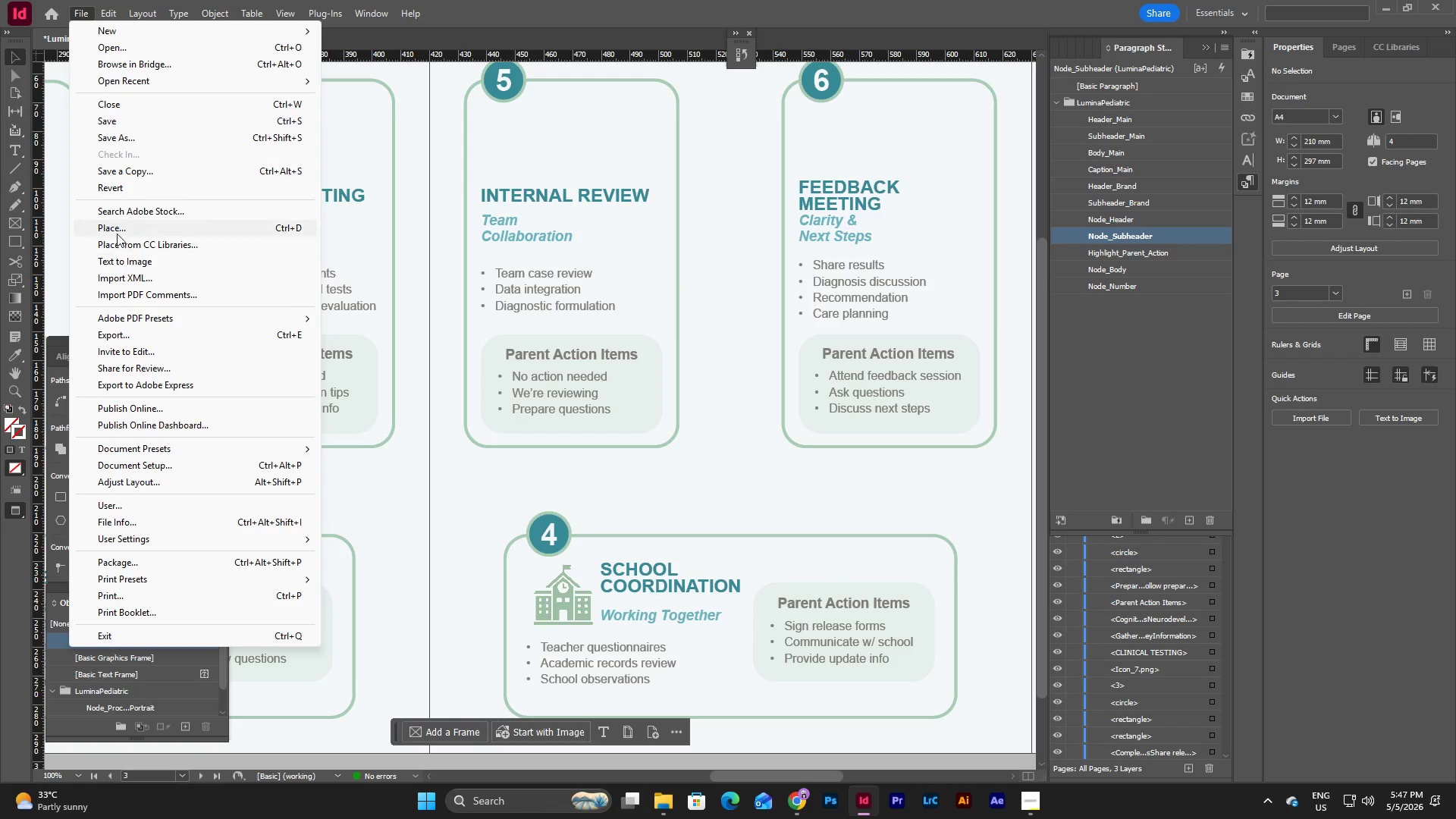 
left_click([117, 227])
 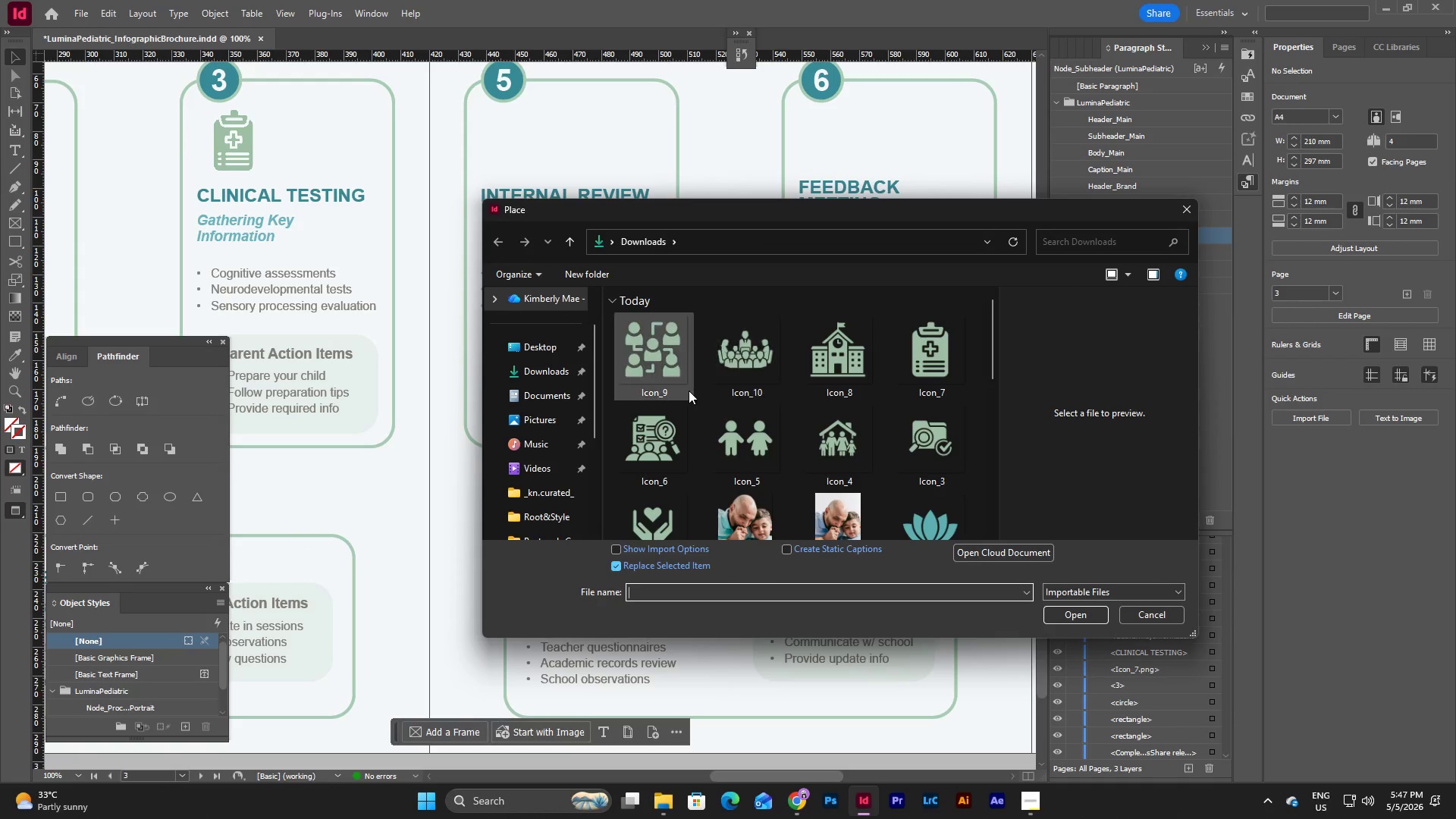 
left_click([671, 348])
 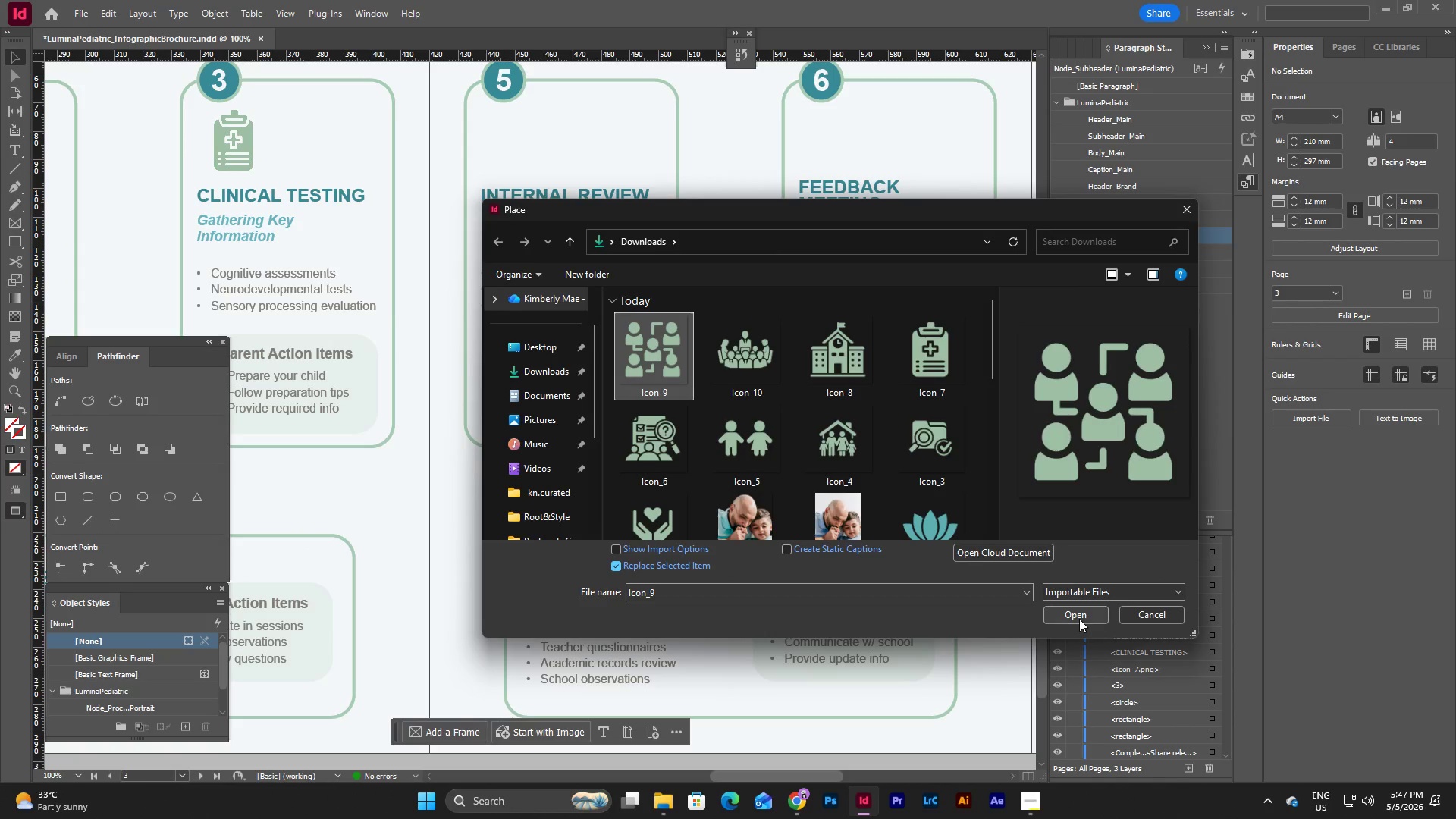 
left_click([1077, 612])
 